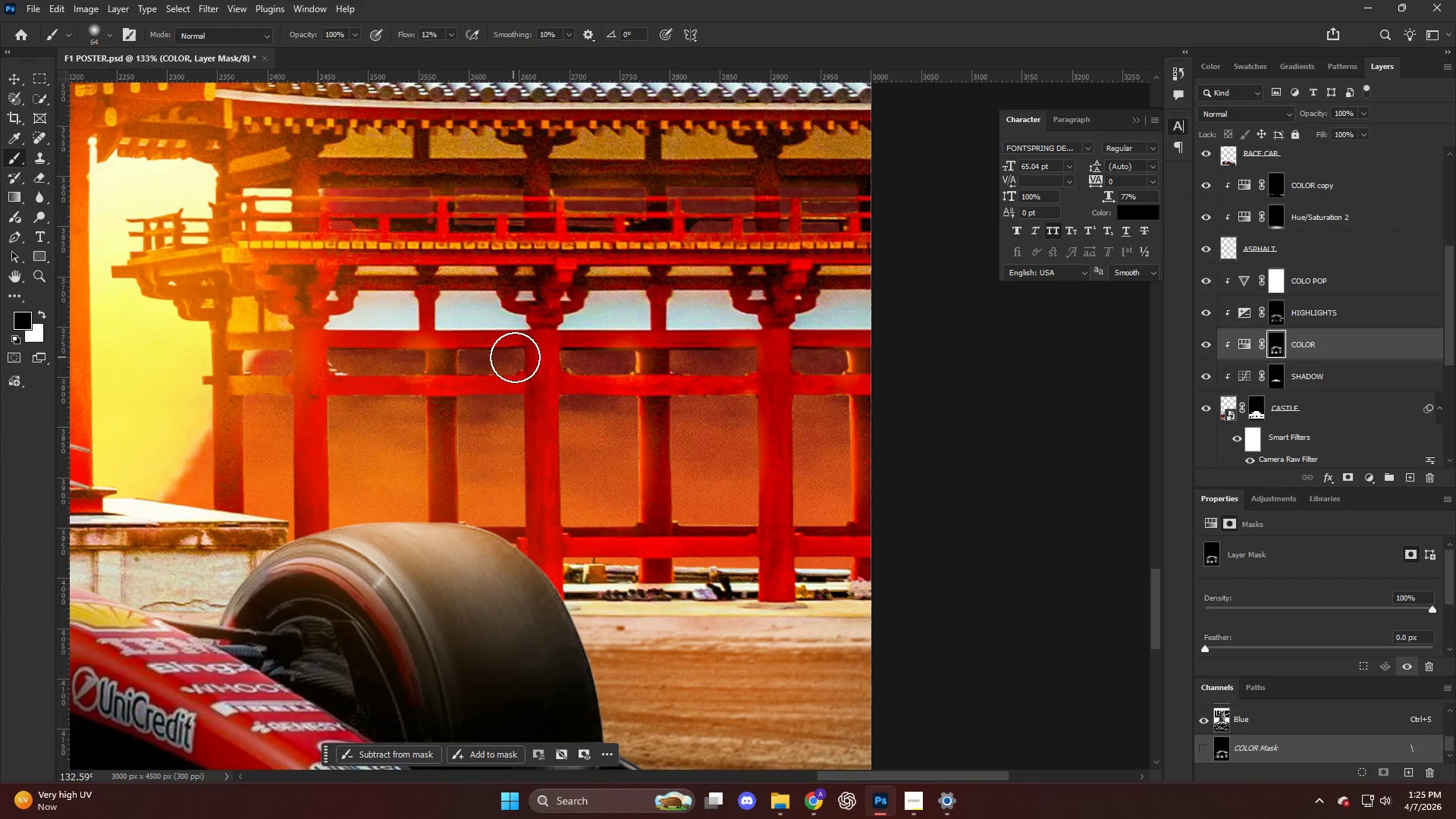 
key(X)
 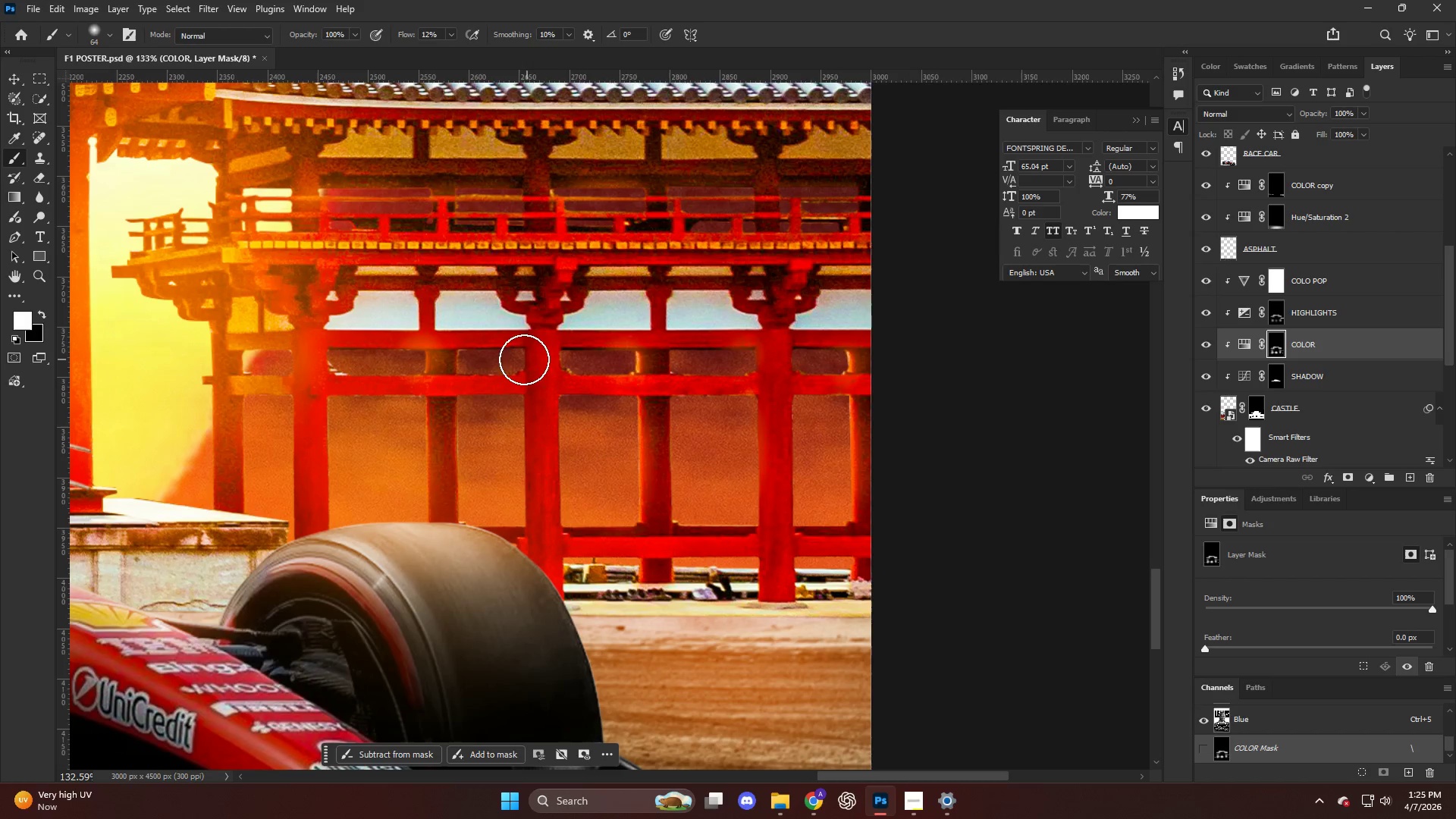 
left_click_drag(start_coordinate=[522, 359], to_coordinate=[490, 360])
 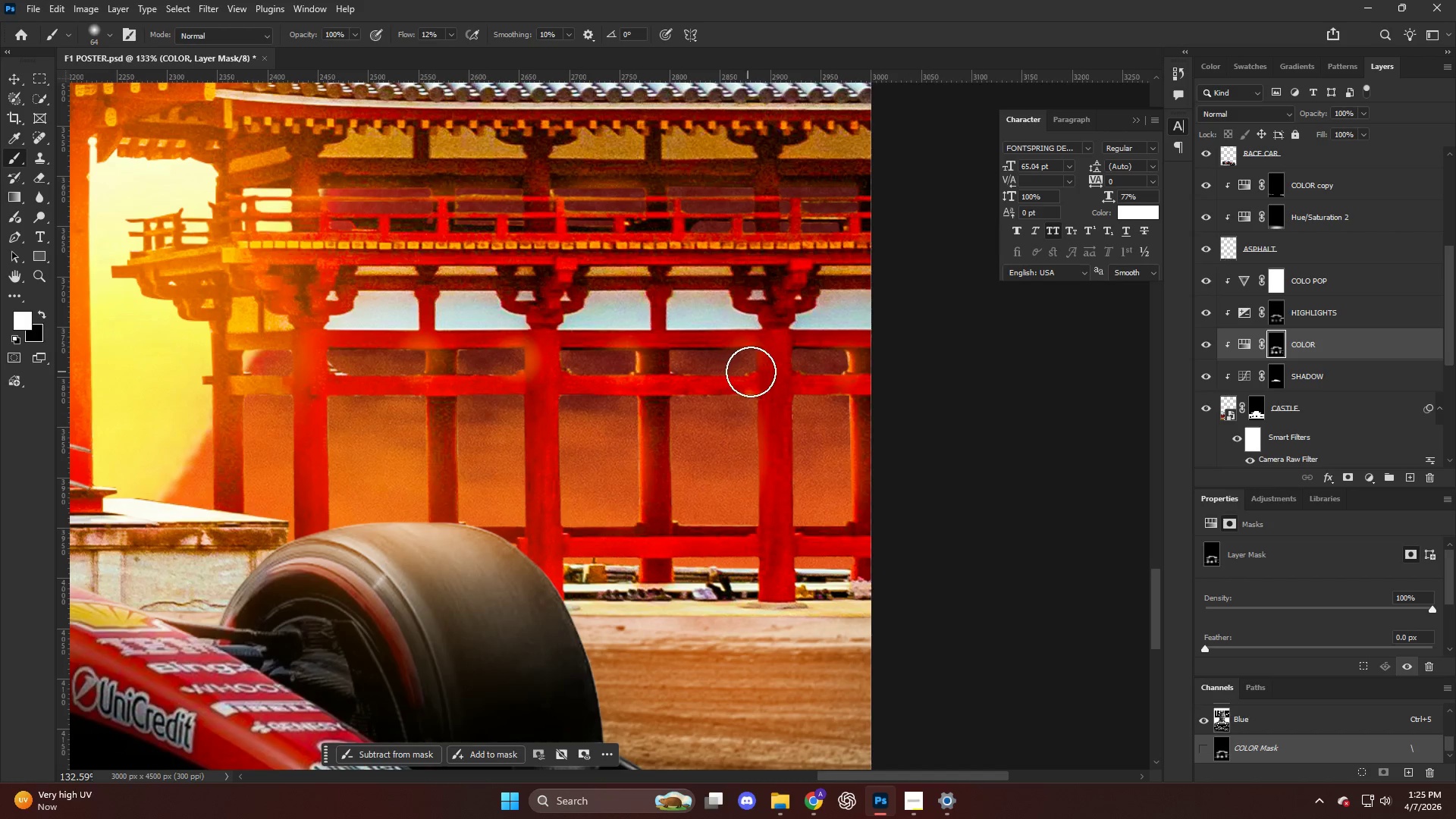 
left_click_drag(start_coordinate=[730, 362], to_coordinate=[694, 362])
 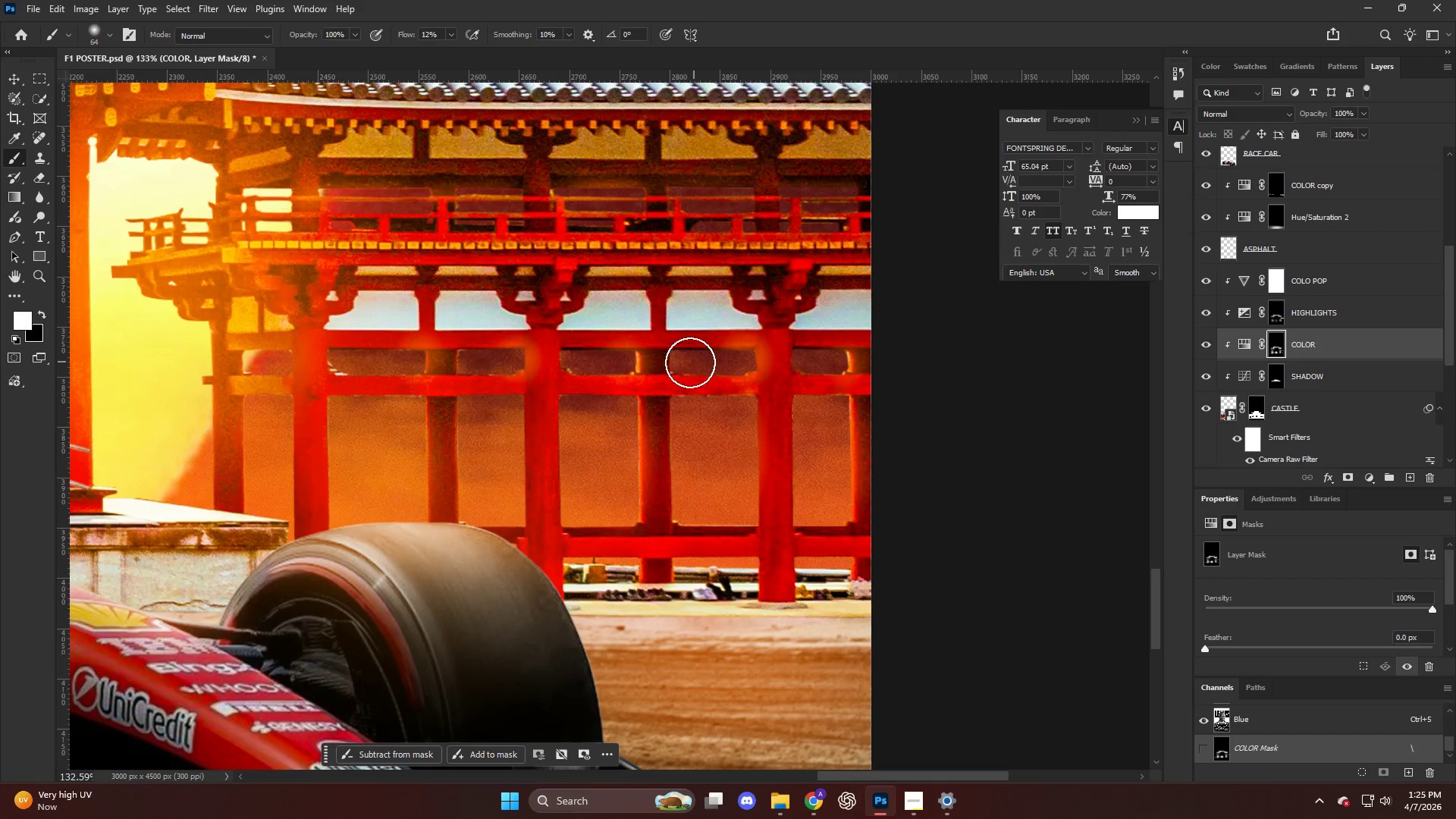 
key(Alt+AltLeft)
 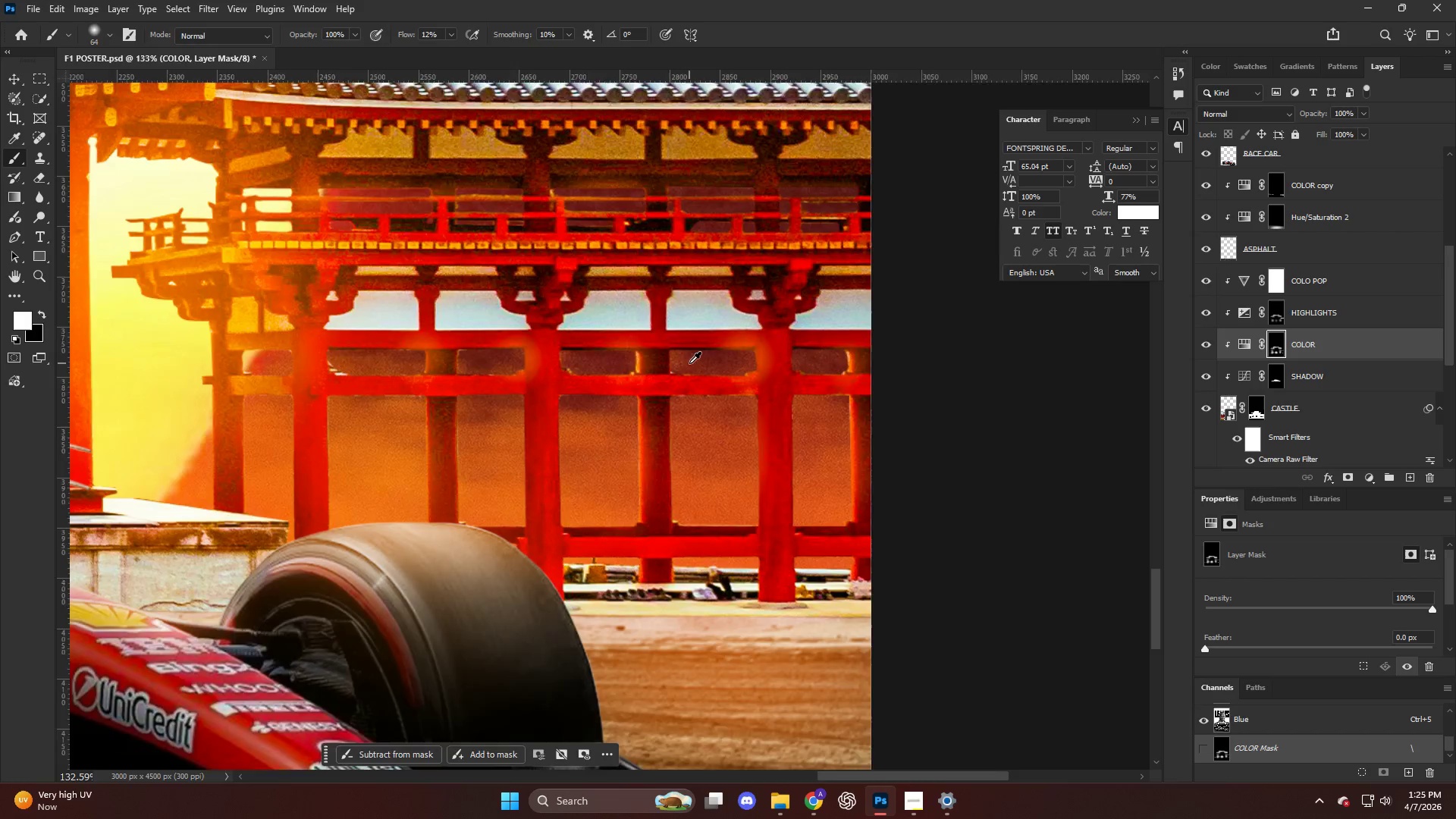 
key(Alt+AltLeft)
 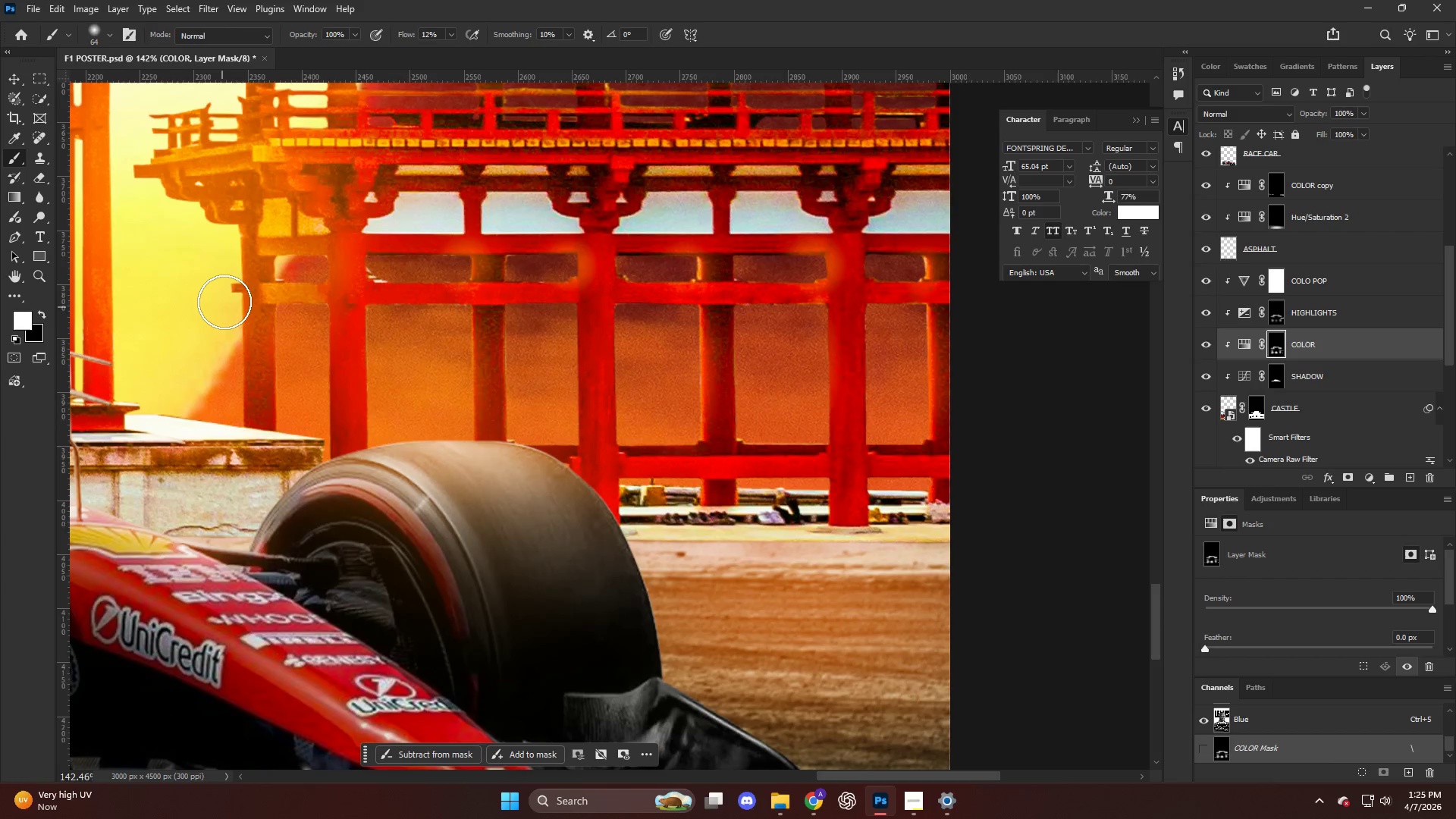 
scroll: coordinate [535, 381], scroll_direction: down, amount: 4.0
 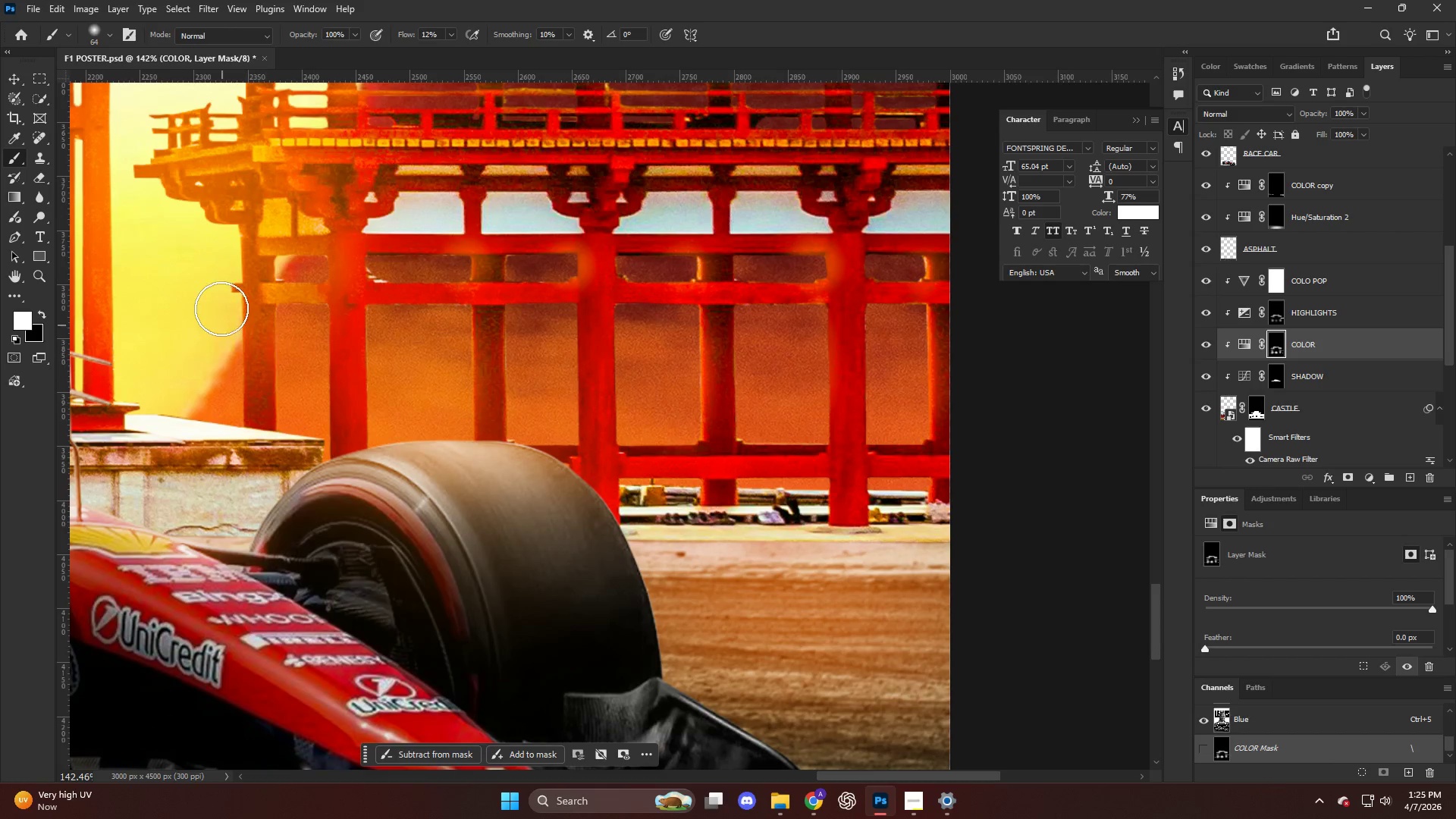 
left_click_drag(start_coordinate=[228, 296], to_coordinate=[229, 435])
 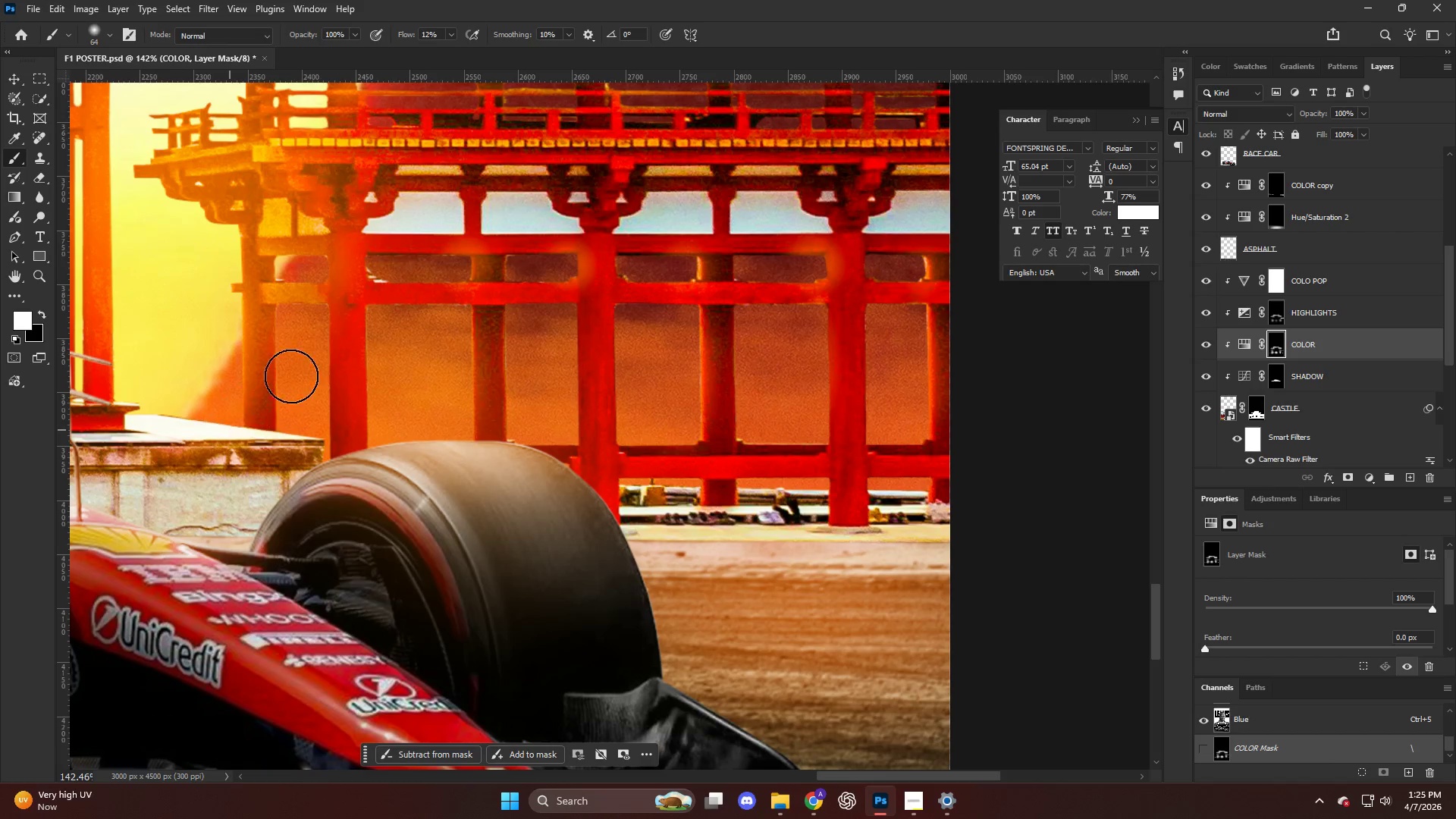 
scroll: coordinate [301, 372], scroll_direction: down, amount: 1.0
 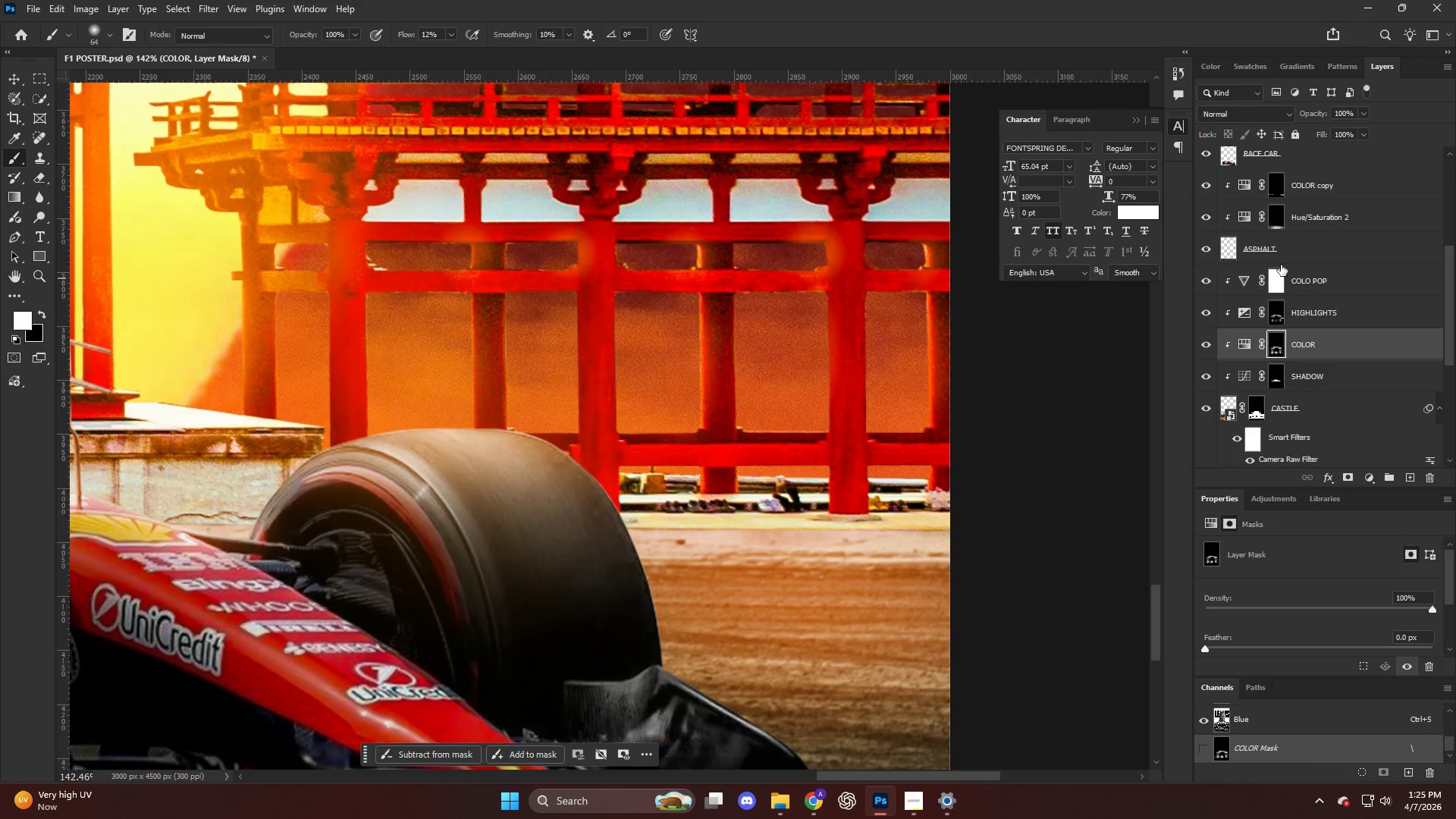 
scroll: coordinate [1291, 278], scroll_direction: up, amount: 4.0
 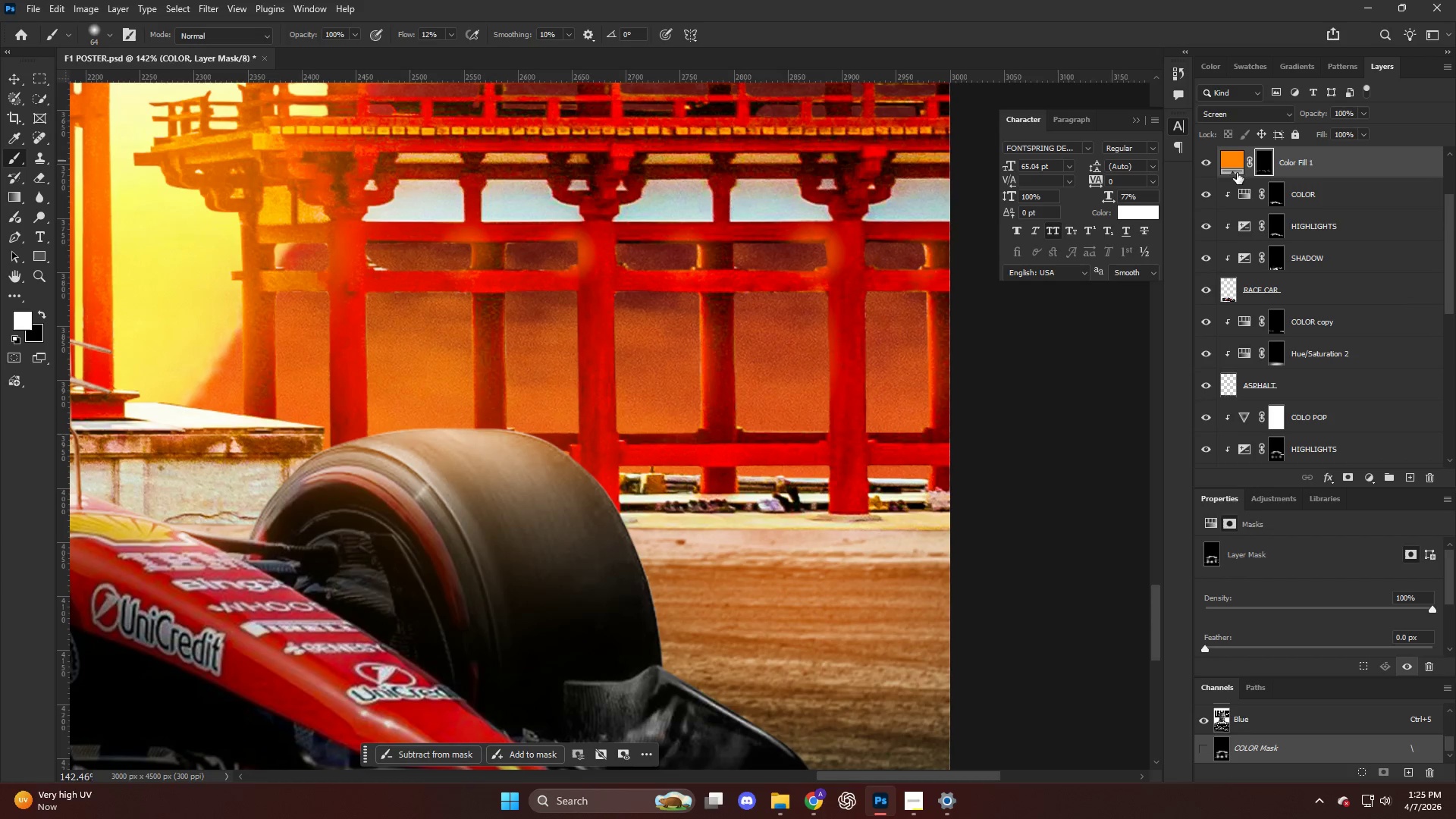 
key(B)
 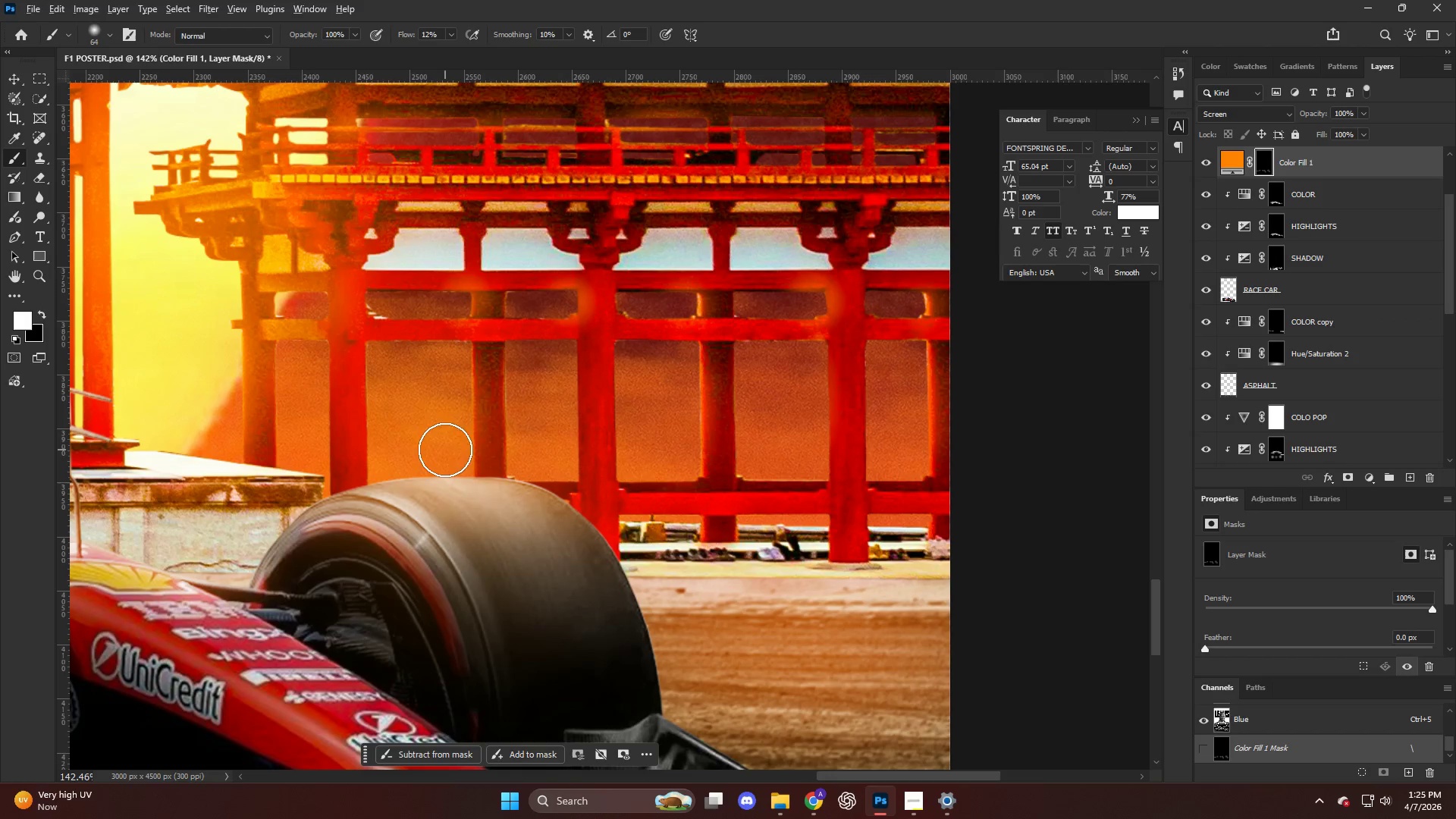 
scroll: coordinate [705, 372], scroll_direction: up, amount: 4.0
 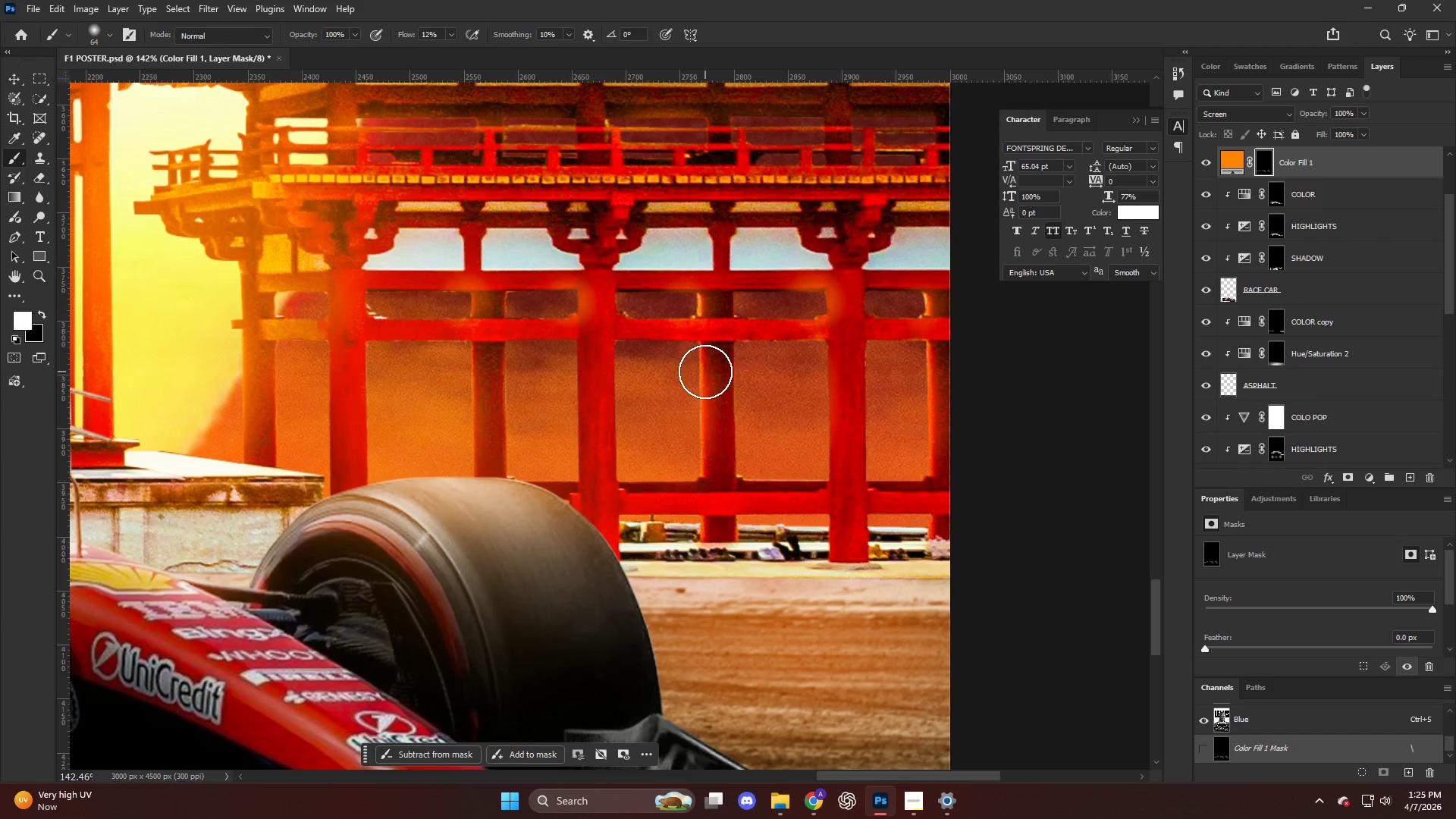 
hold_key(key=AltLeft, duration=0.34)
 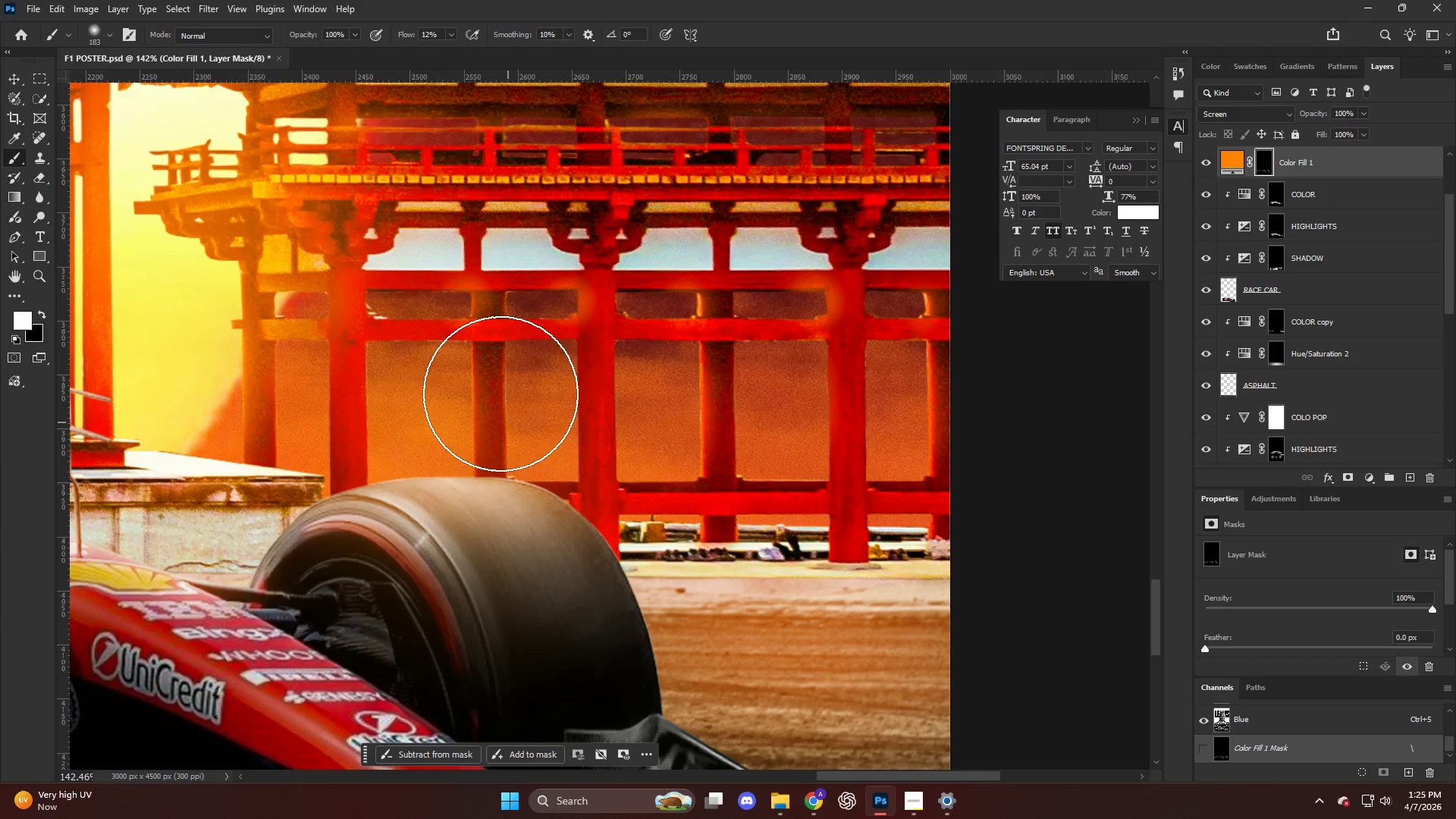 
hold_key(key=AltLeft, duration=0.36)
 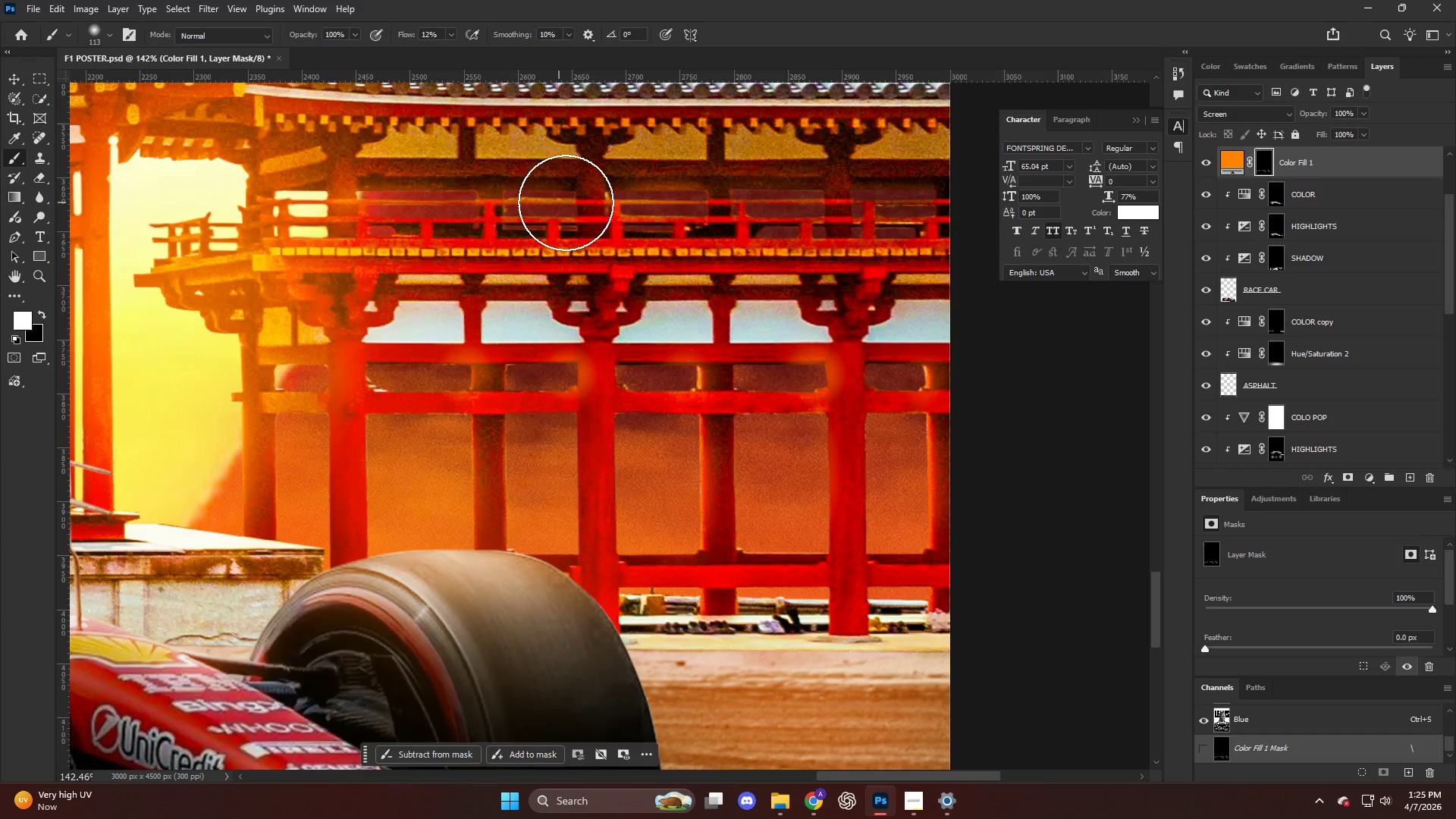 
scroll: coordinate [558, 240], scroll_direction: up, amount: 6.0
 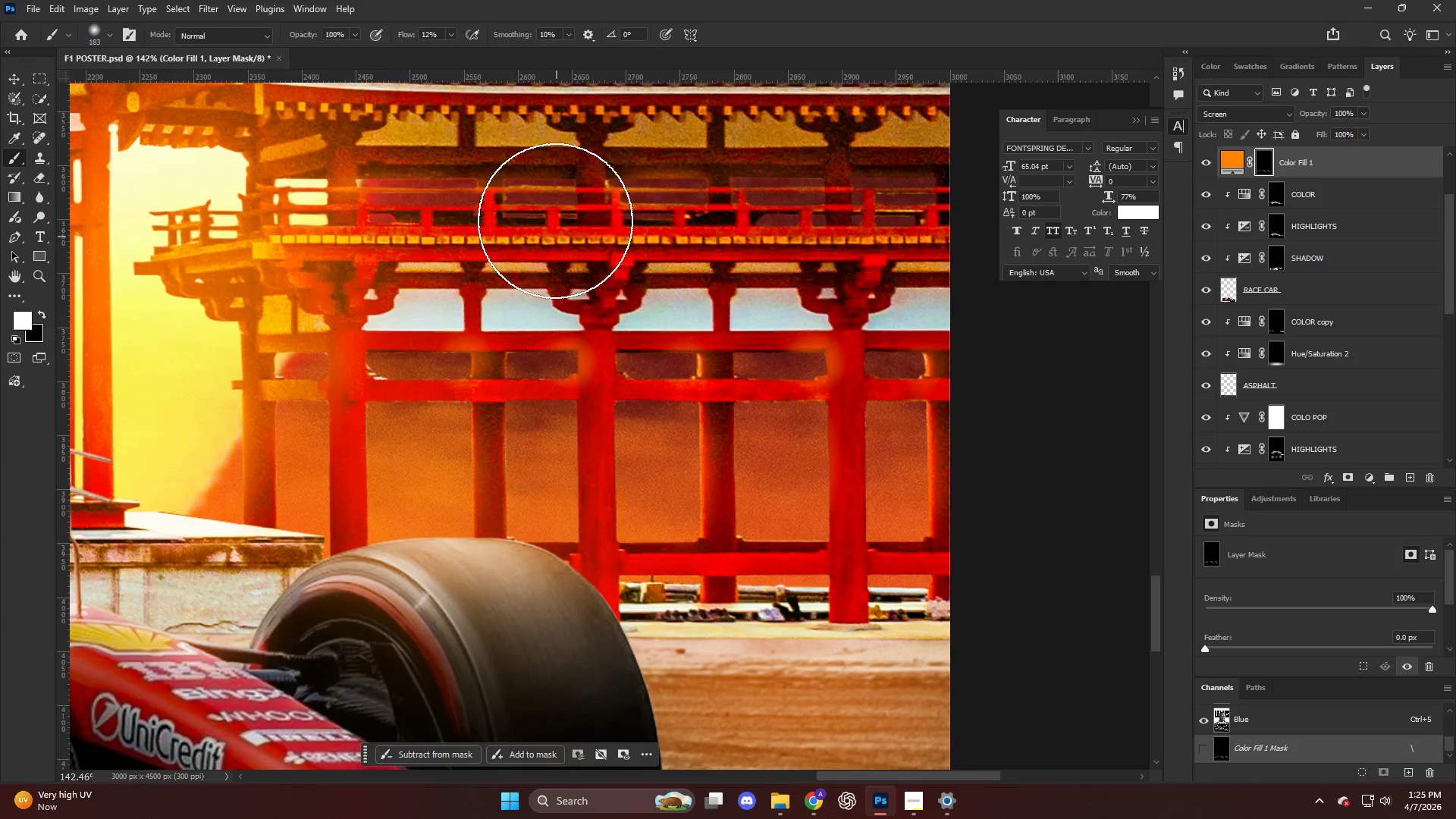 
left_click_drag(start_coordinate=[572, 202], to_coordinate=[526, 206])
 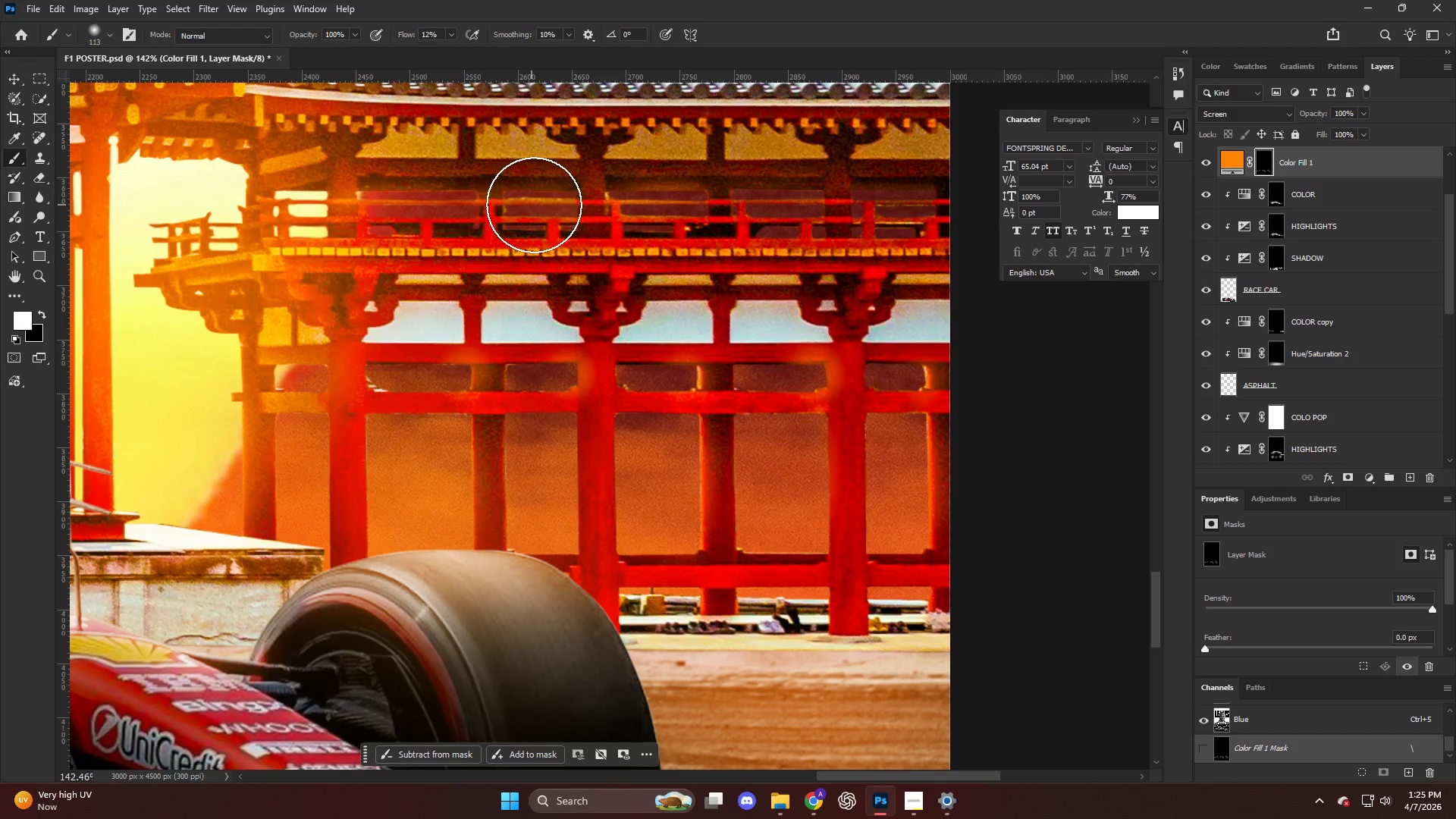 
left_click_drag(start_coordinate=[521, 206], to_coordinate=[422, 215])
 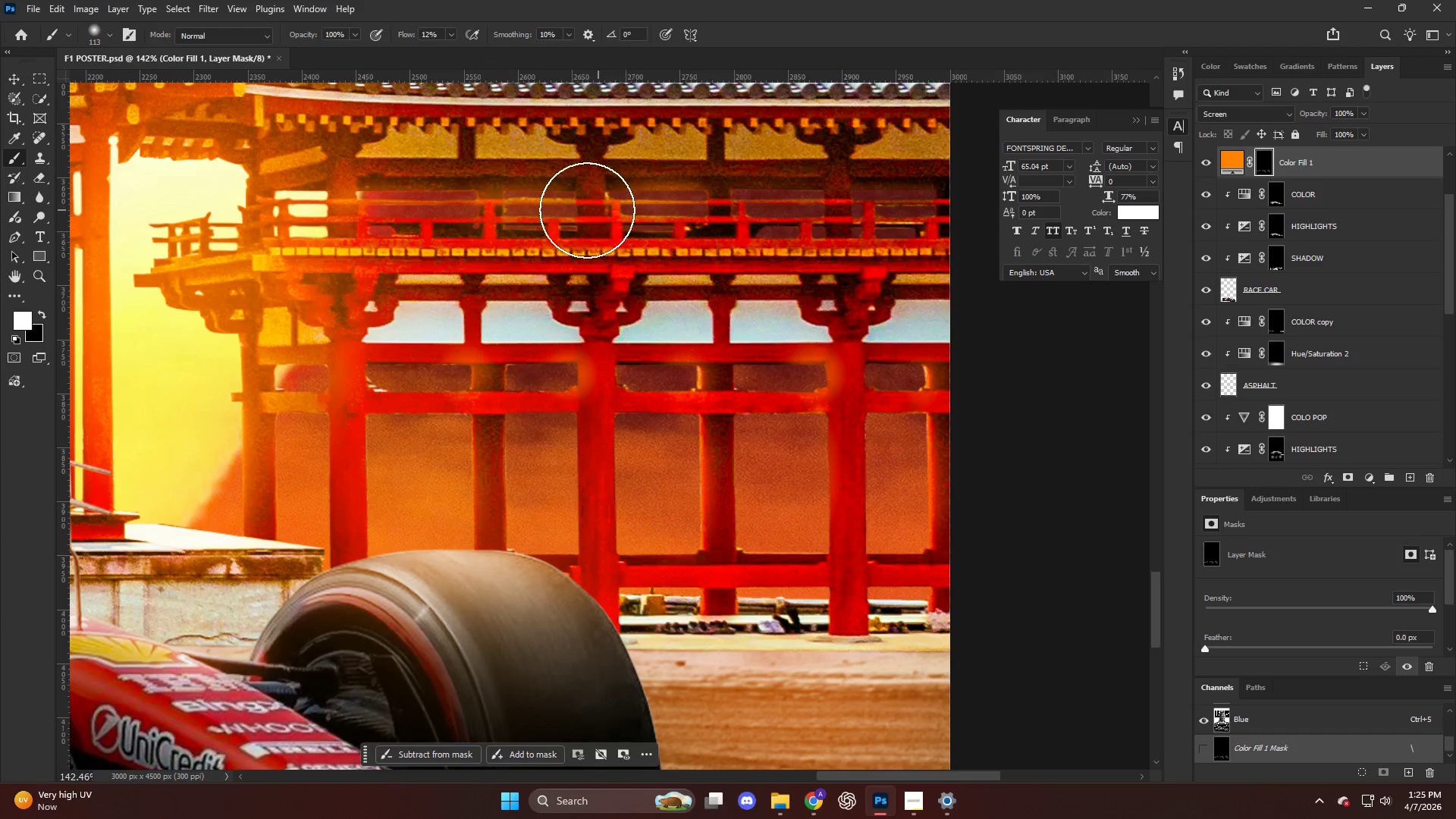 
left_click_drag(start_coordinate=[808, 202], to_coordinate=[701, 206])
 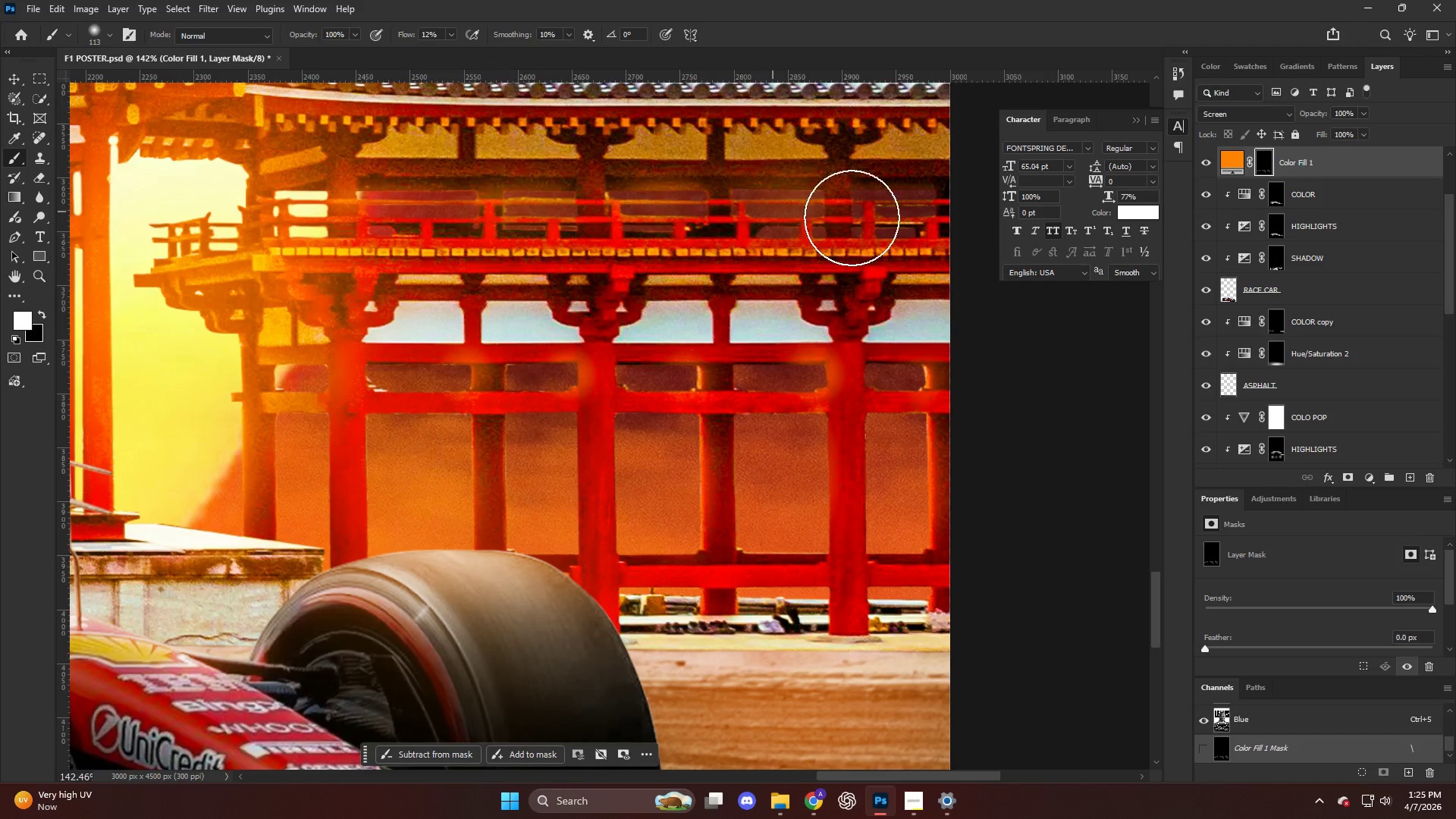 
hold_key(key=AltLeft, duration=0.44)
hold_key(key=AltLeft, duration=0.77)
scroll: coordinate [698, 383], scroll_direction: up, amount: 2.0
 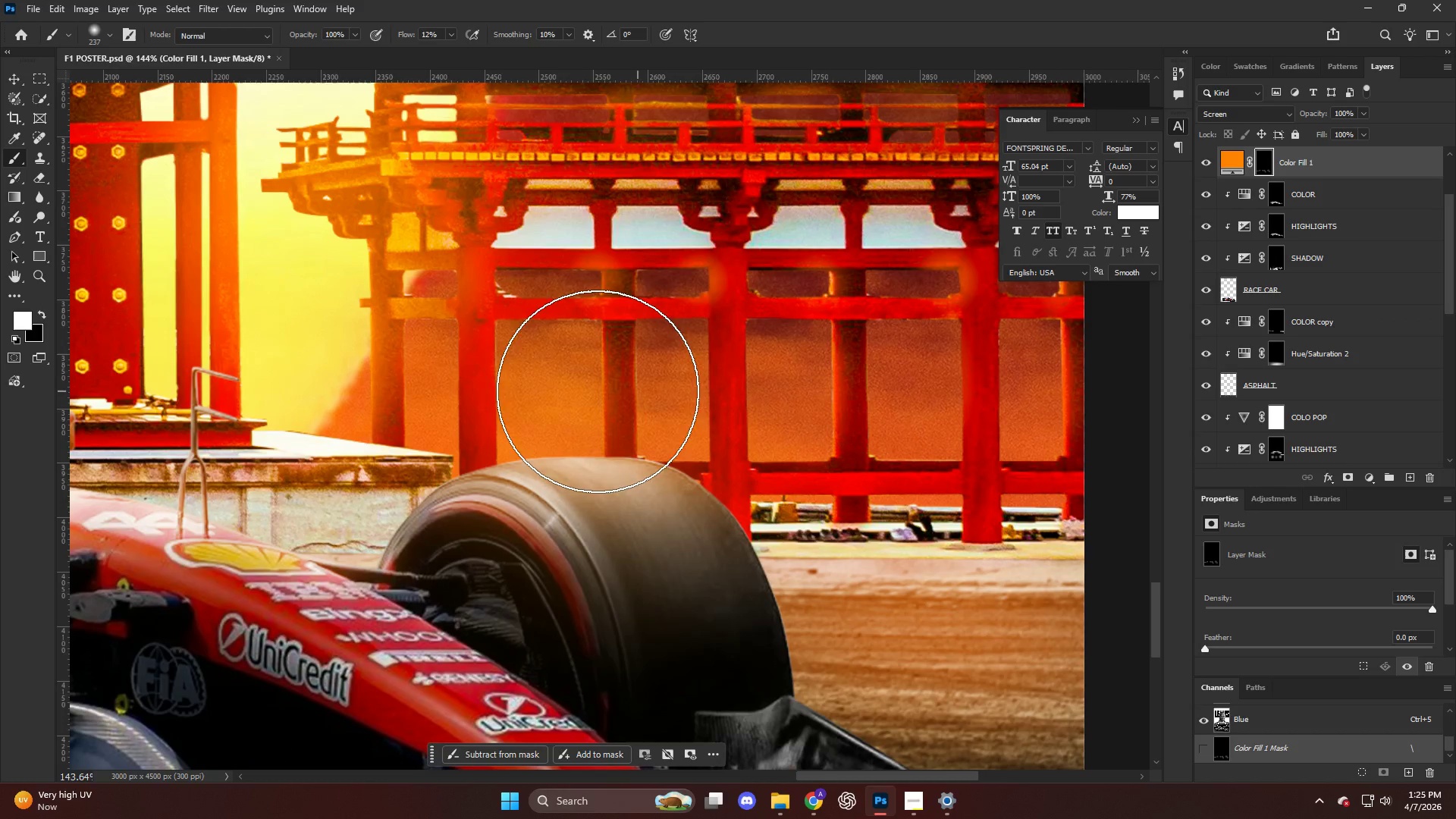 
left_click([699, 370])
 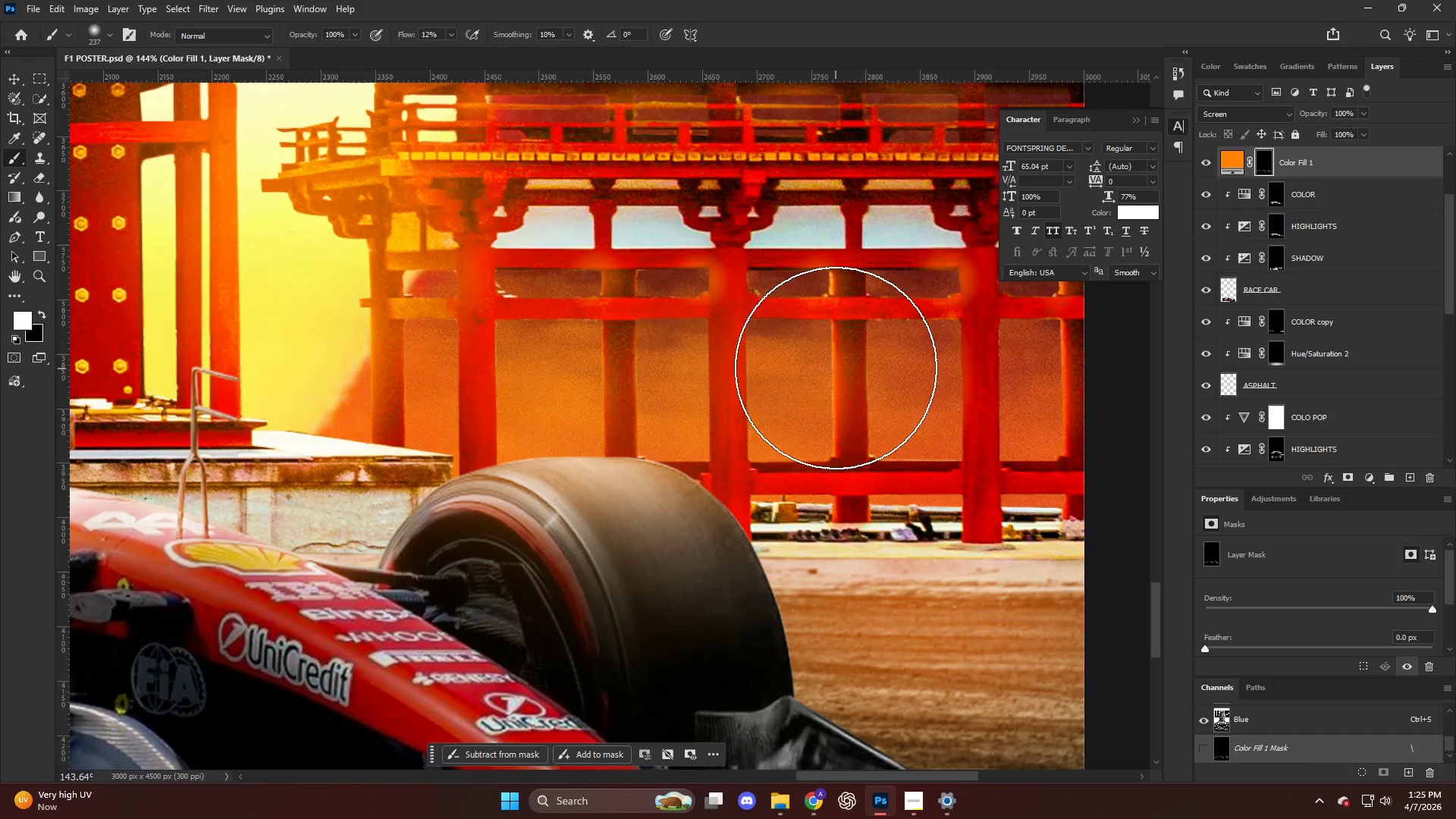 
triple_click([946, 372])
 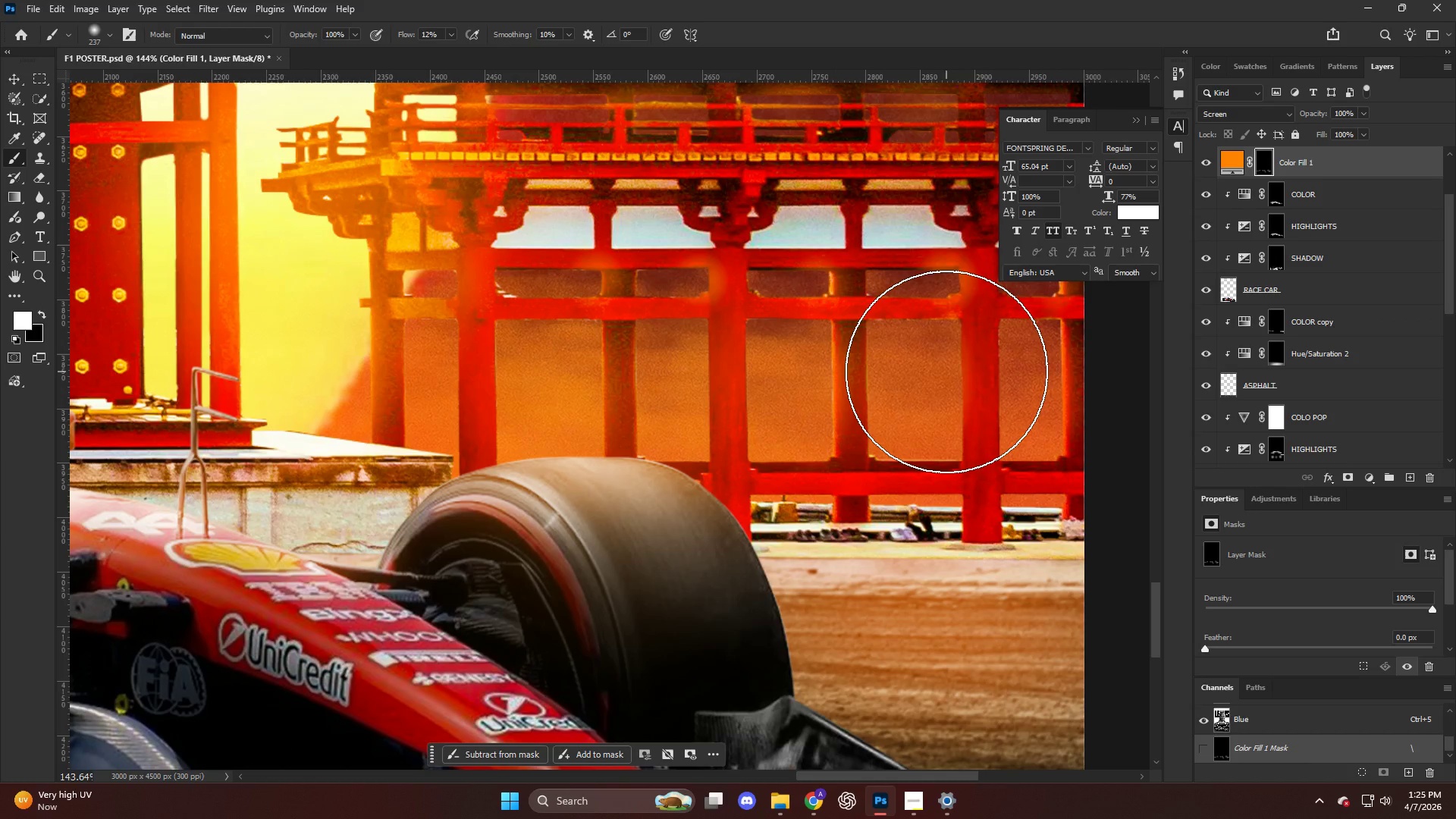 
triple_click([946, 372])
 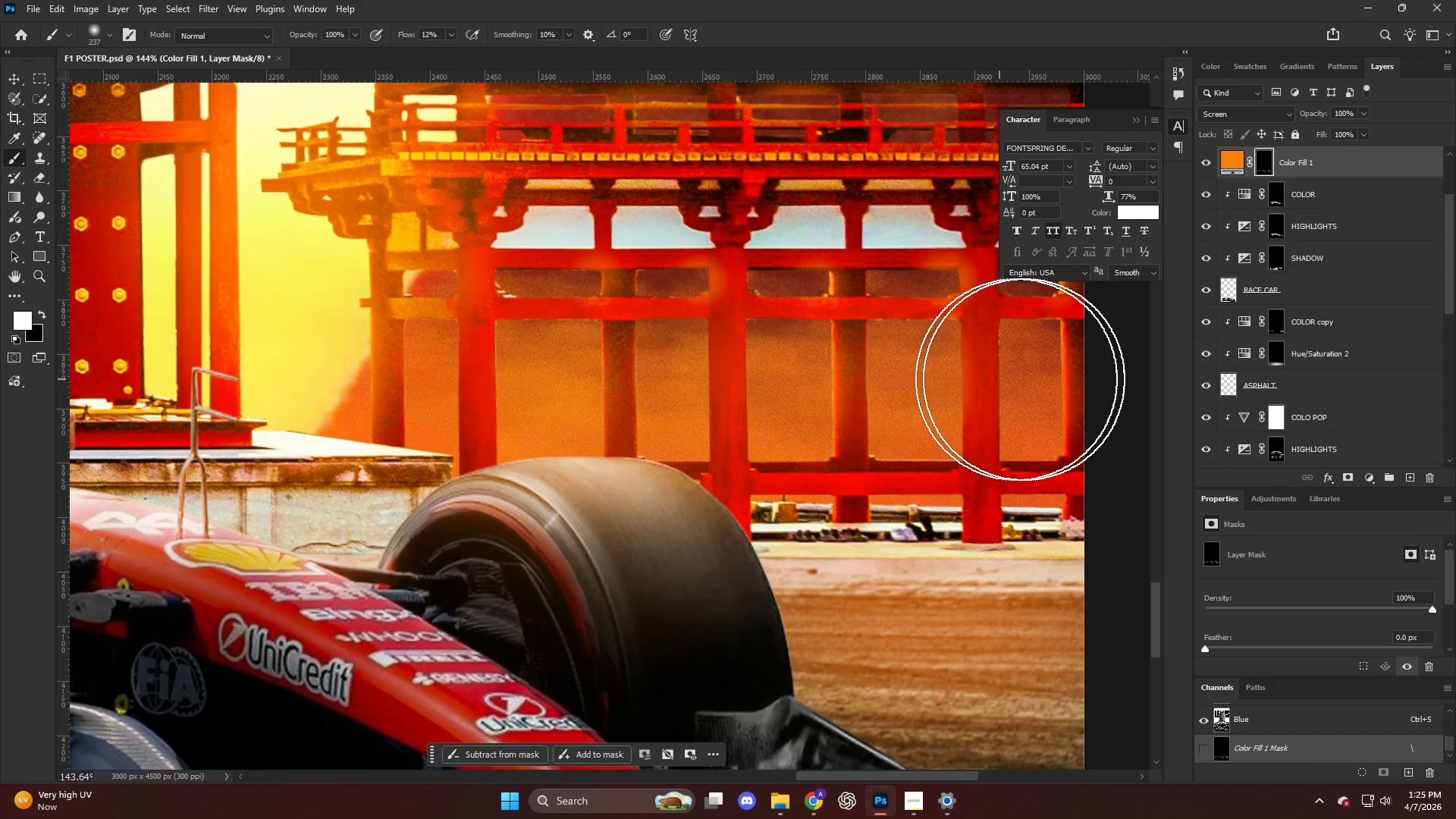 
triple_click([1031, 379])
 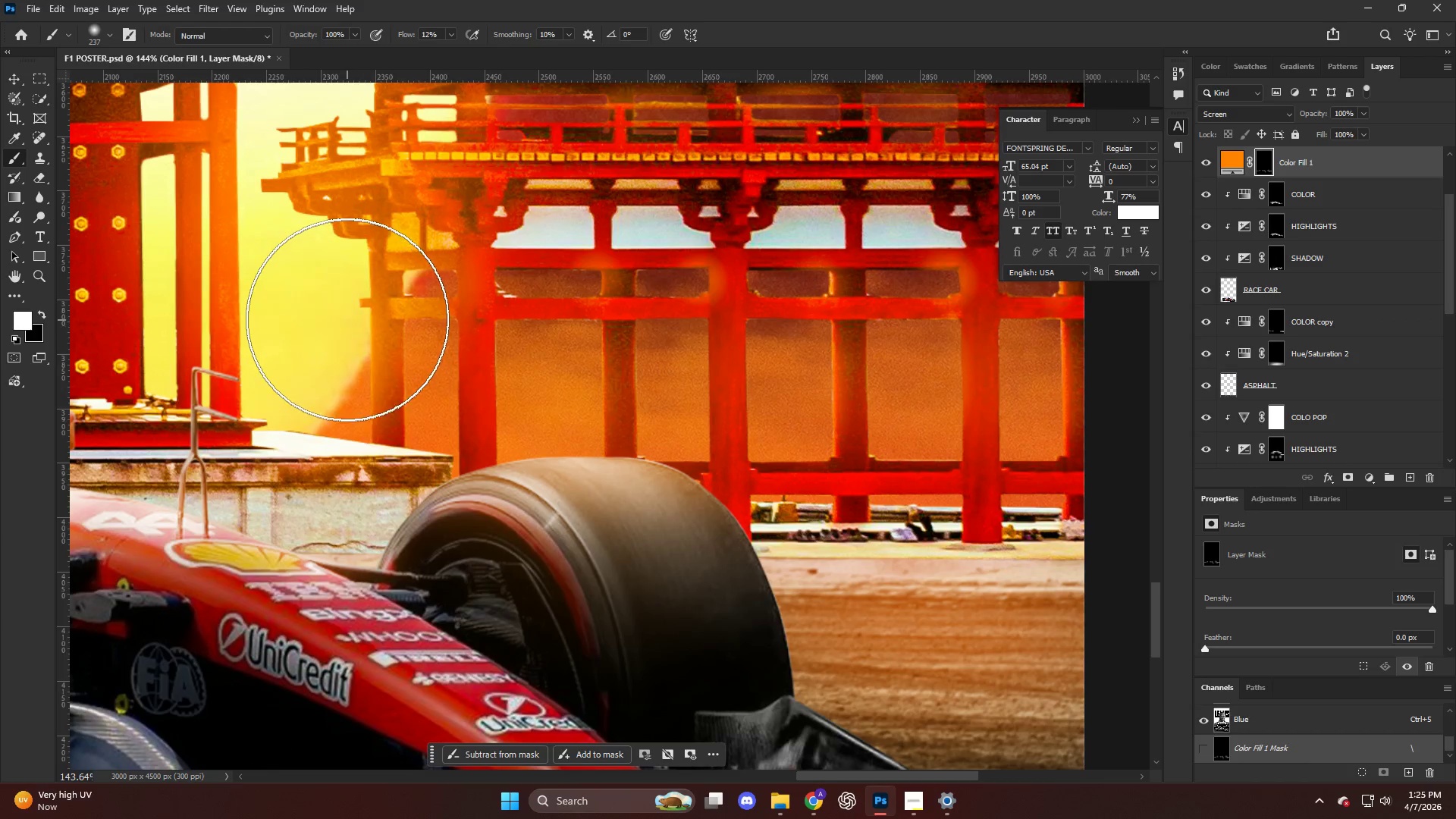 
hold_key(key=AltLeft, duration=0.66)
 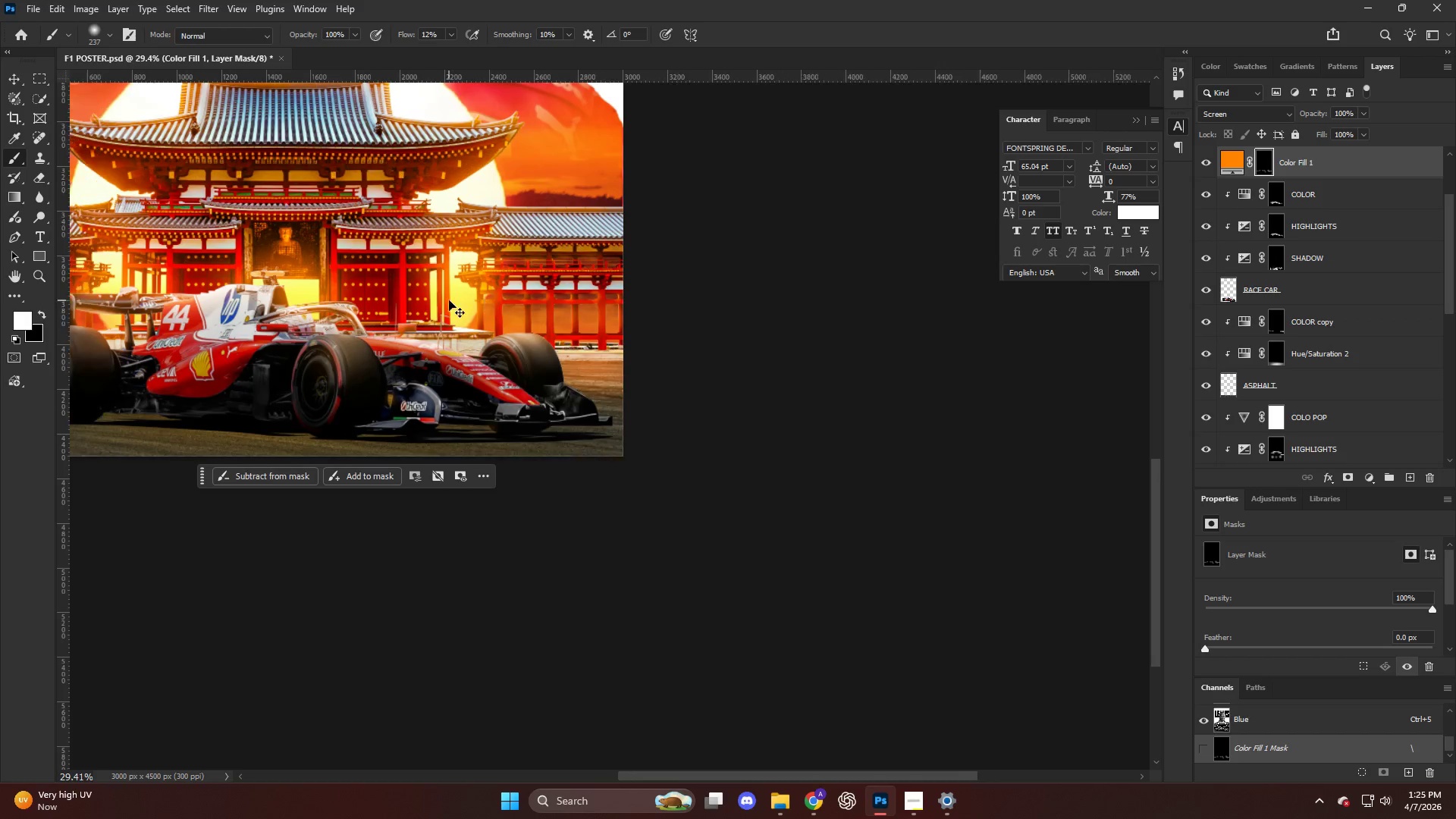 
hold_key(key=ControlLeft, duration=1.11)
 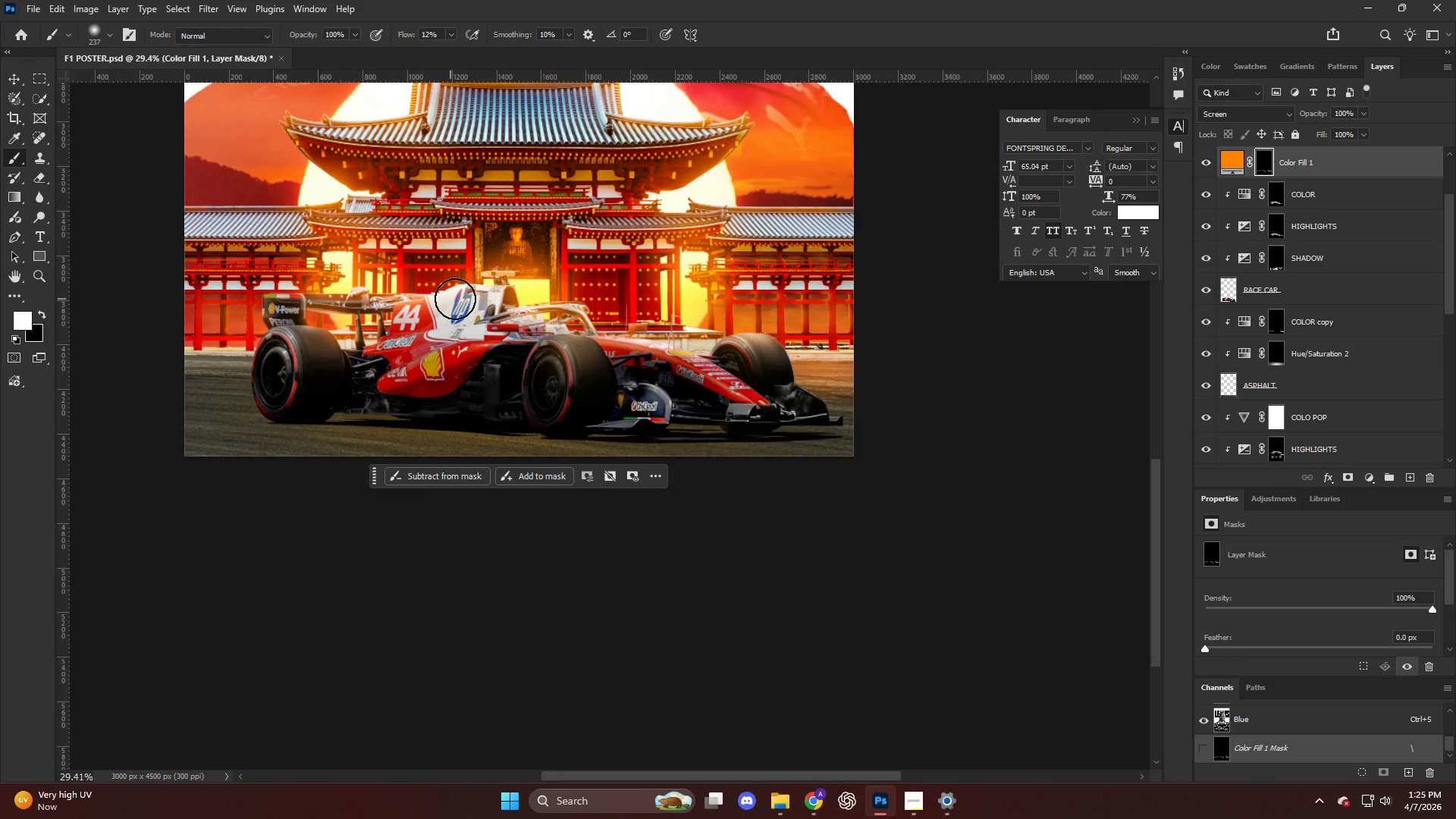 
key(Alt+AltLeft)
 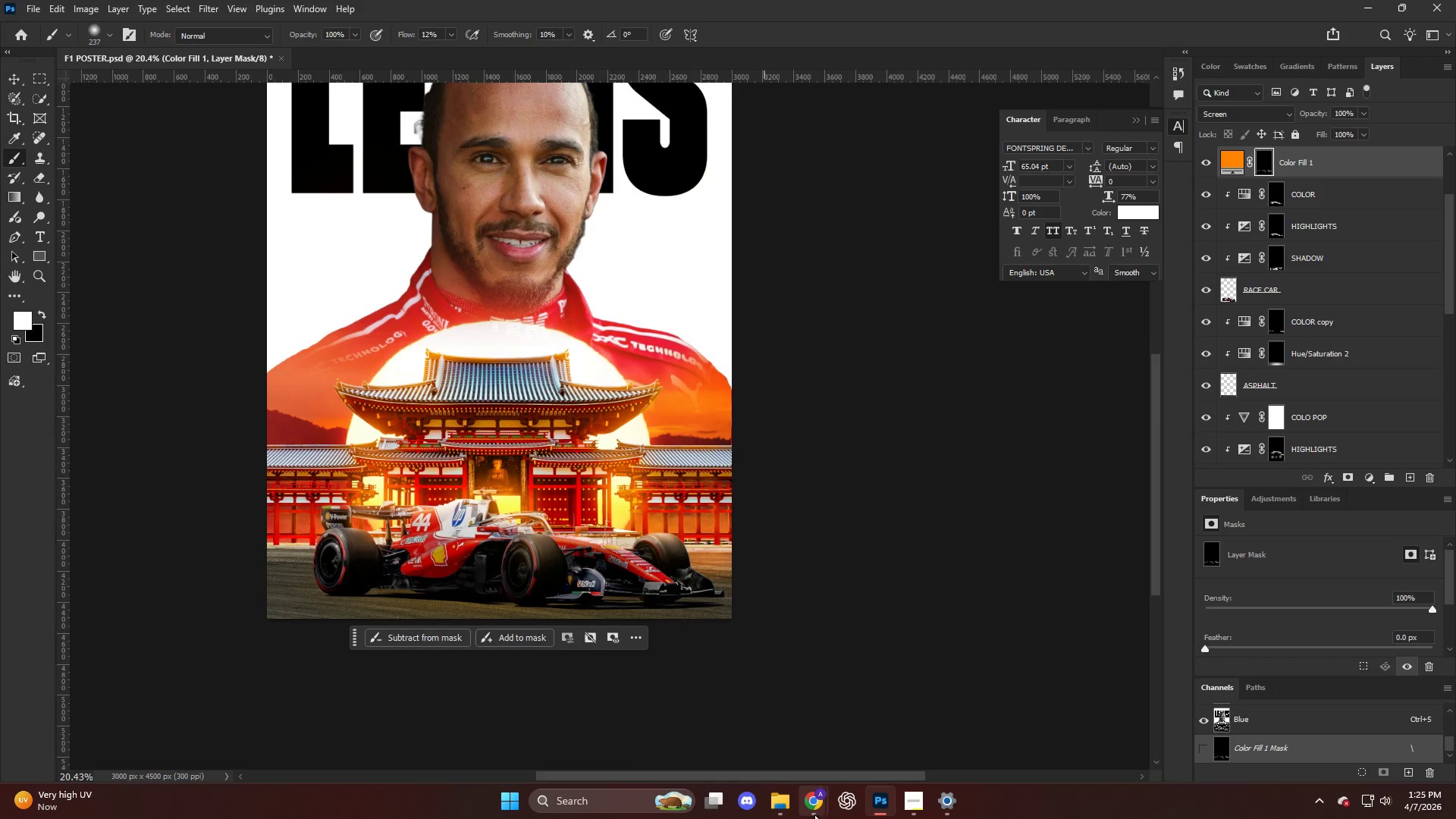 
scroll: coordinate [478, 294], scroll_direction: up, amount: 23.0
 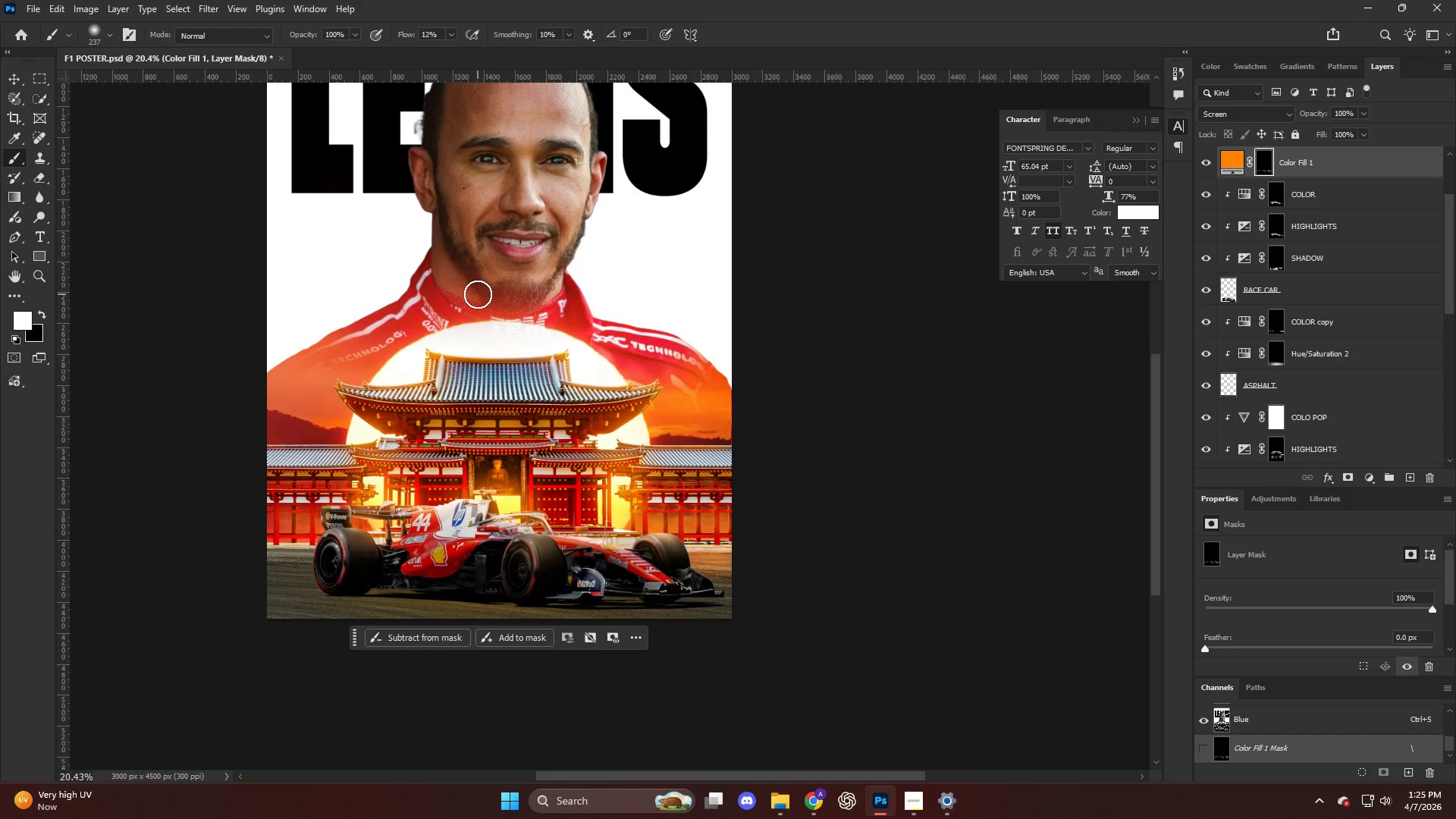 
scroll: coordinate [1305, 371], scroll_direction: down, amount: 3.0
 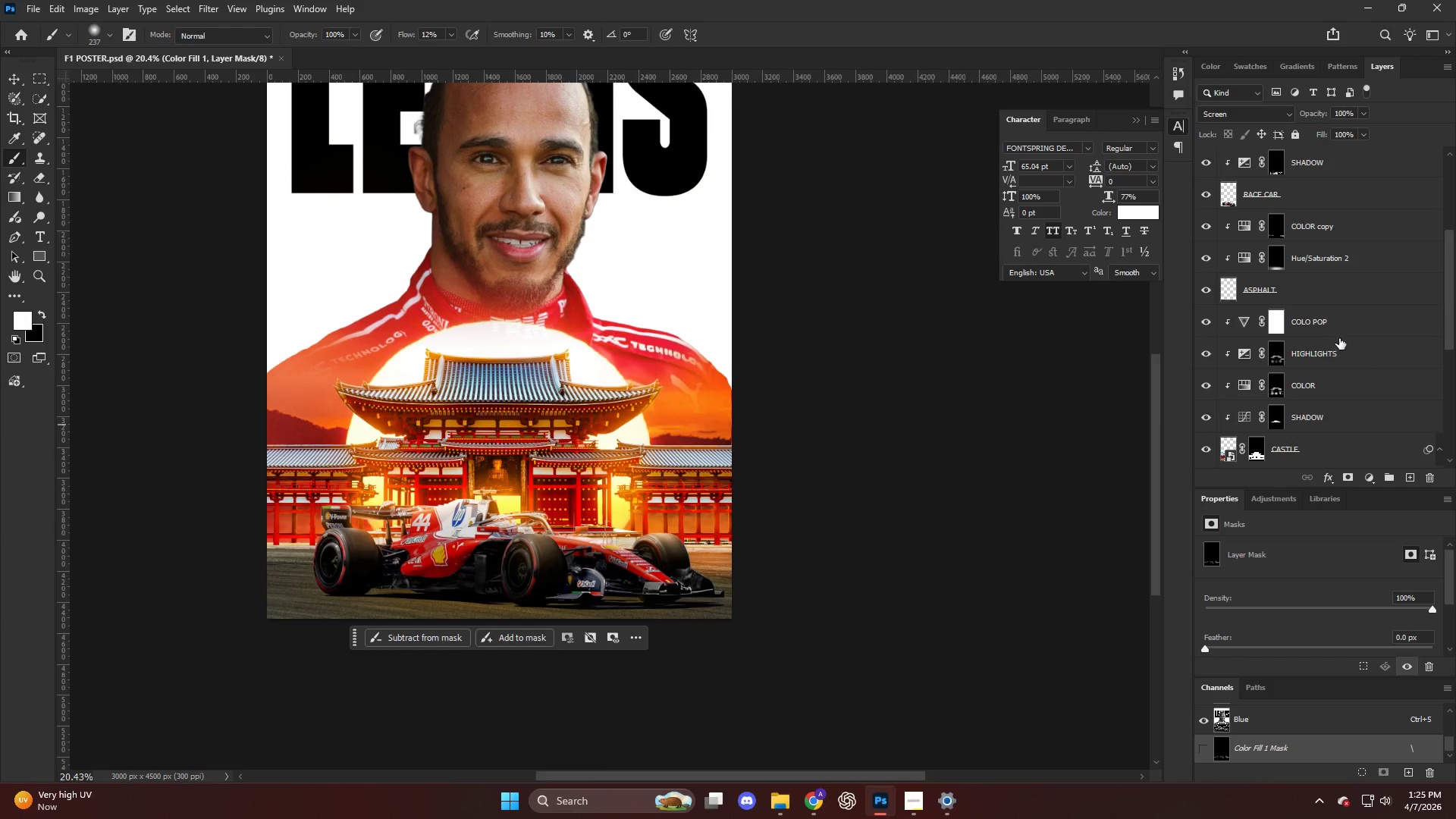 
left_click([1336, 327])
 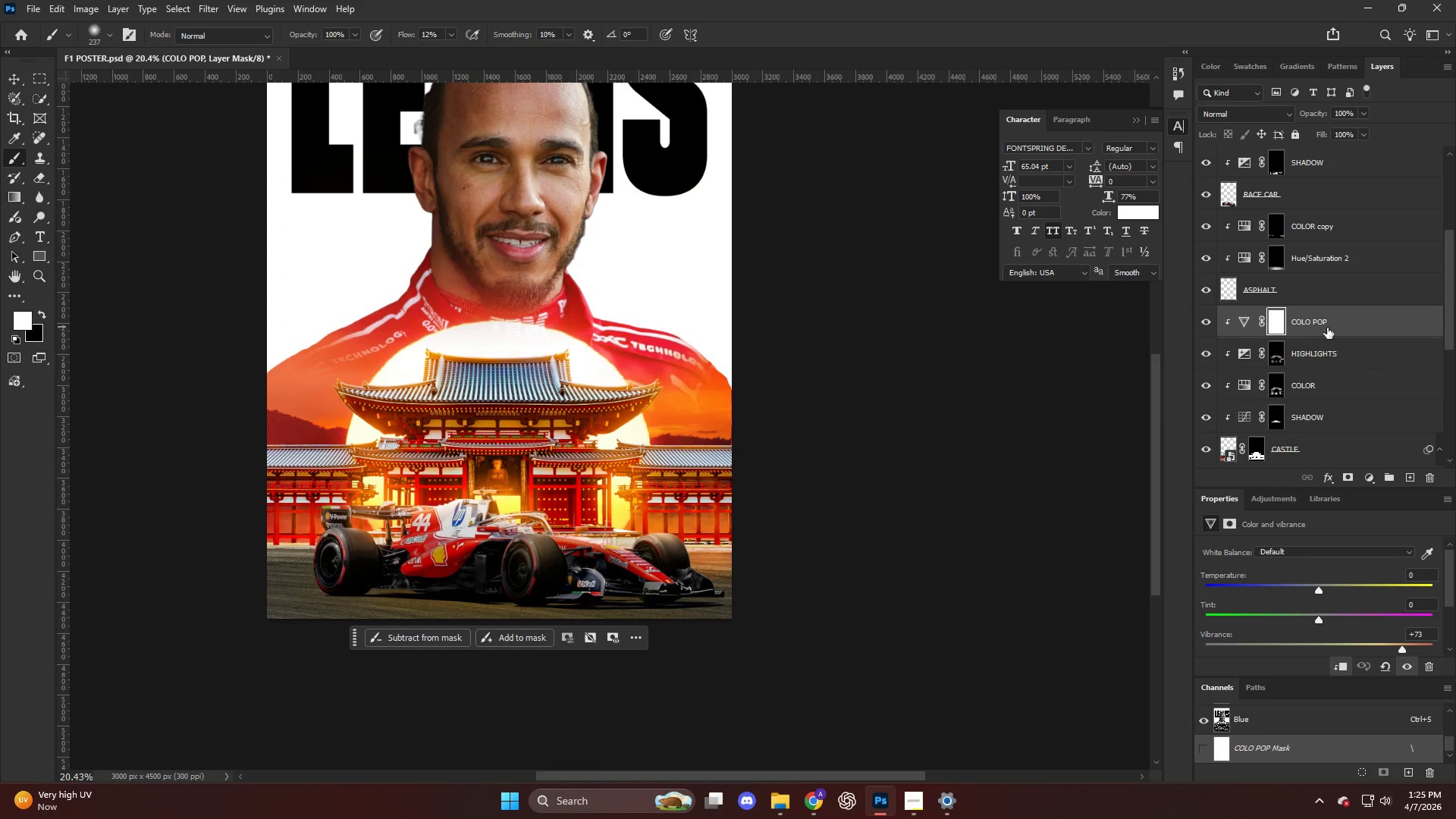 
scroll: coordinate [1313, 339], scroll_direction: down, amount: 2.0
 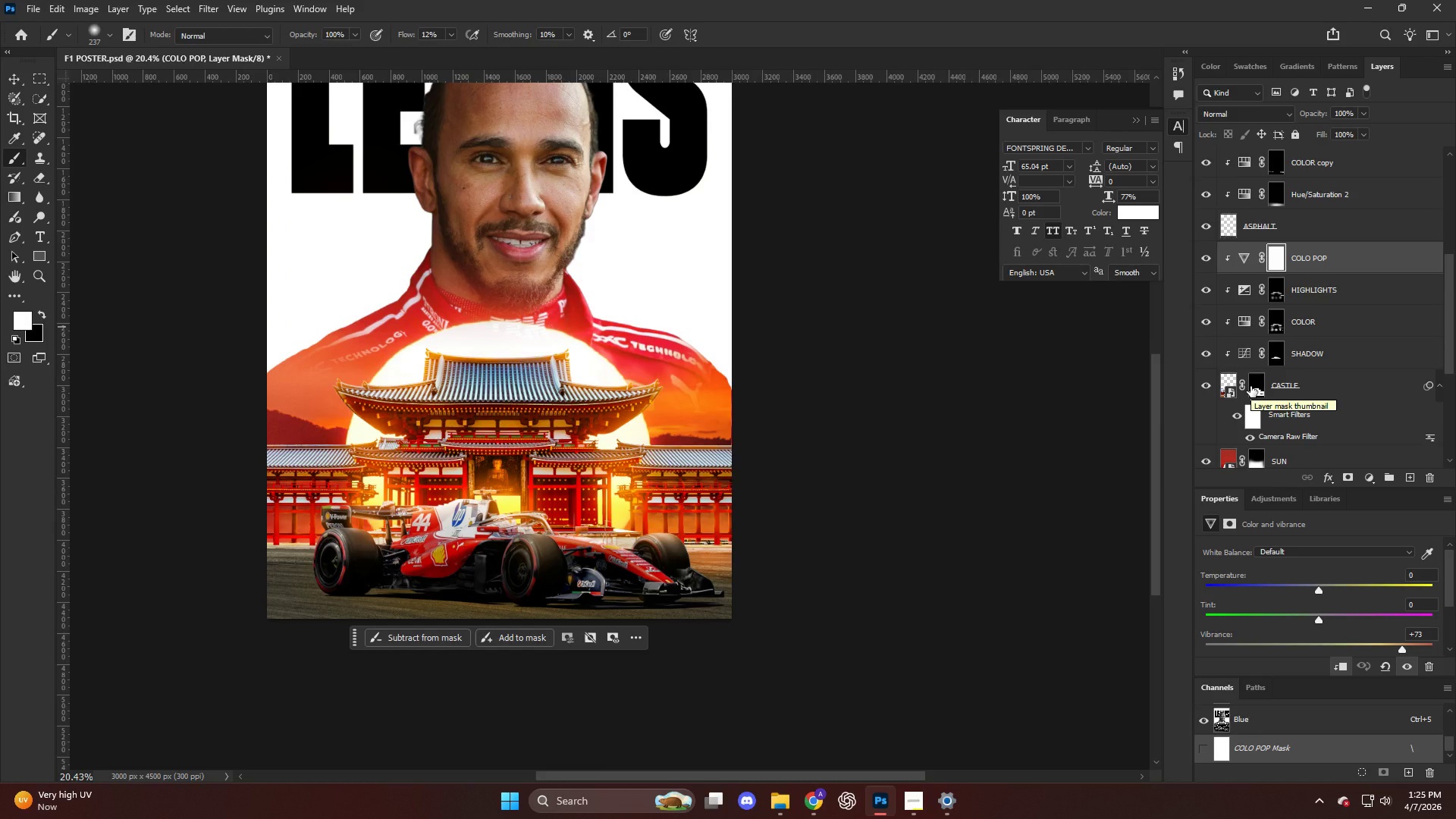 
wait(6.21)
 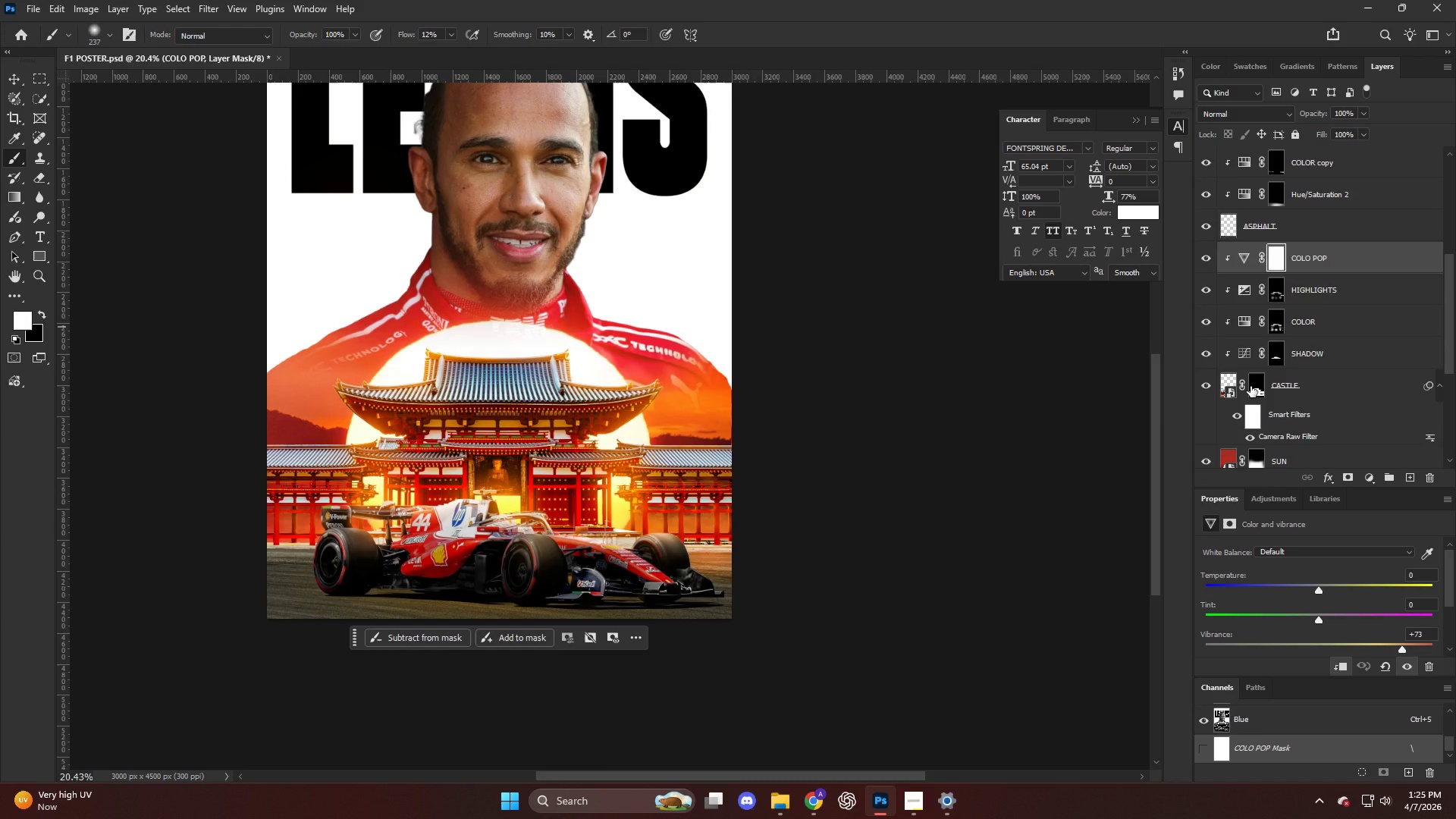 
hold_key(key=AltLeft, duration=0.55)
 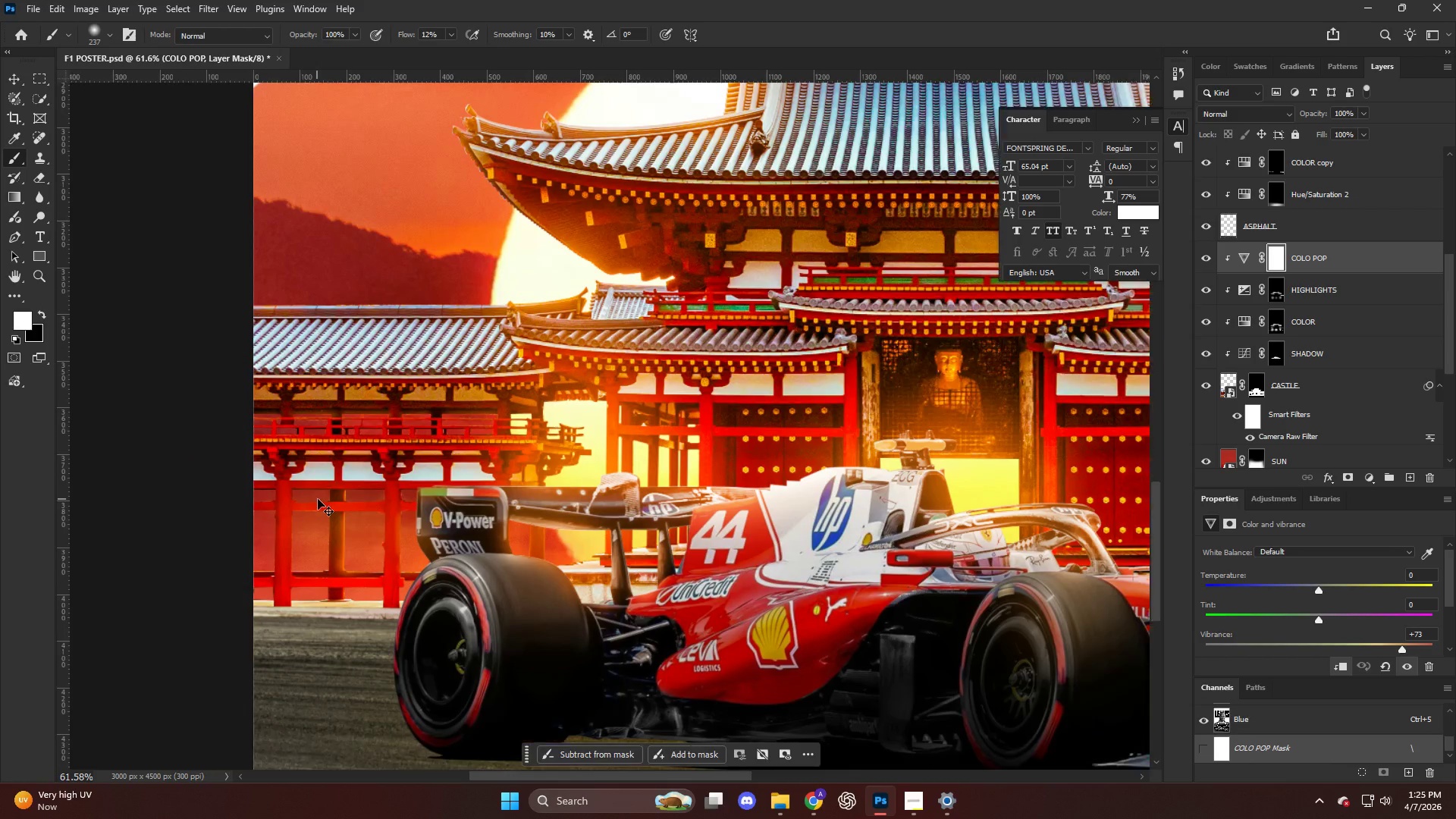 
key(Control+ControlLeft)
 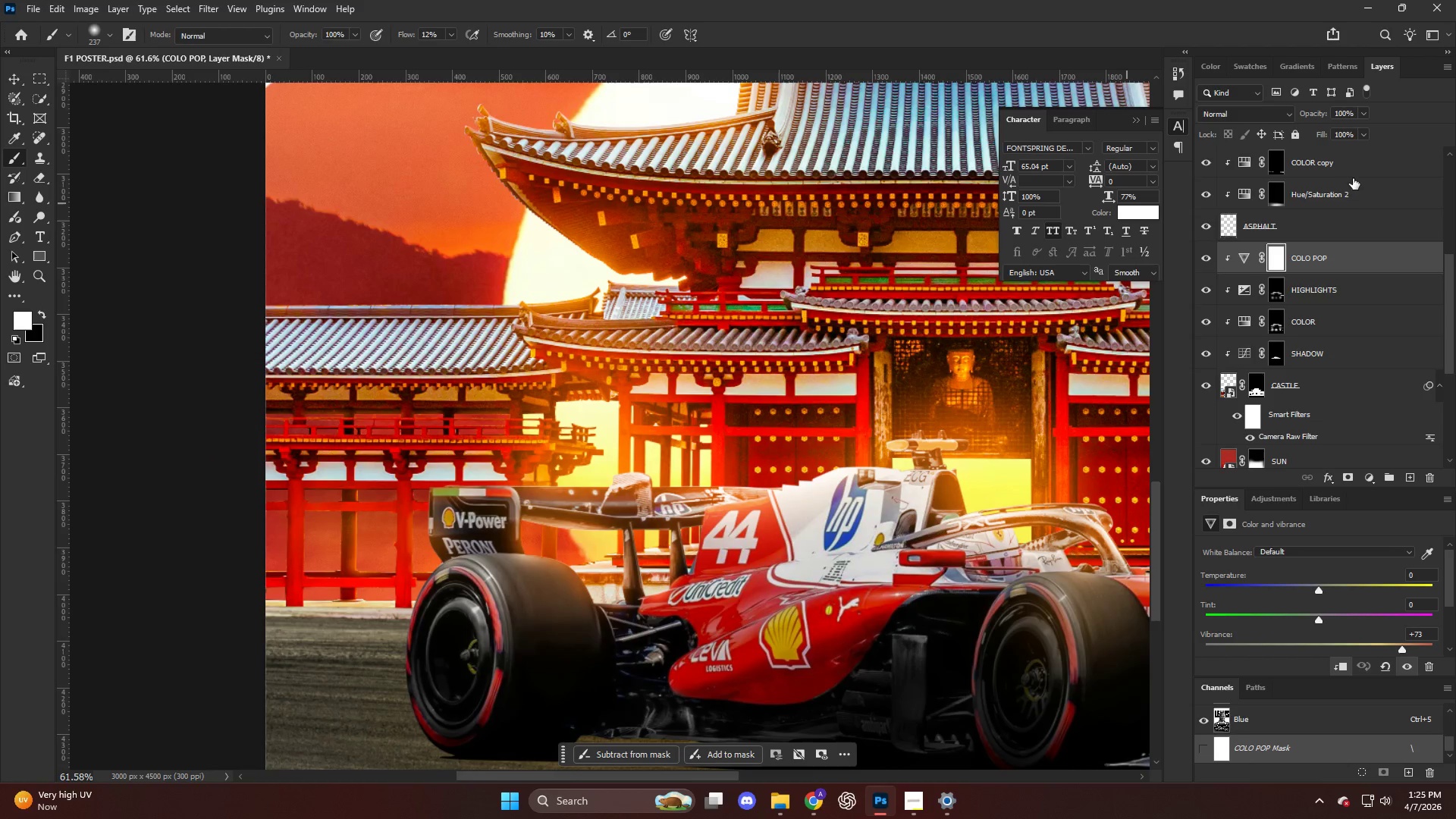 
scroll: coordinate [317, 499], scroll_direction: up, amount: 13.0
 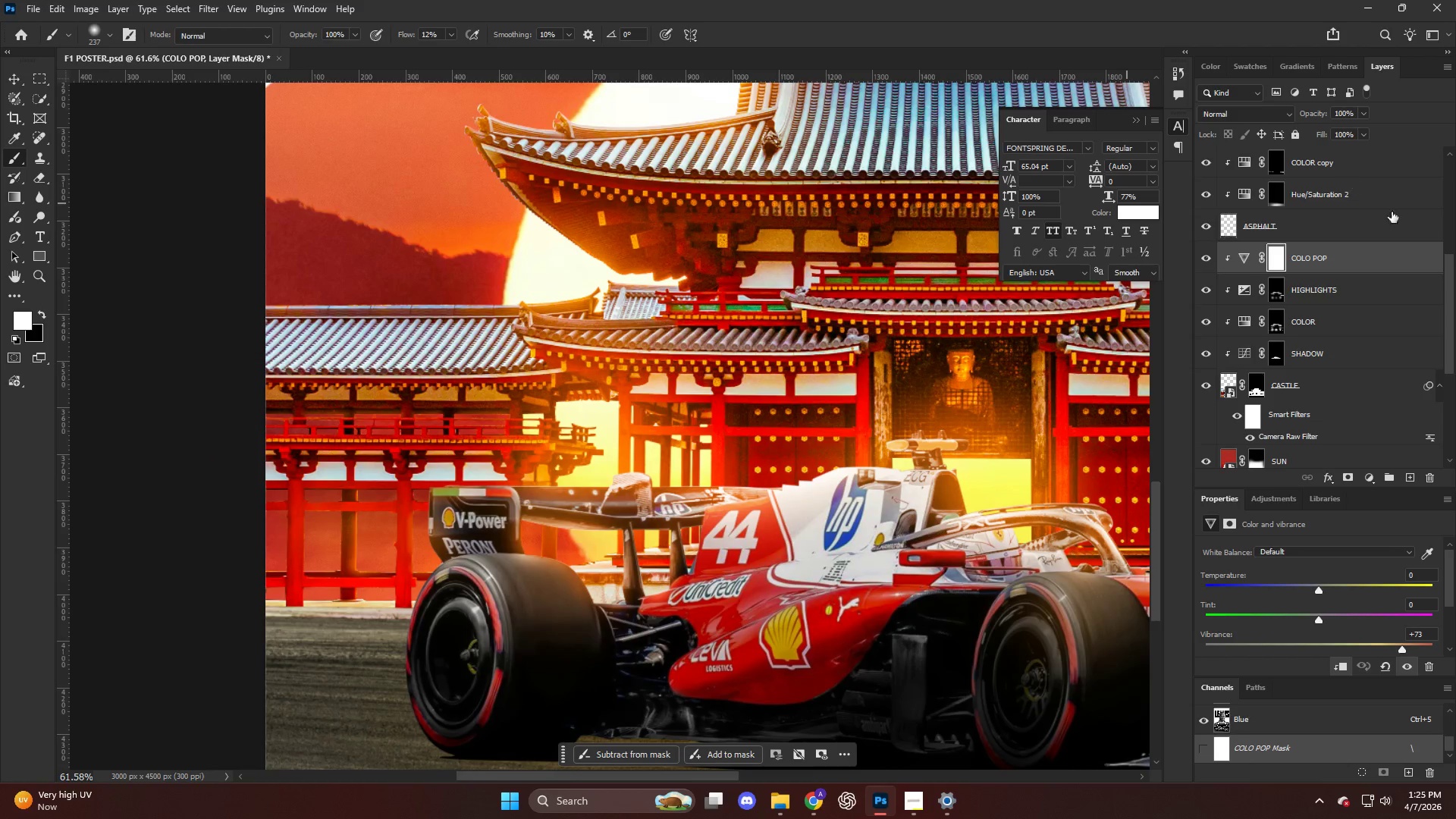 
left_click([1263, 233])
 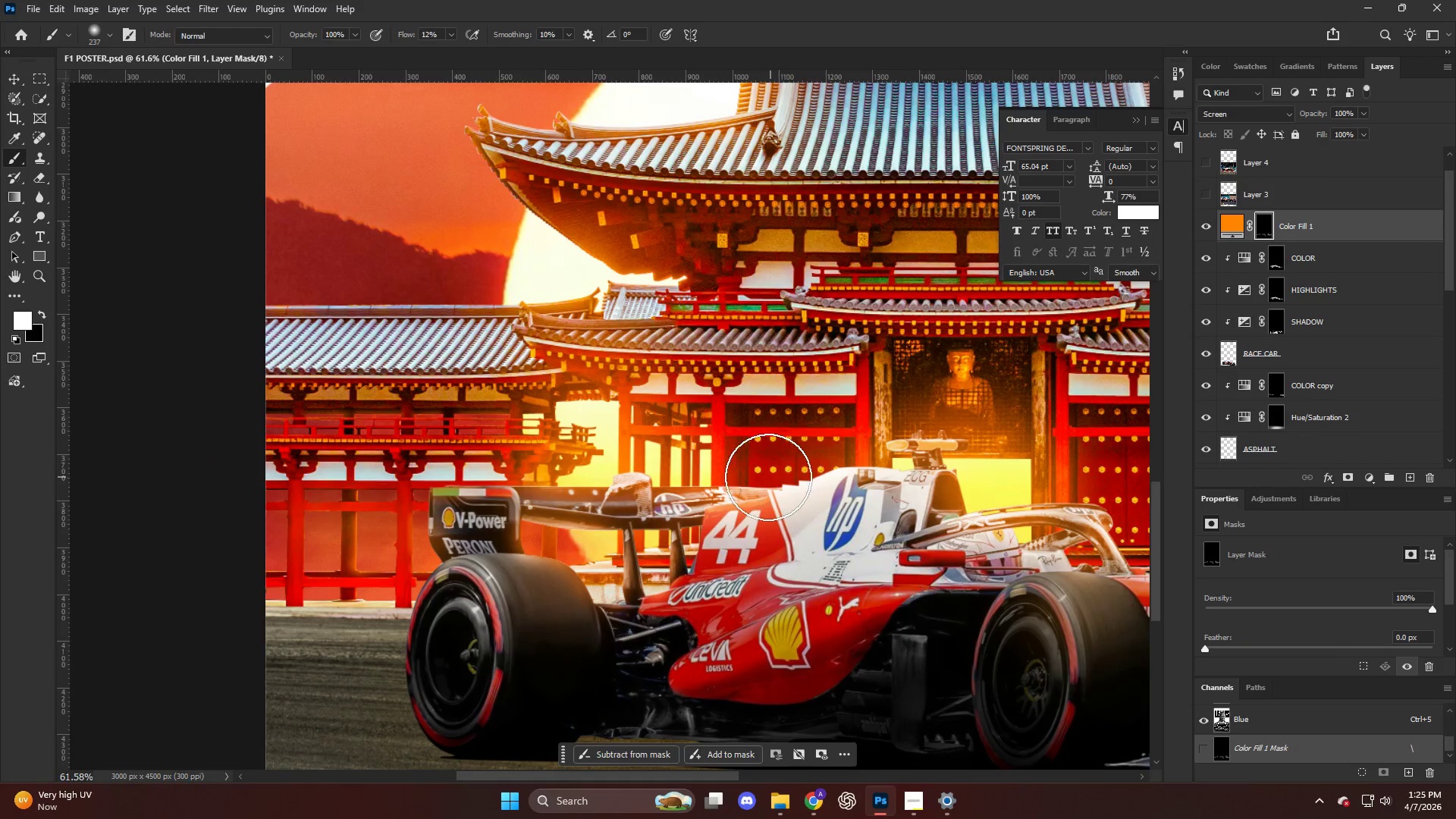 
scroll: coordinate [1289, 281], scroll_direction: up, amount: 7.0
 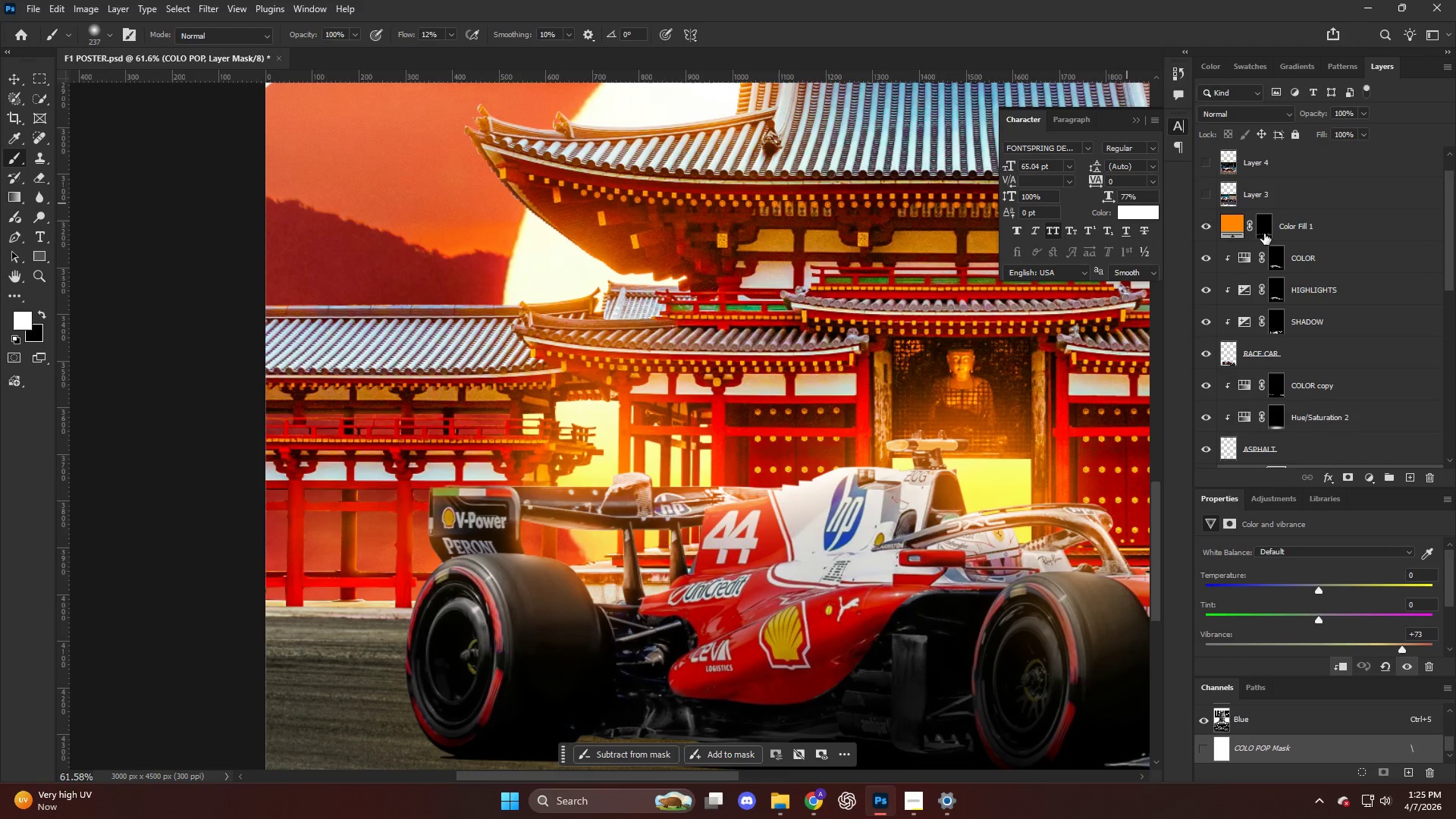 
key(Control+ControlLeft)
 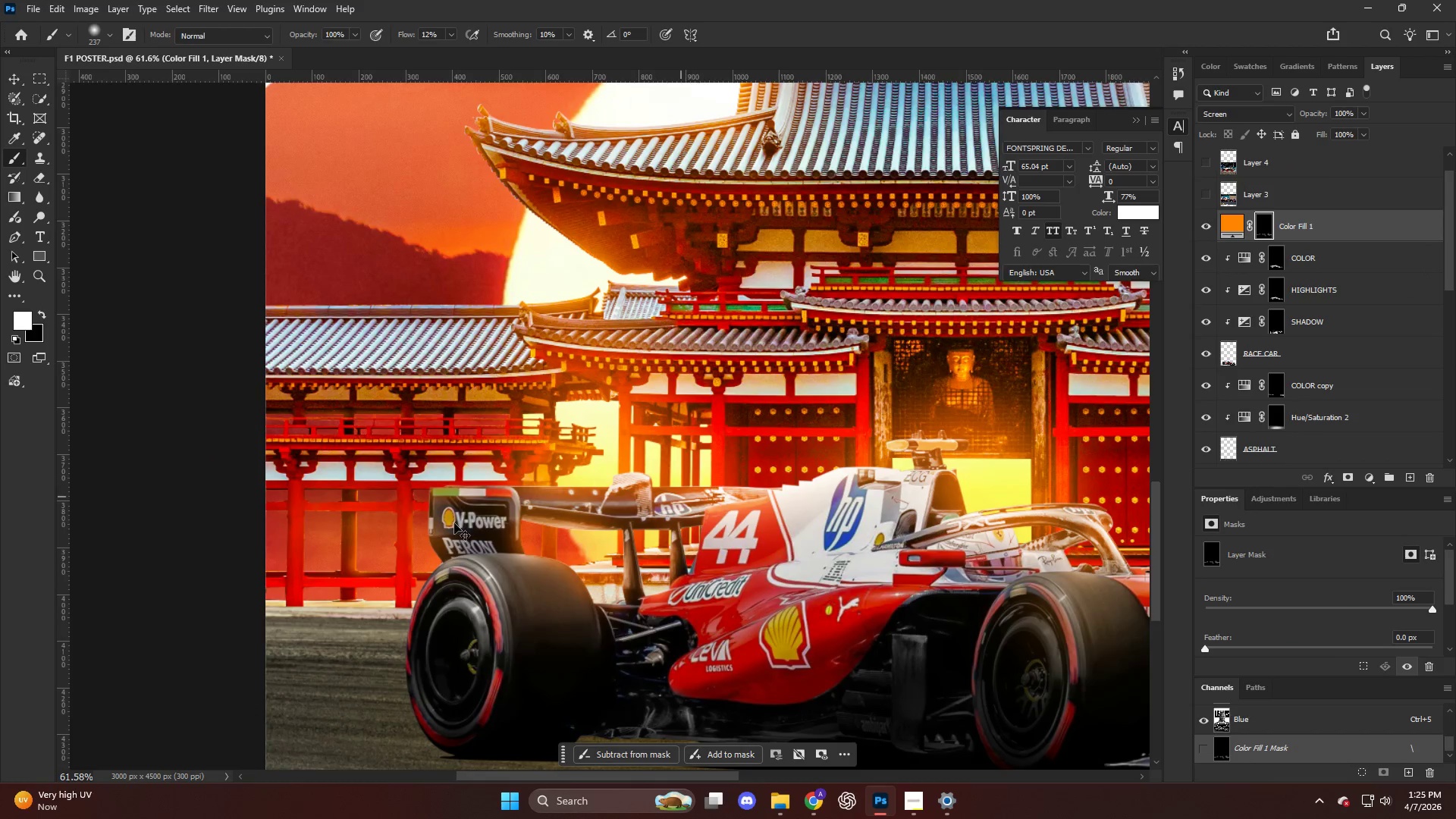 
hold_key(key=AltLeft, duration=0.52)
 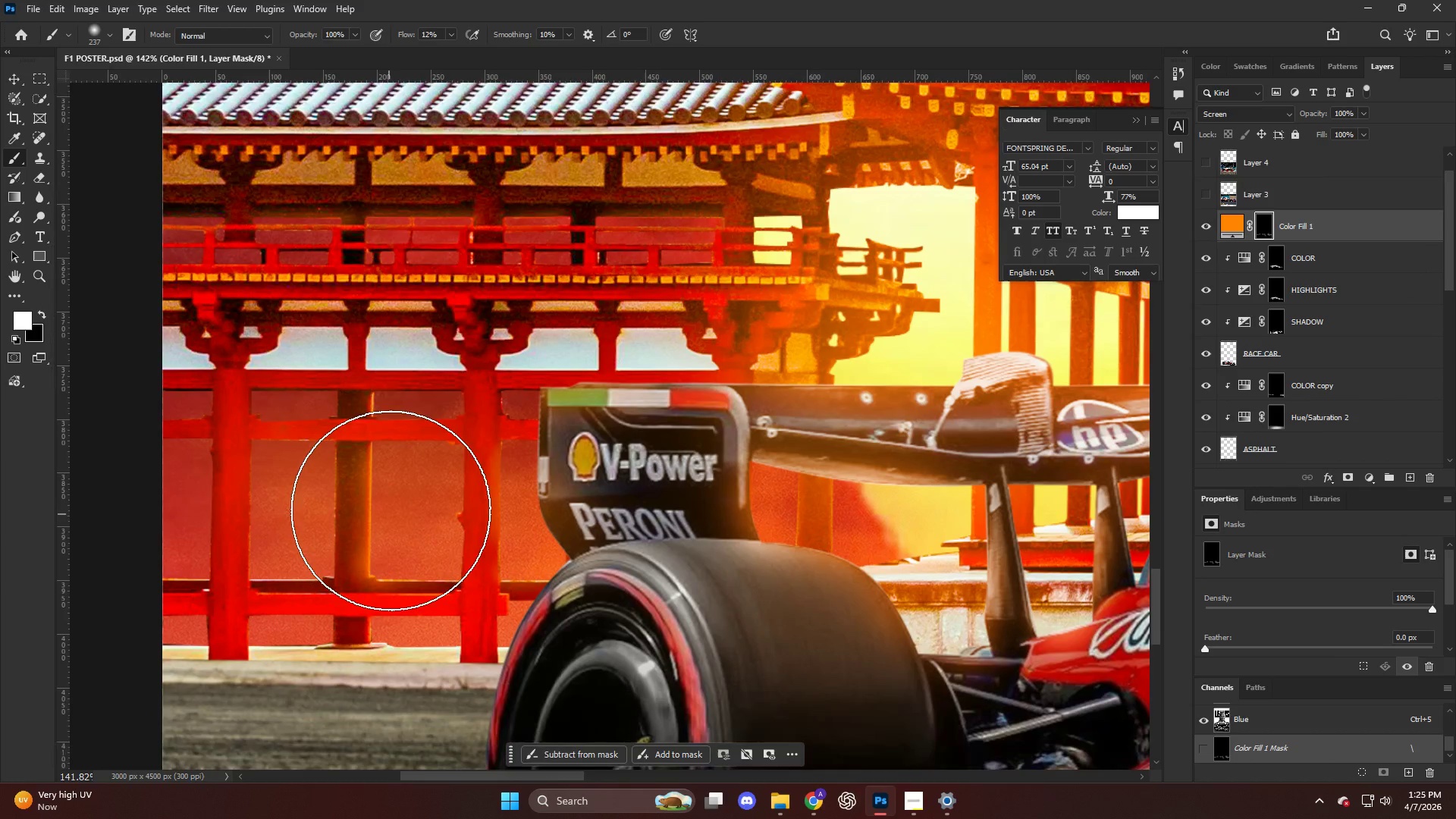 
key(B)
 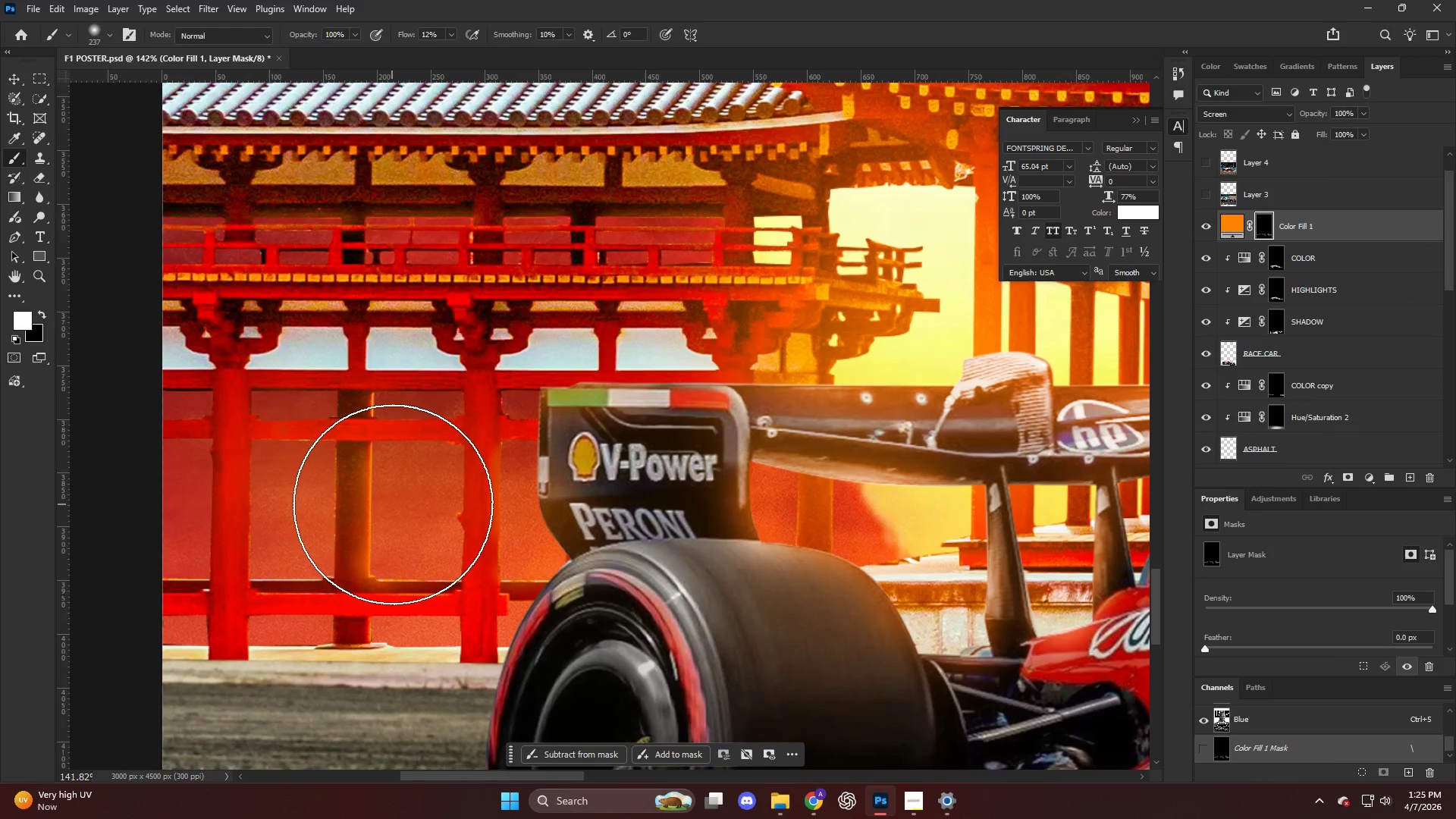 
key(Alt+AltLeft)
 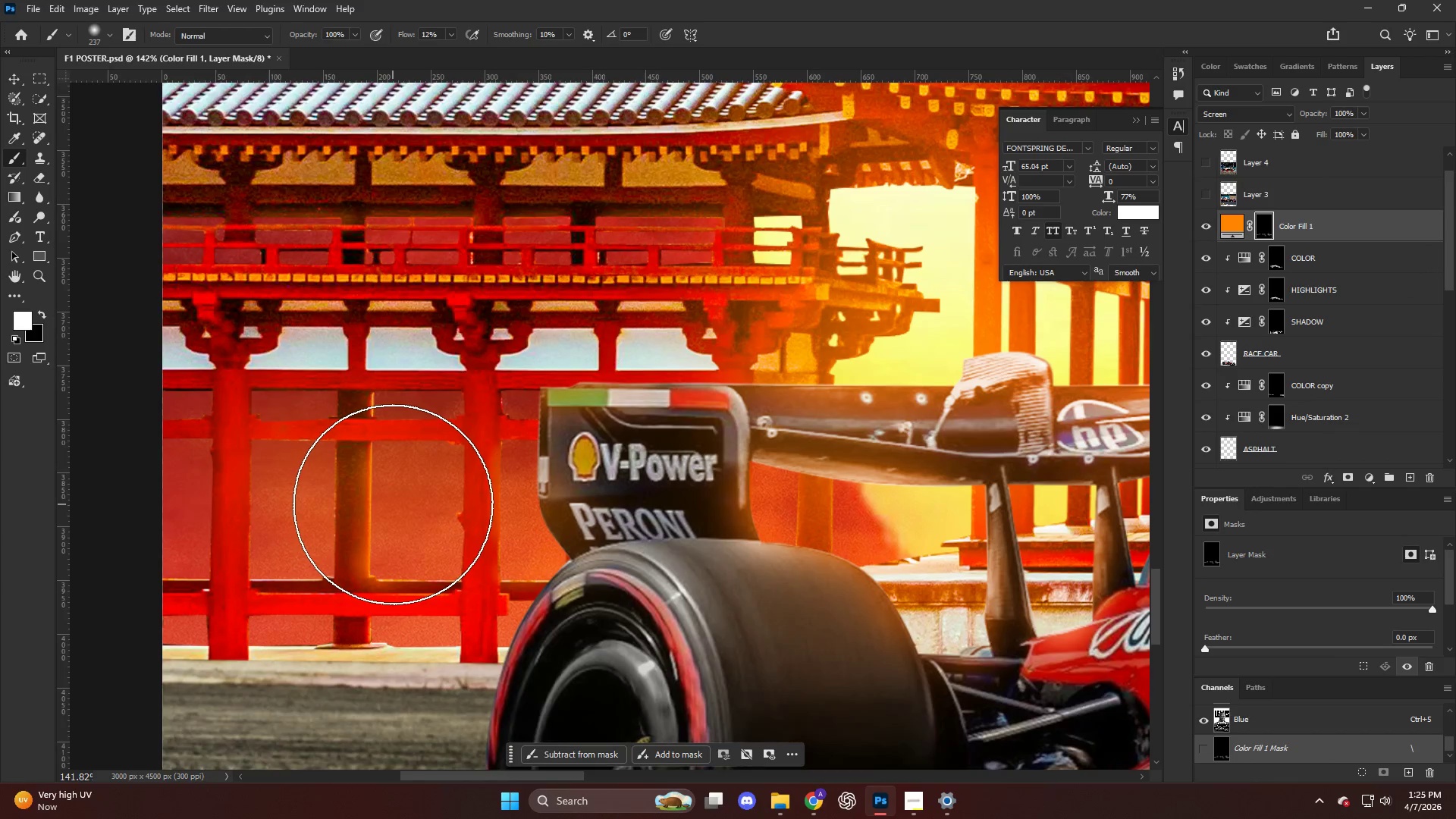 
scroll: coordinate [393, 529], scroll_direction: up, amount: 7.0
 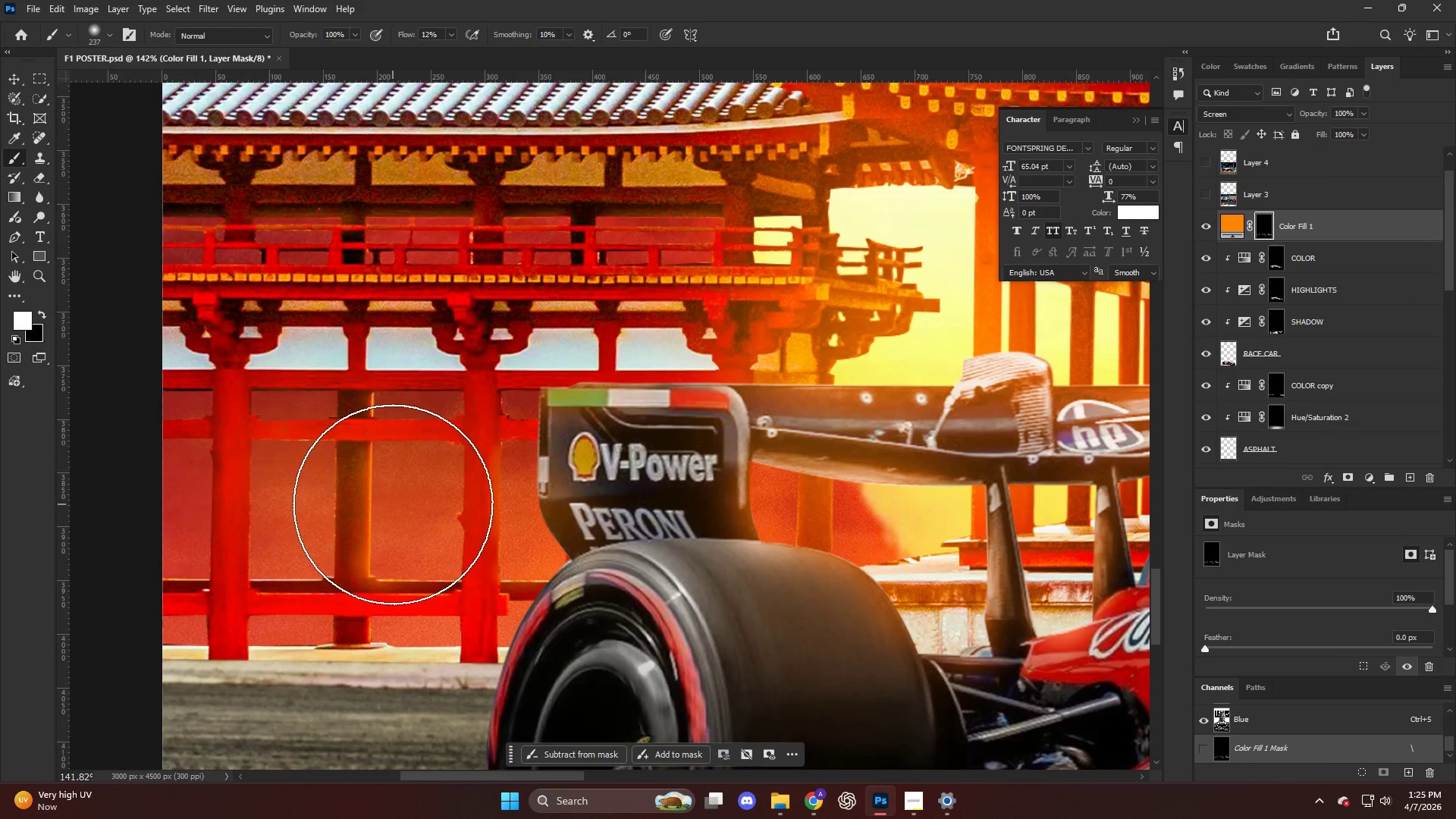 
double_click([394, 504])
 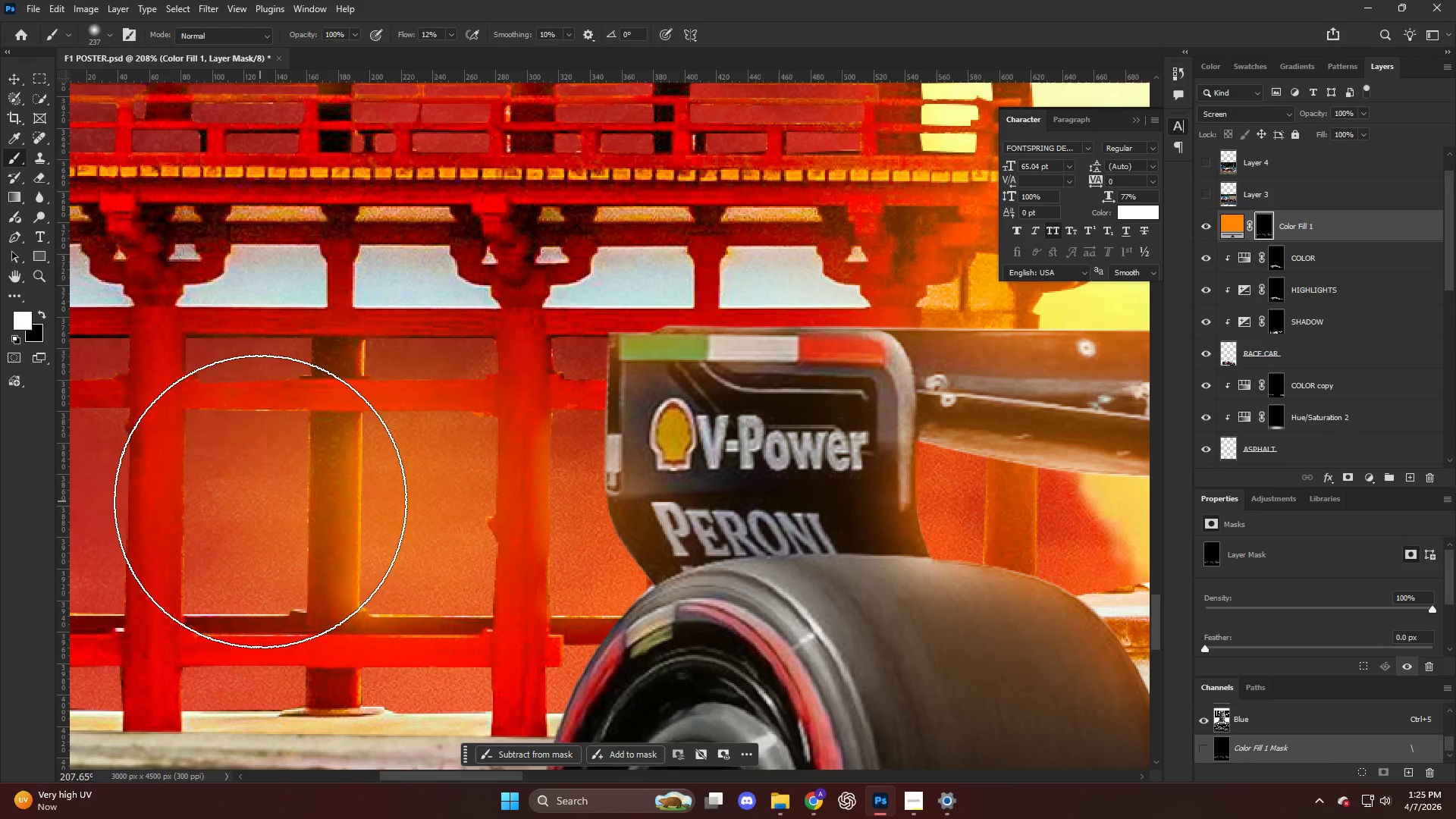 
scroll: coordinate [393, 504], scroll_direction: up, amount: 4.0
 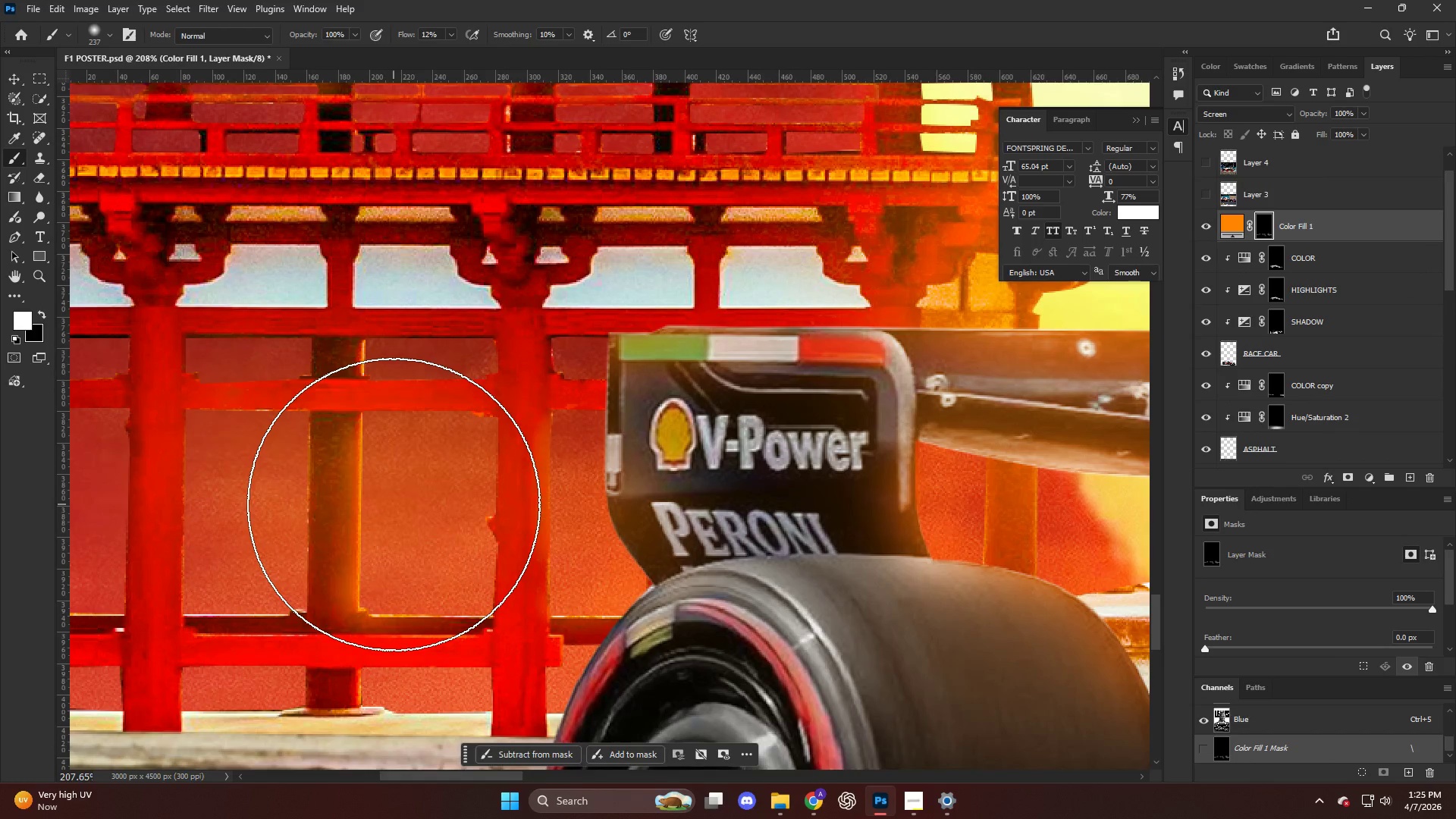 
key(Alt+AltLeft)
 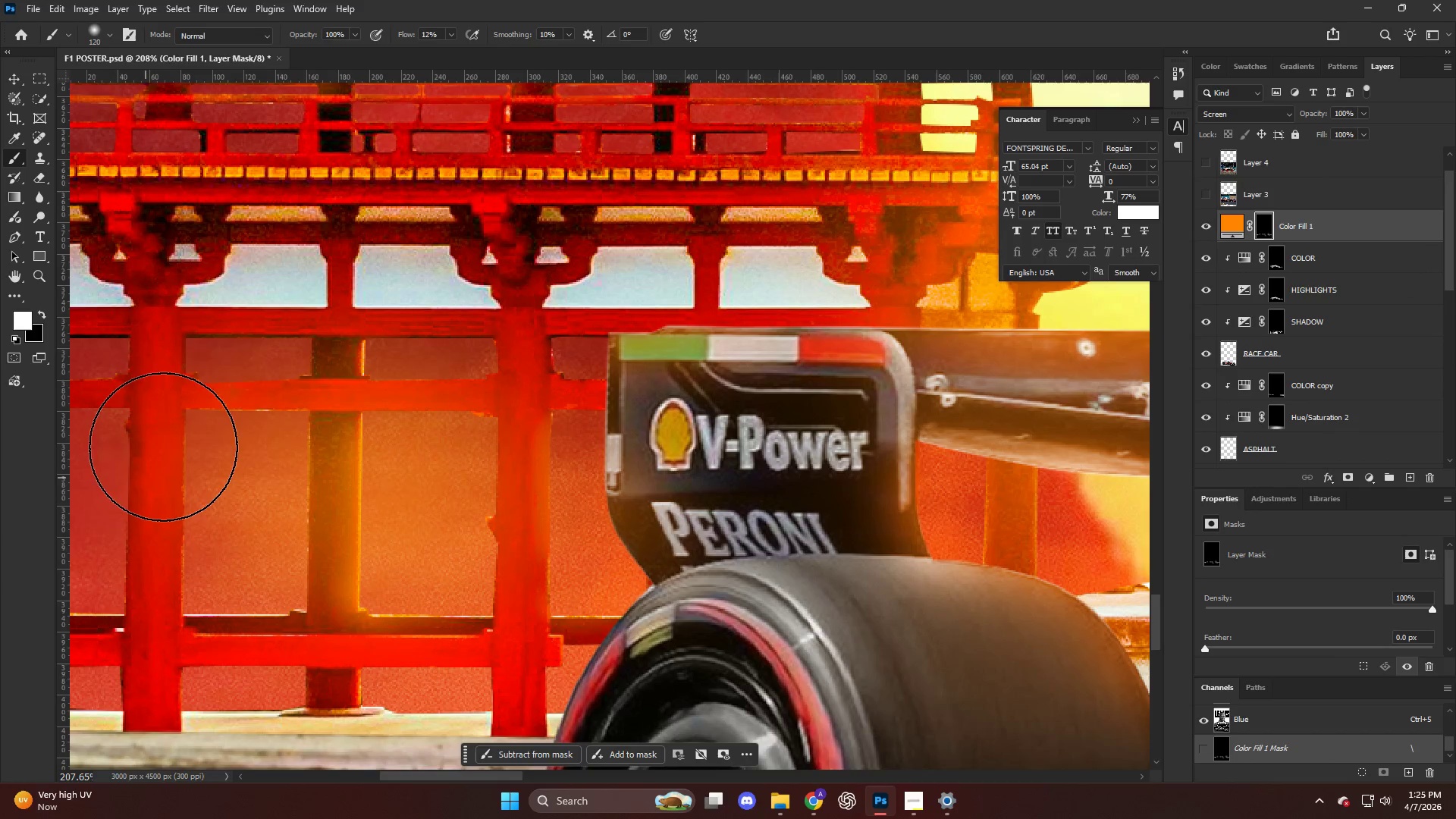 
left_click_drag(start_coordinate=[189, 436], to_coordinate=[162, 598])
 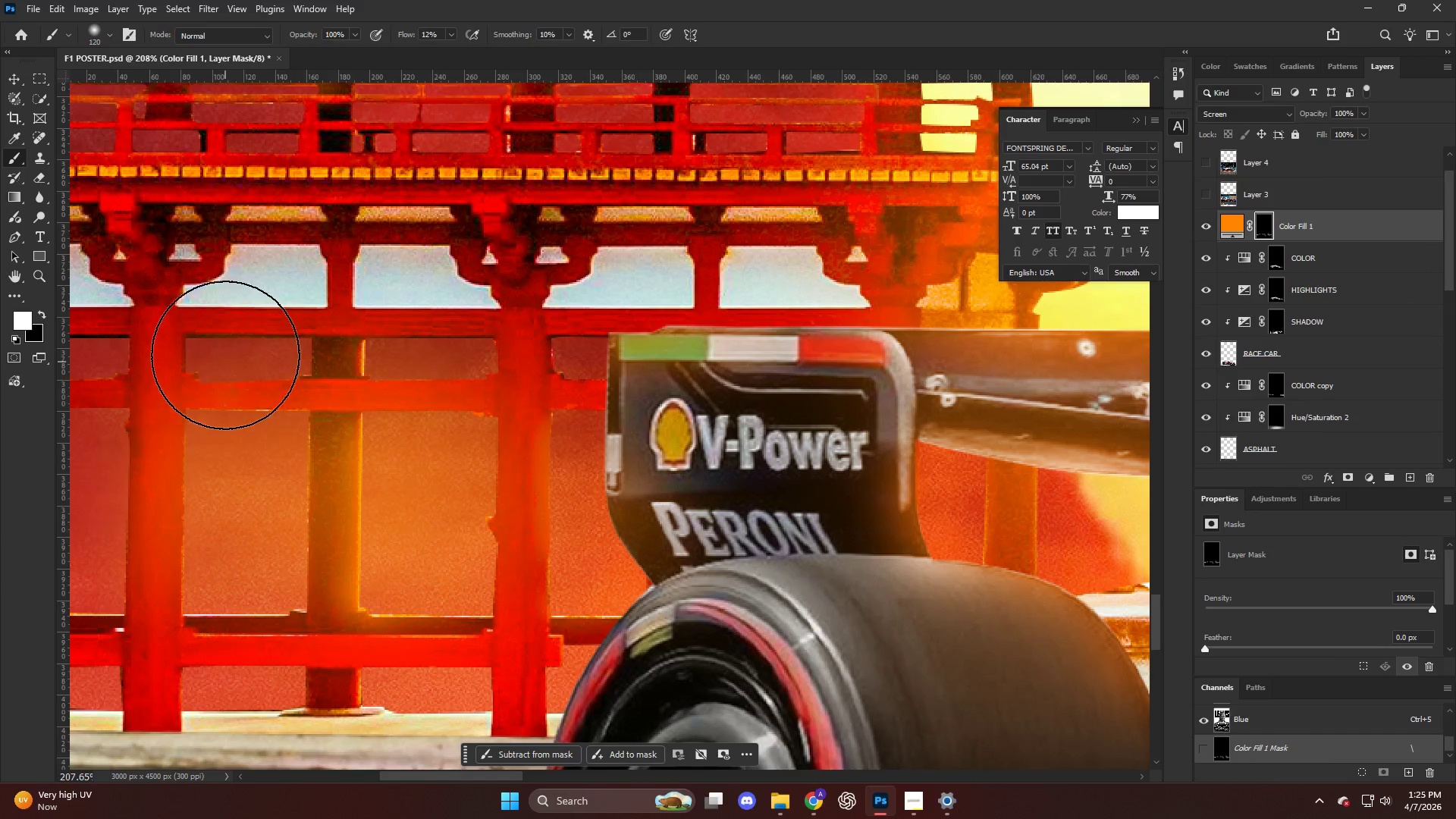 
key(Alt+AltLeft)
 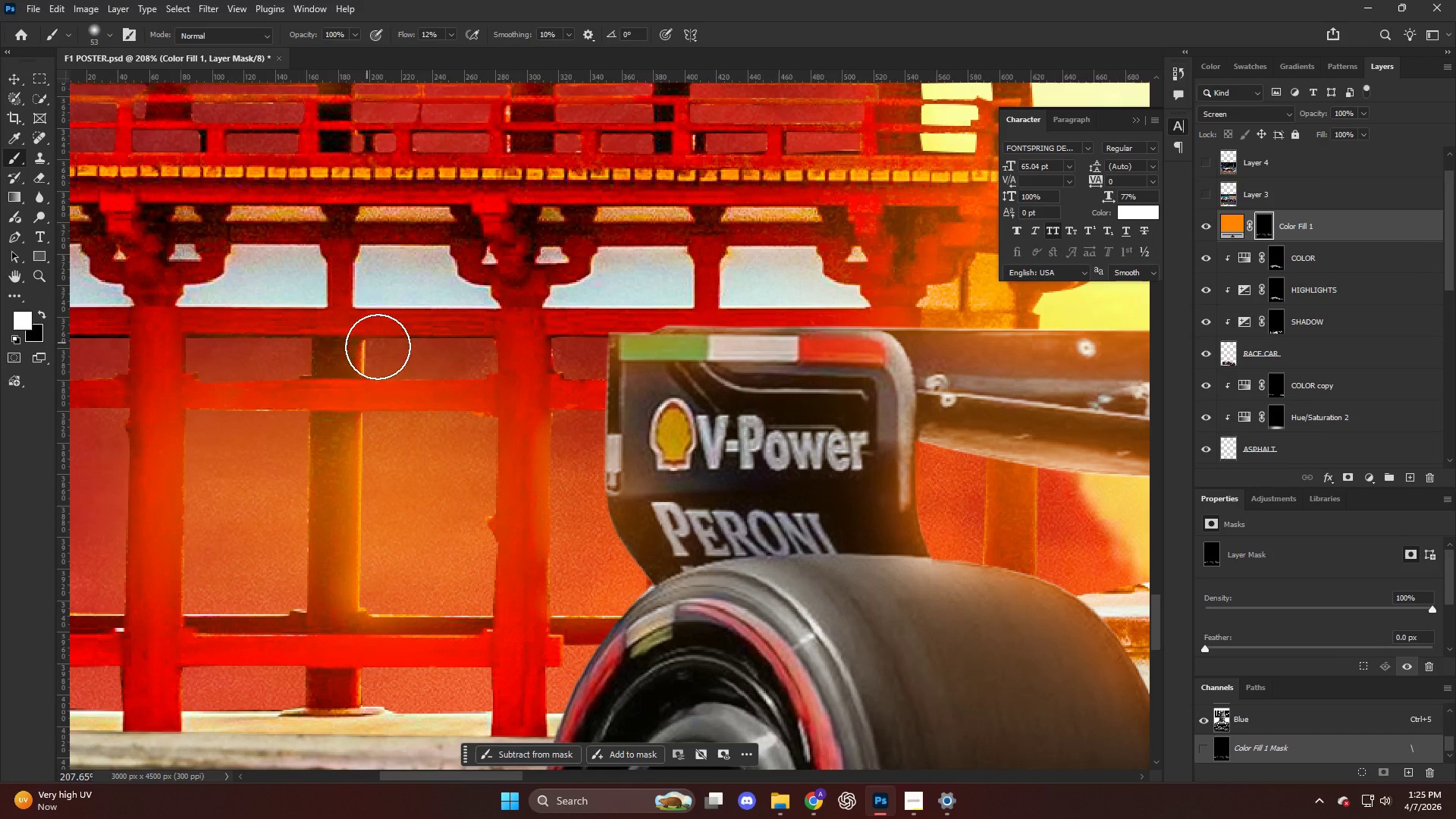 
left_click_drag(start_coordinate=[425, 354], to_coordinate=[345, 356])
 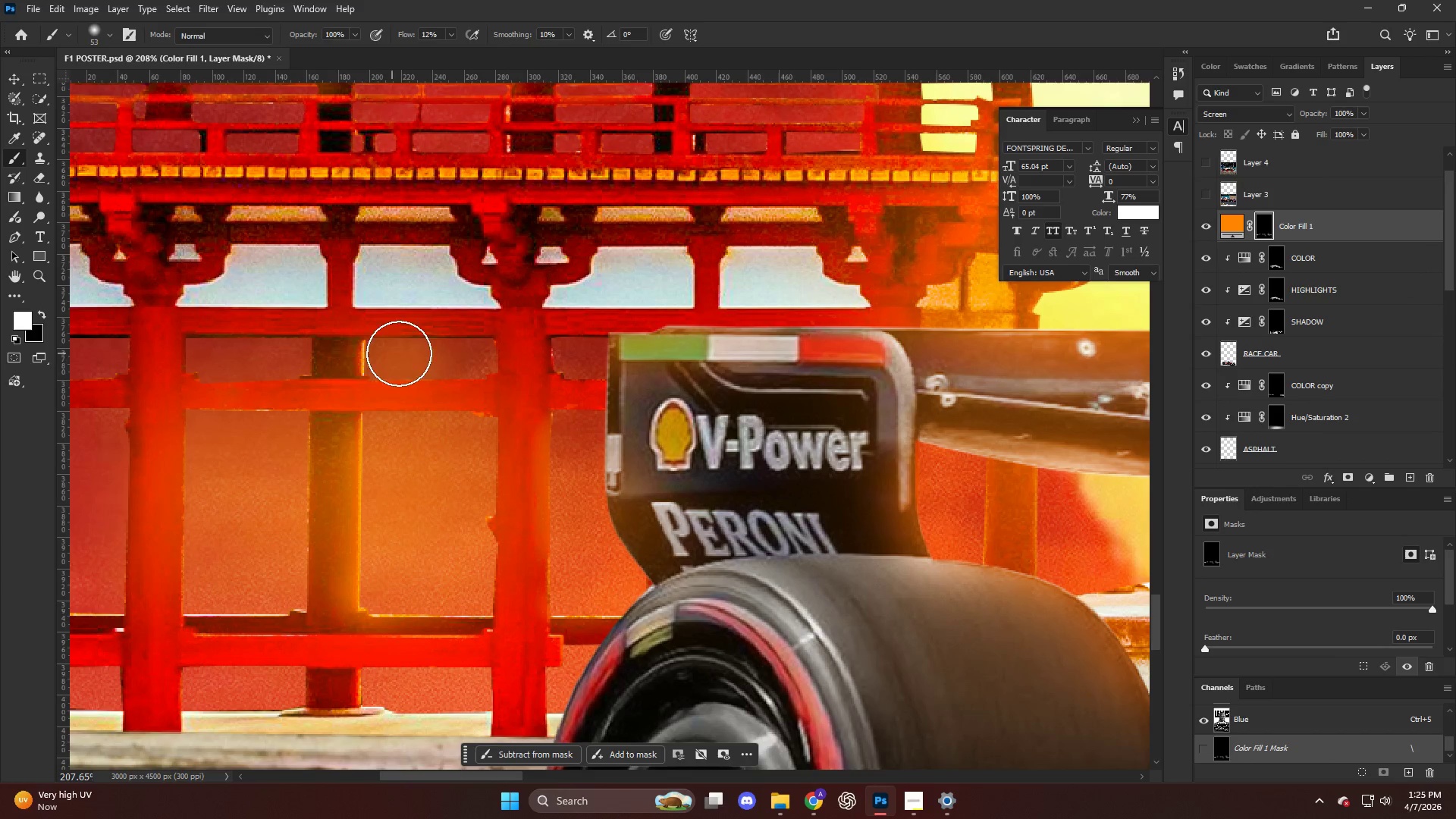 
left_click_drag(start_coordinate=[393, 353], to_coordinate=[380, 356])
 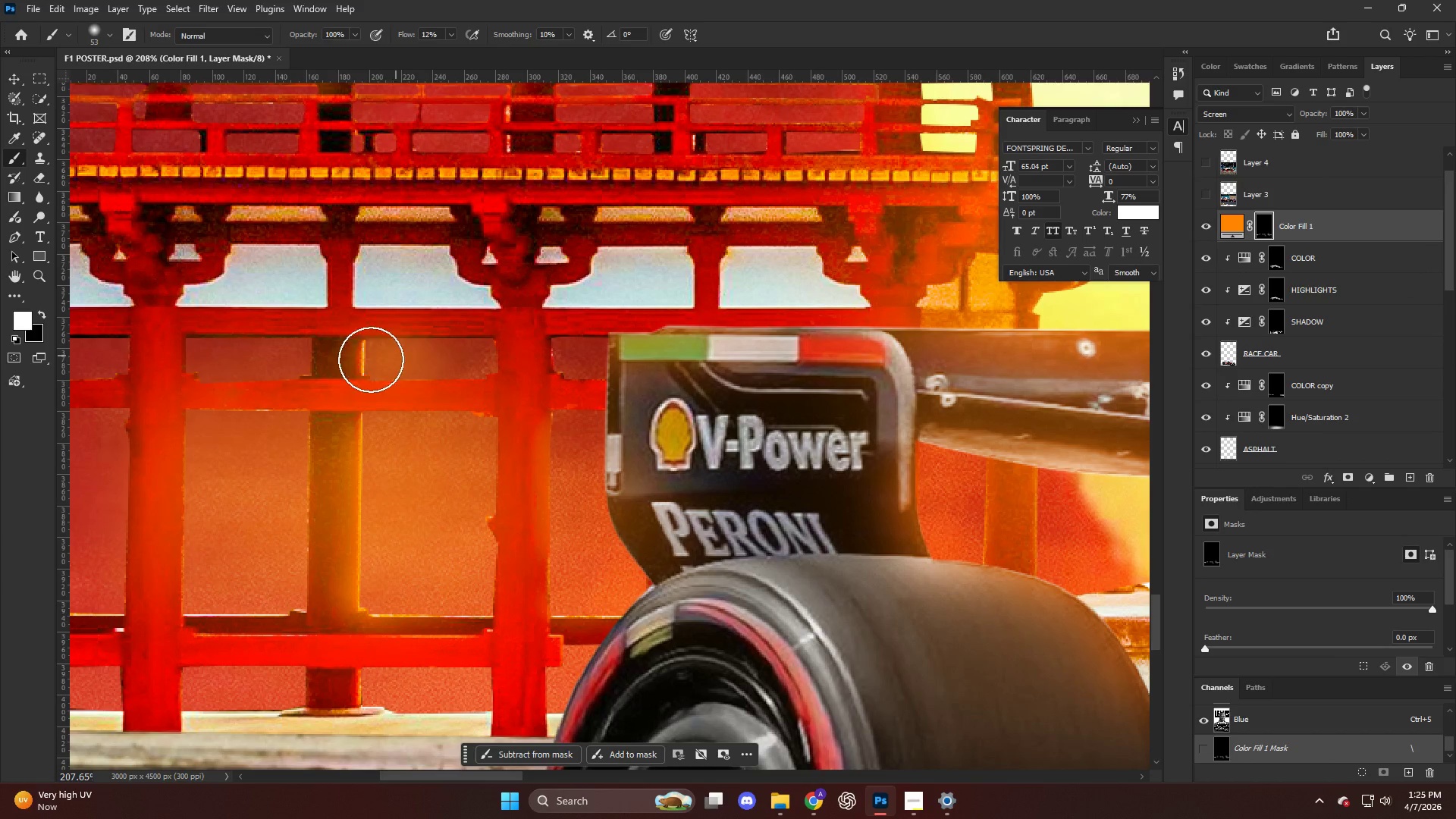 
left_click_drag(start_coordinate=[387, 357], to_coordinate=[344, 364])
 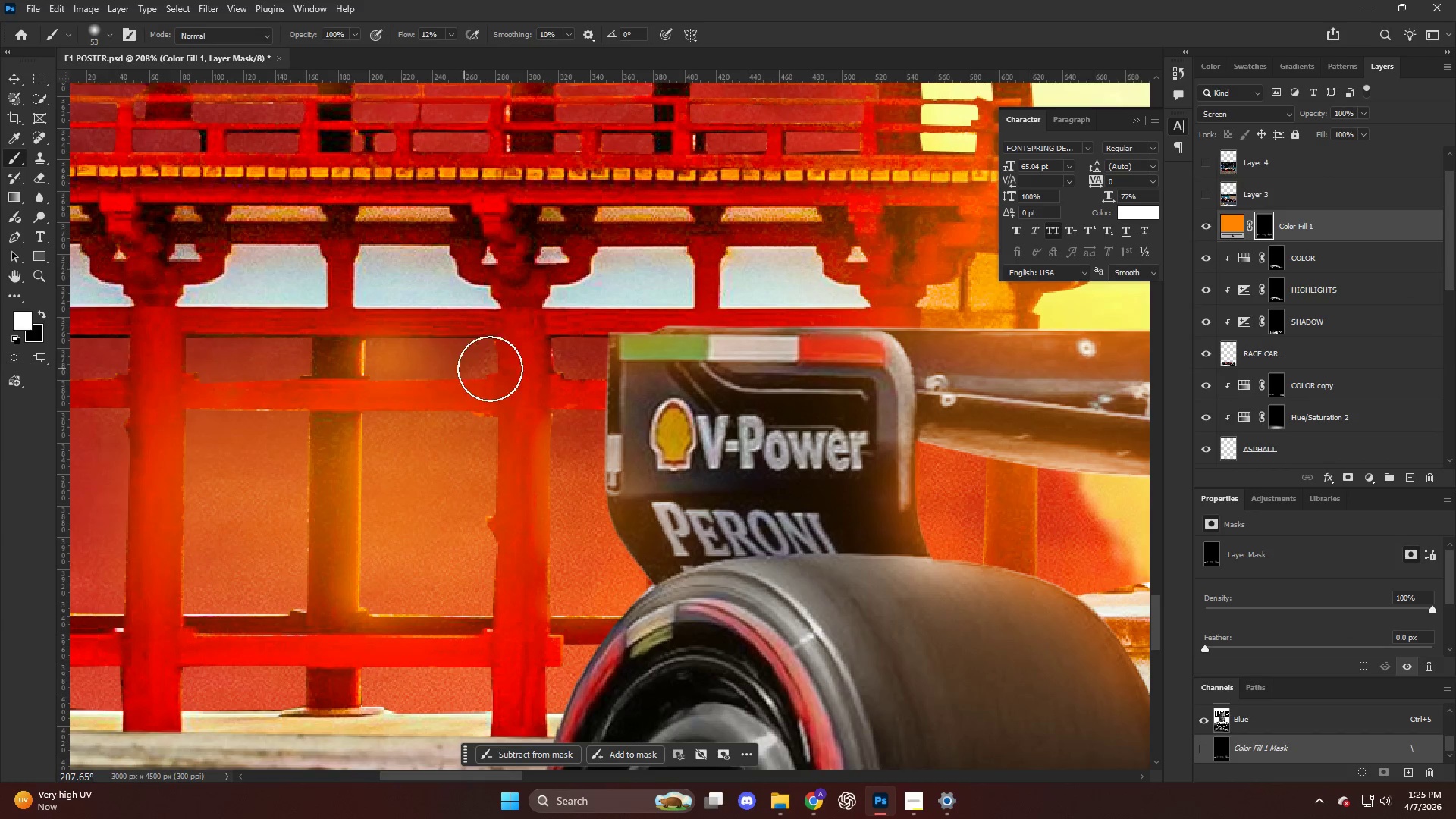 
key(Control+ControlLeft)
 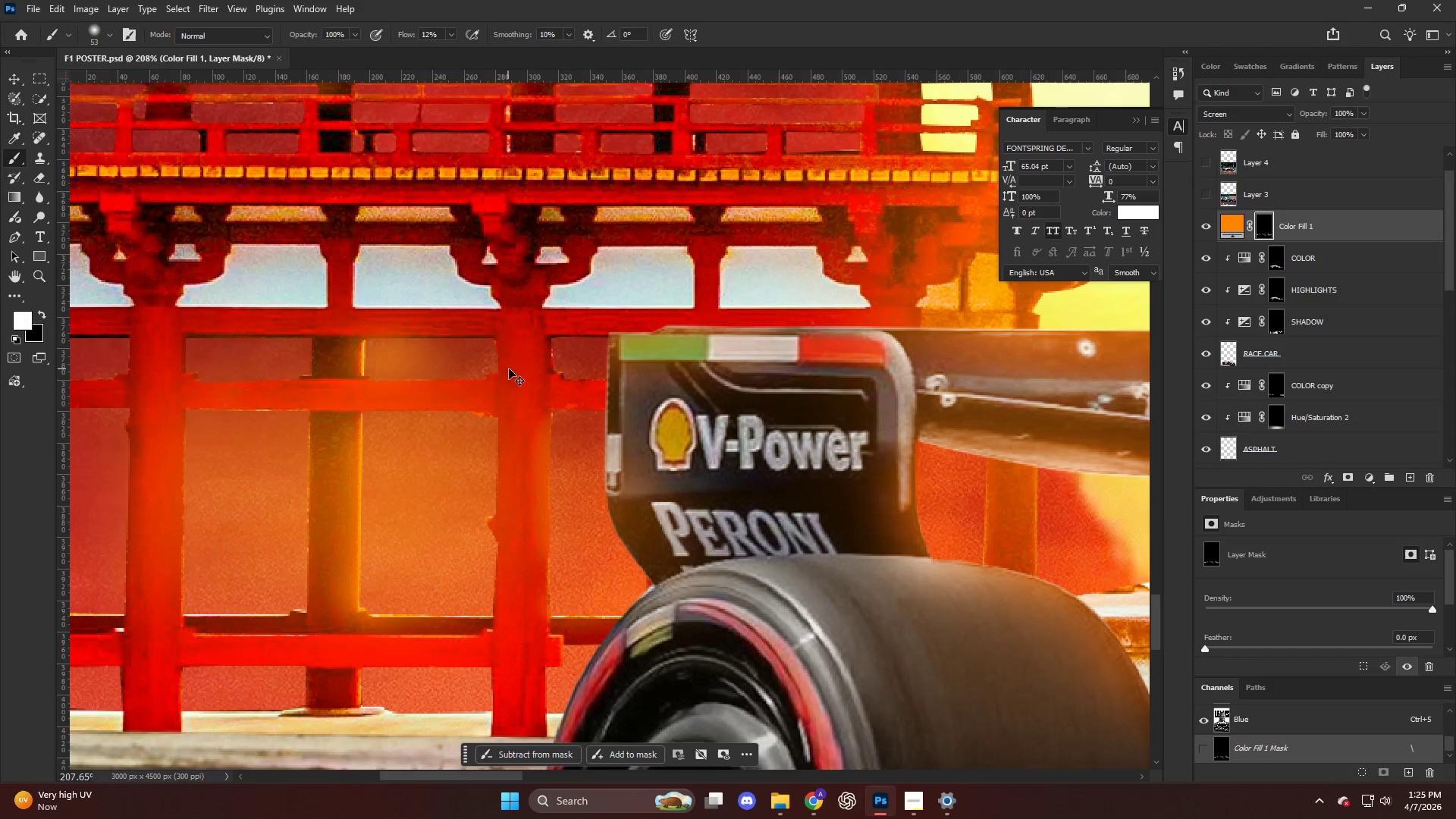 
key(Control+Z)
 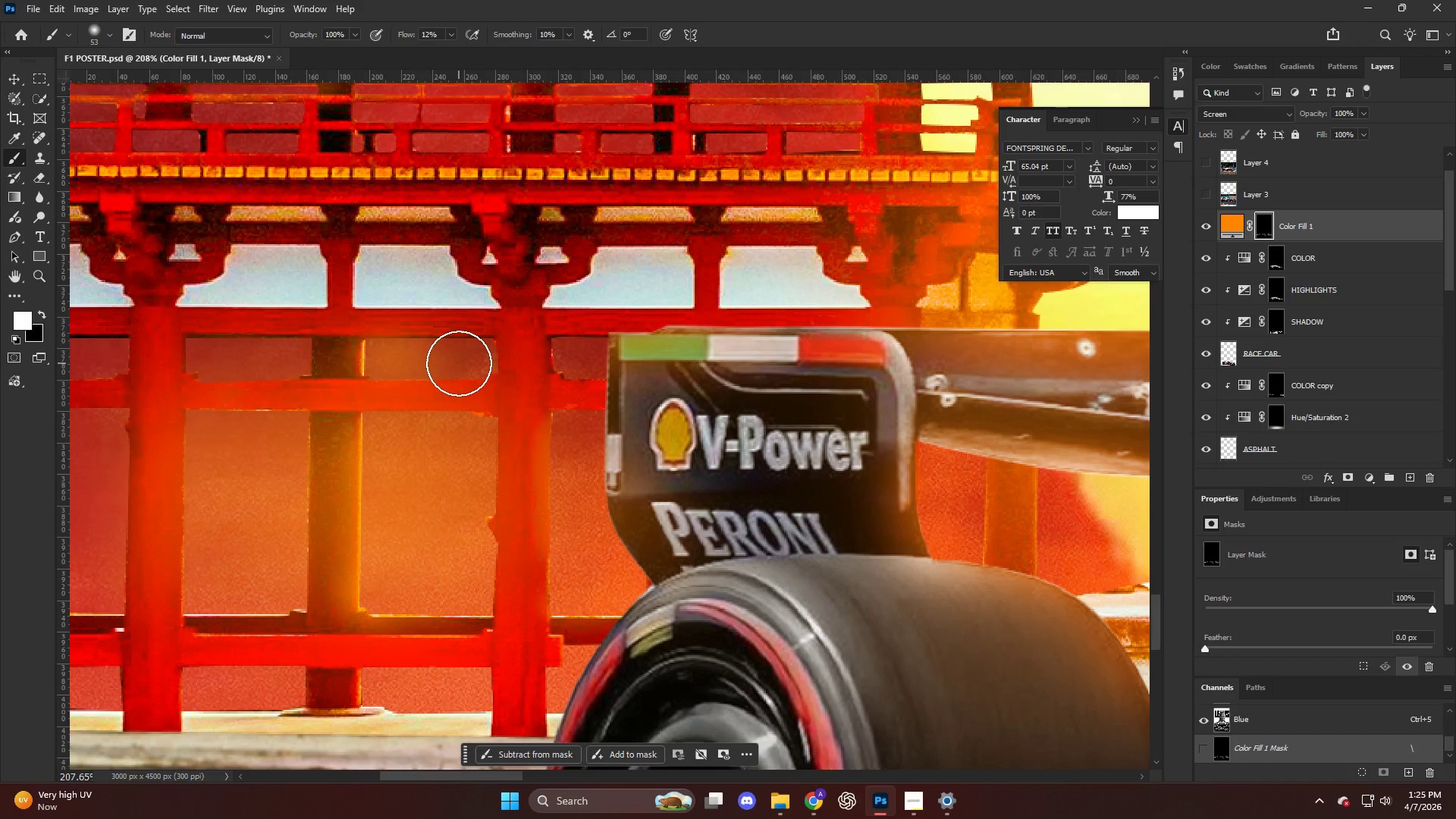 
key(Control+ControlLeft)
 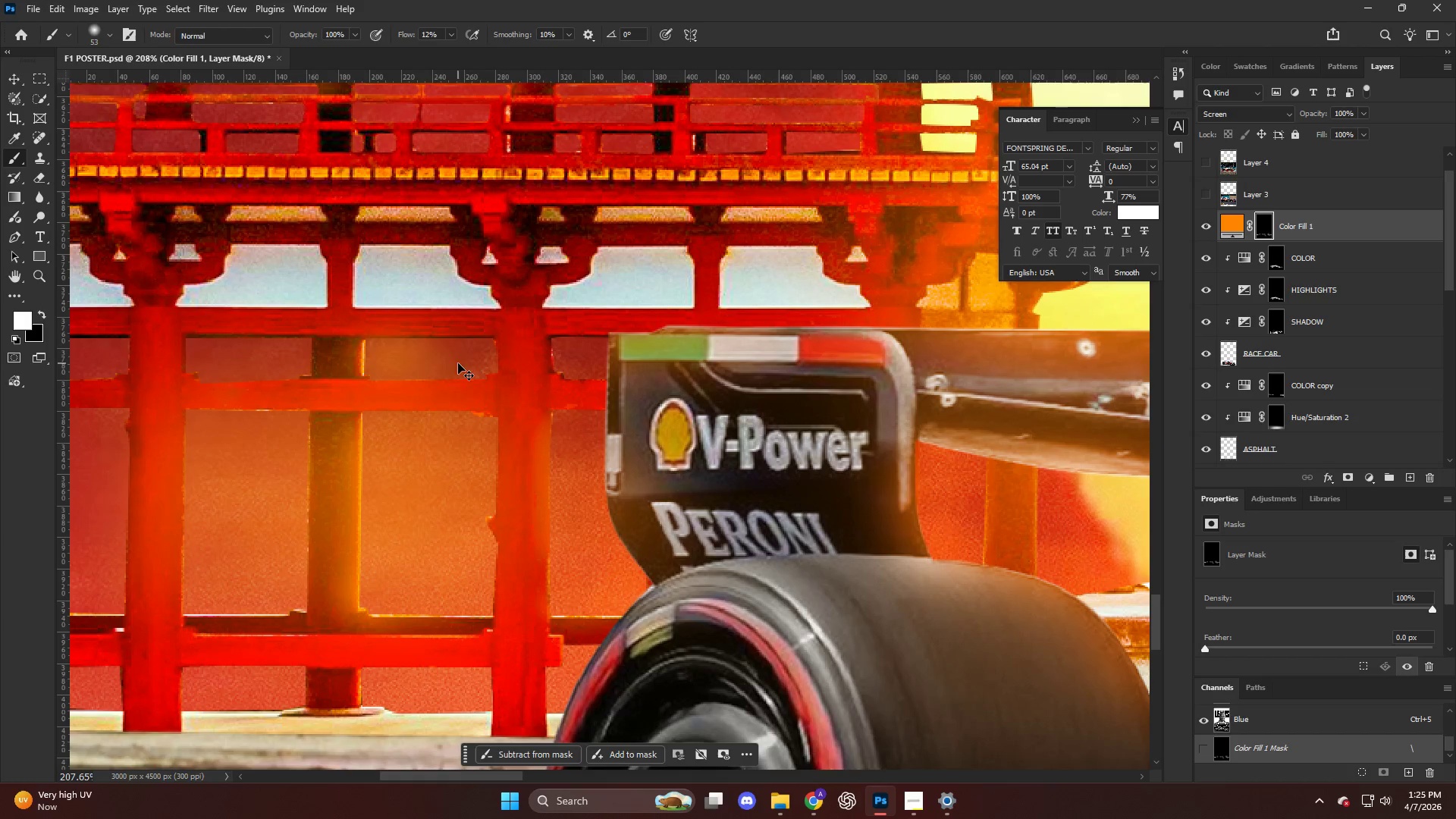 
key(Control+Z)
 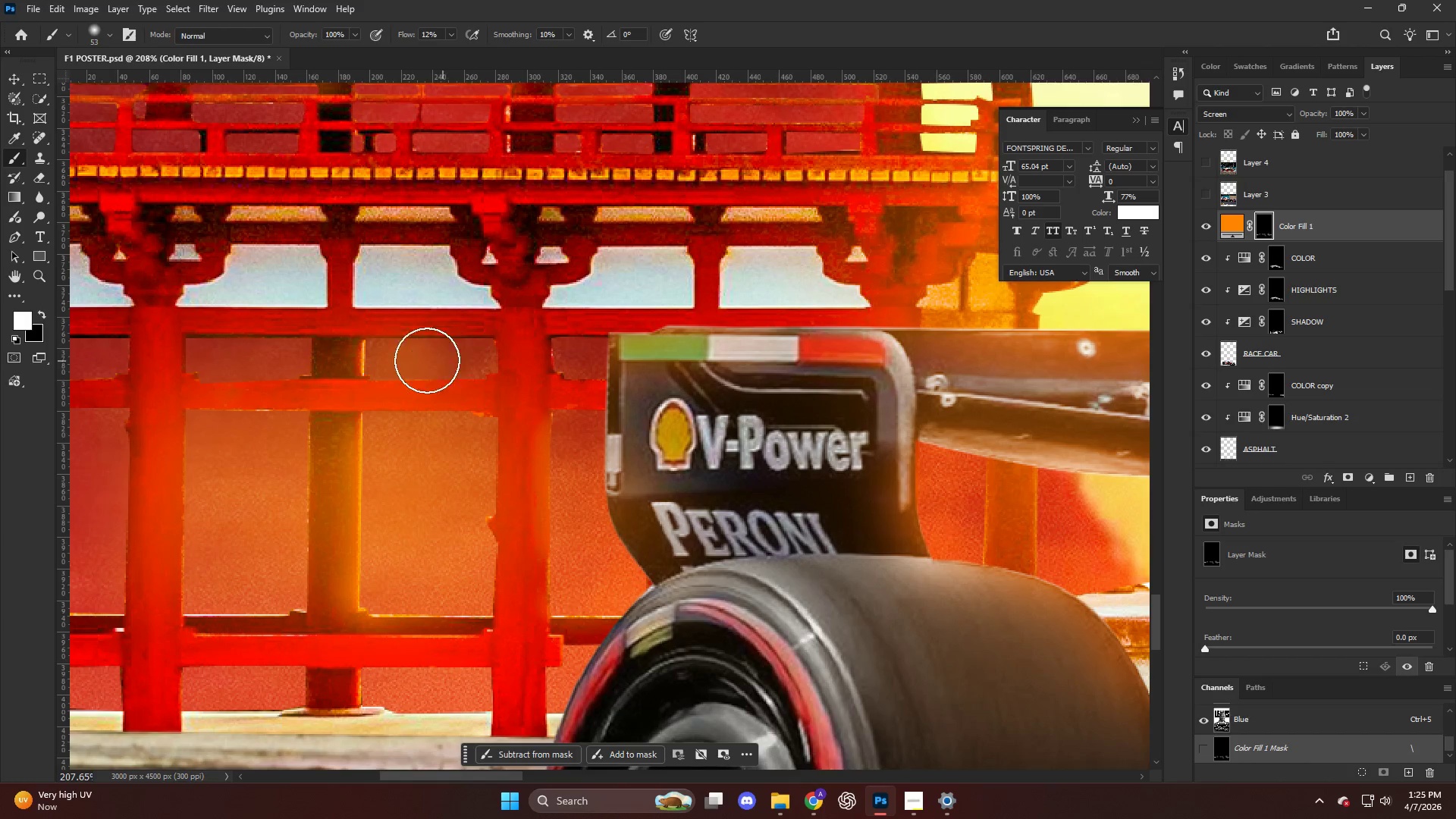 
key(Alt+AltLeft)
 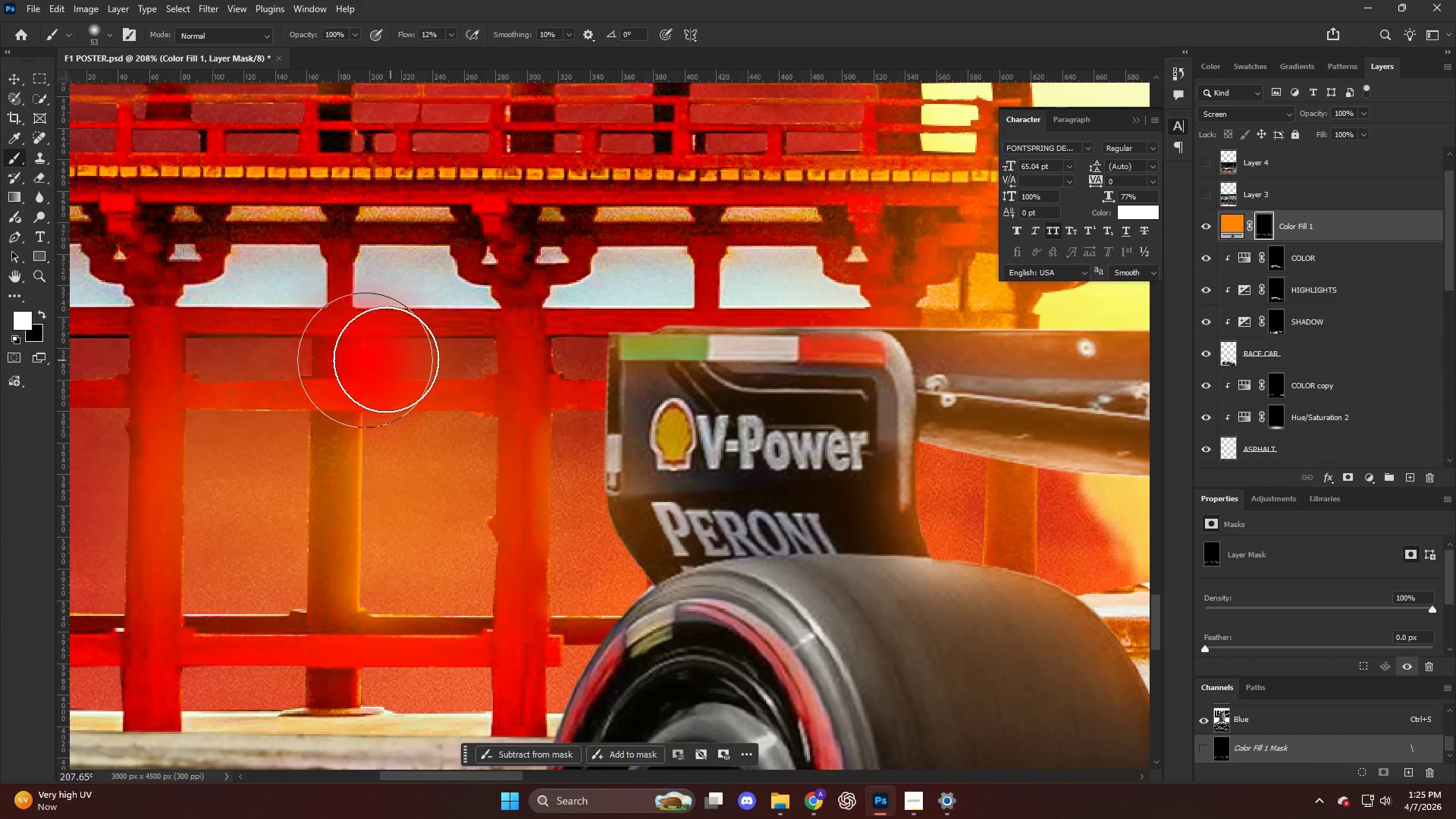 
left_click([365, 356])
 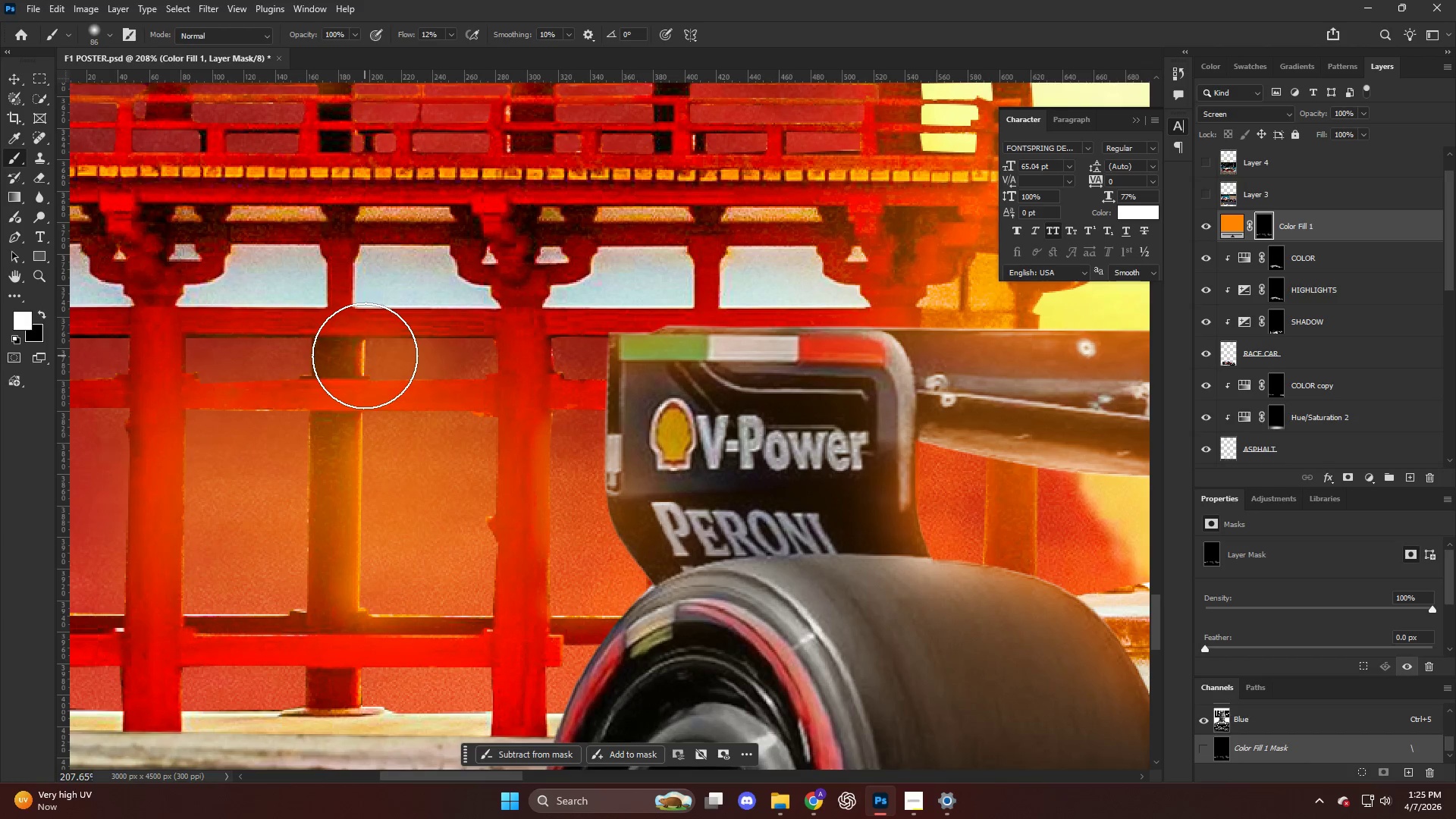 
key(Alt+AltLeft)
 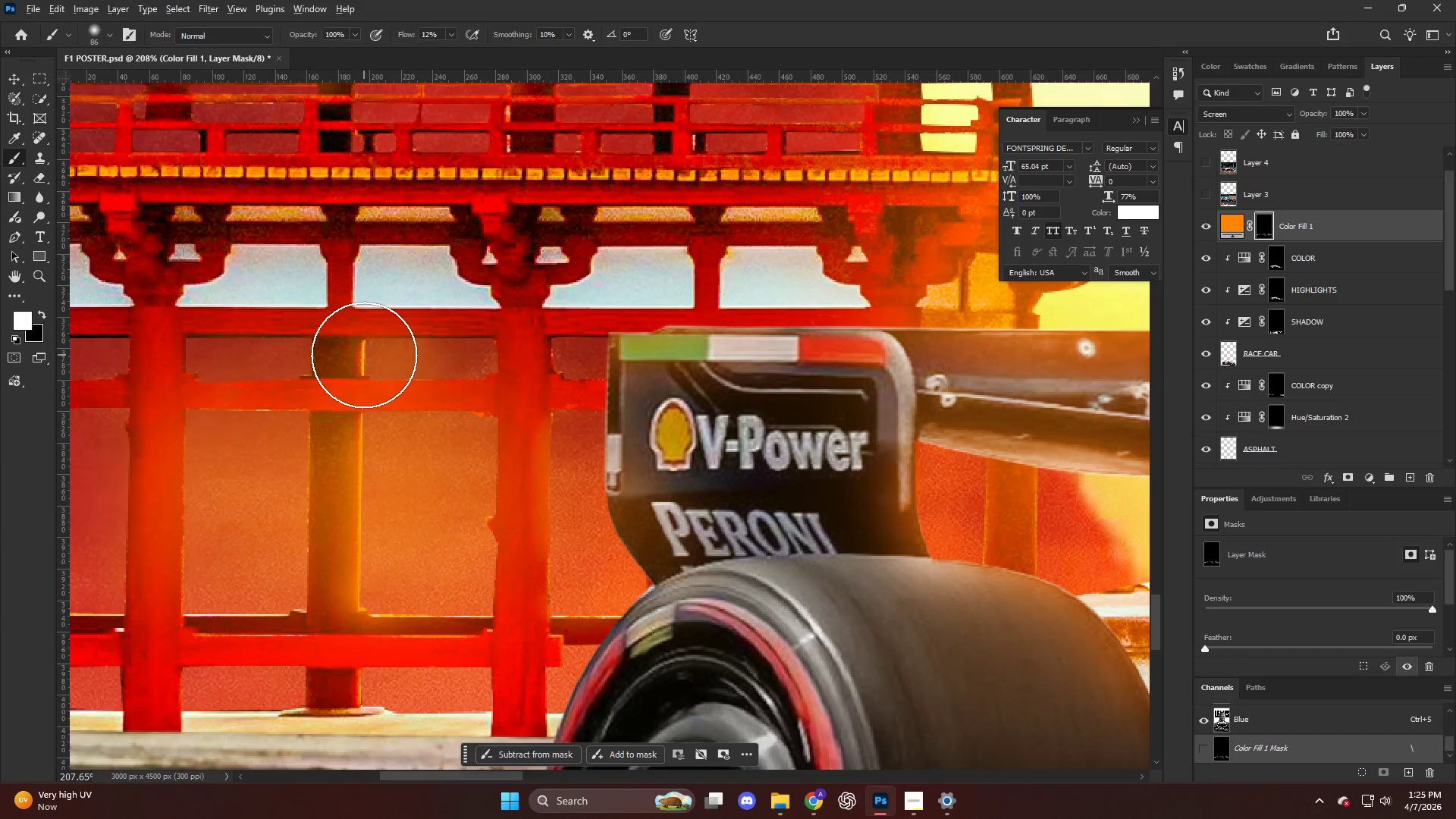 
key(Alt+AltLeft)
 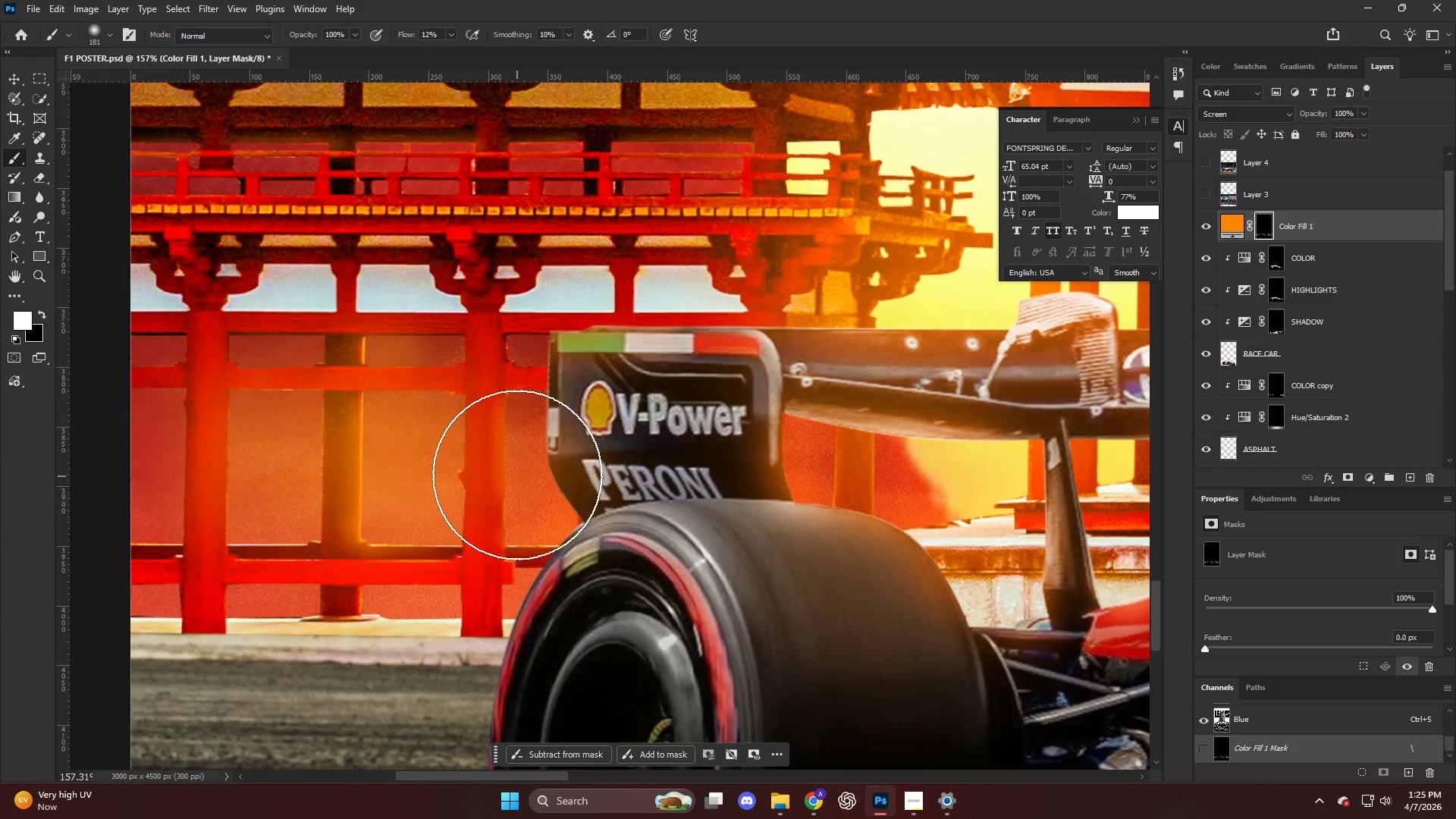 
scroll: coordinate [373, 394], scroll_direction: down, amount: 4.0
 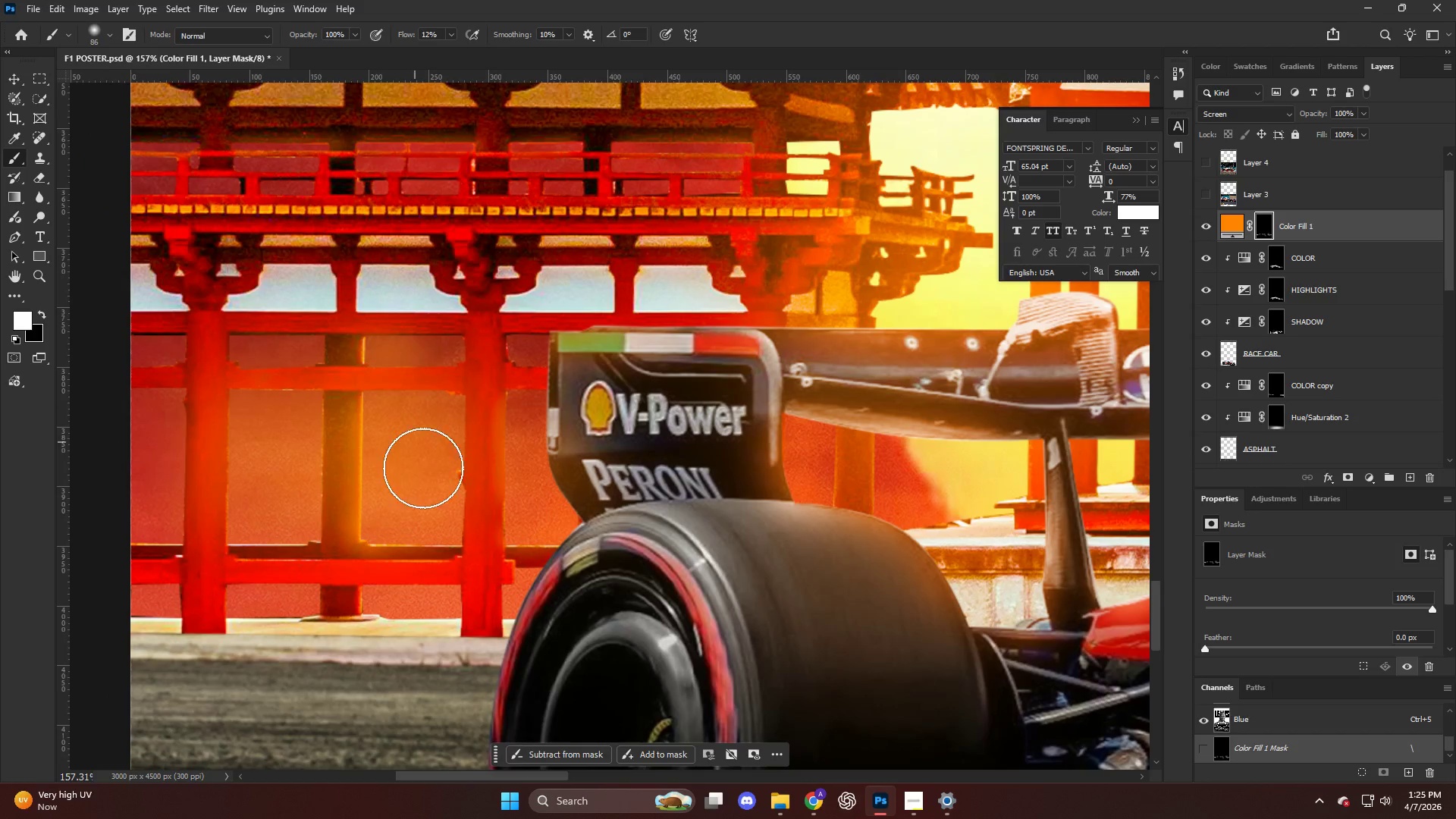 
double_click([517, 469])
 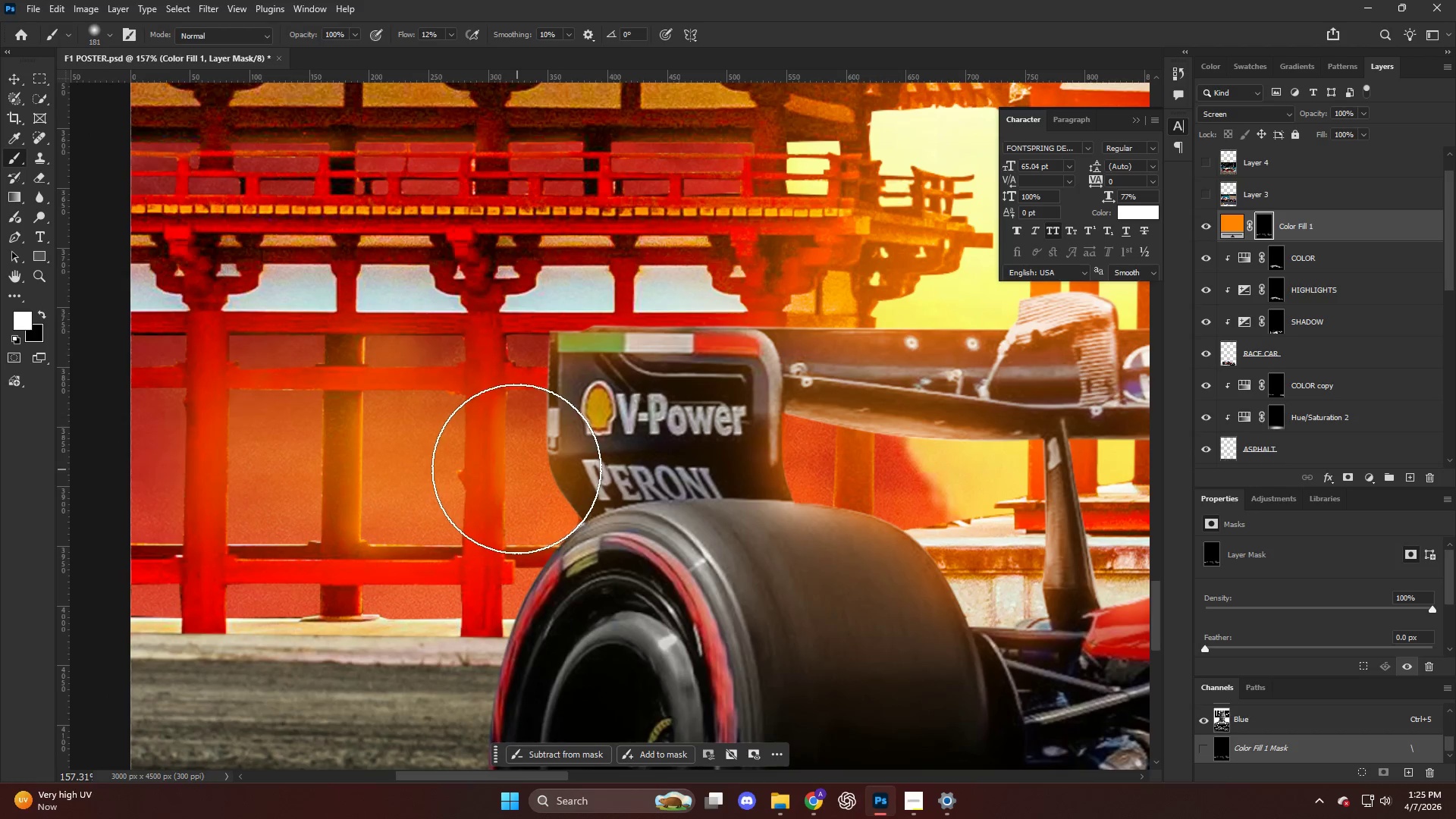 
key(Alt+AltLeft)
 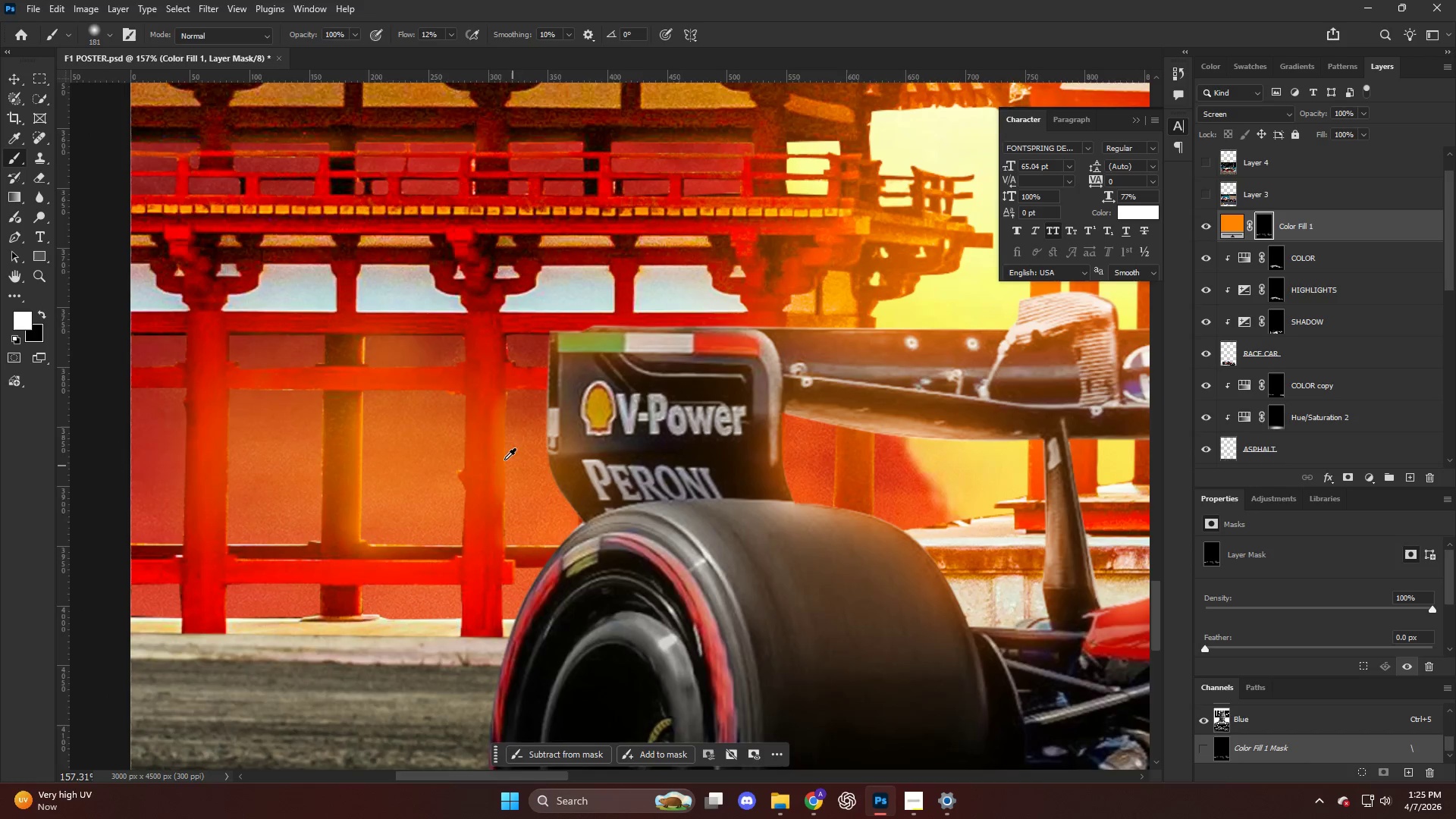 
scroll: coordinate [479, 450], scroll_direction: down, amount: 5.0
 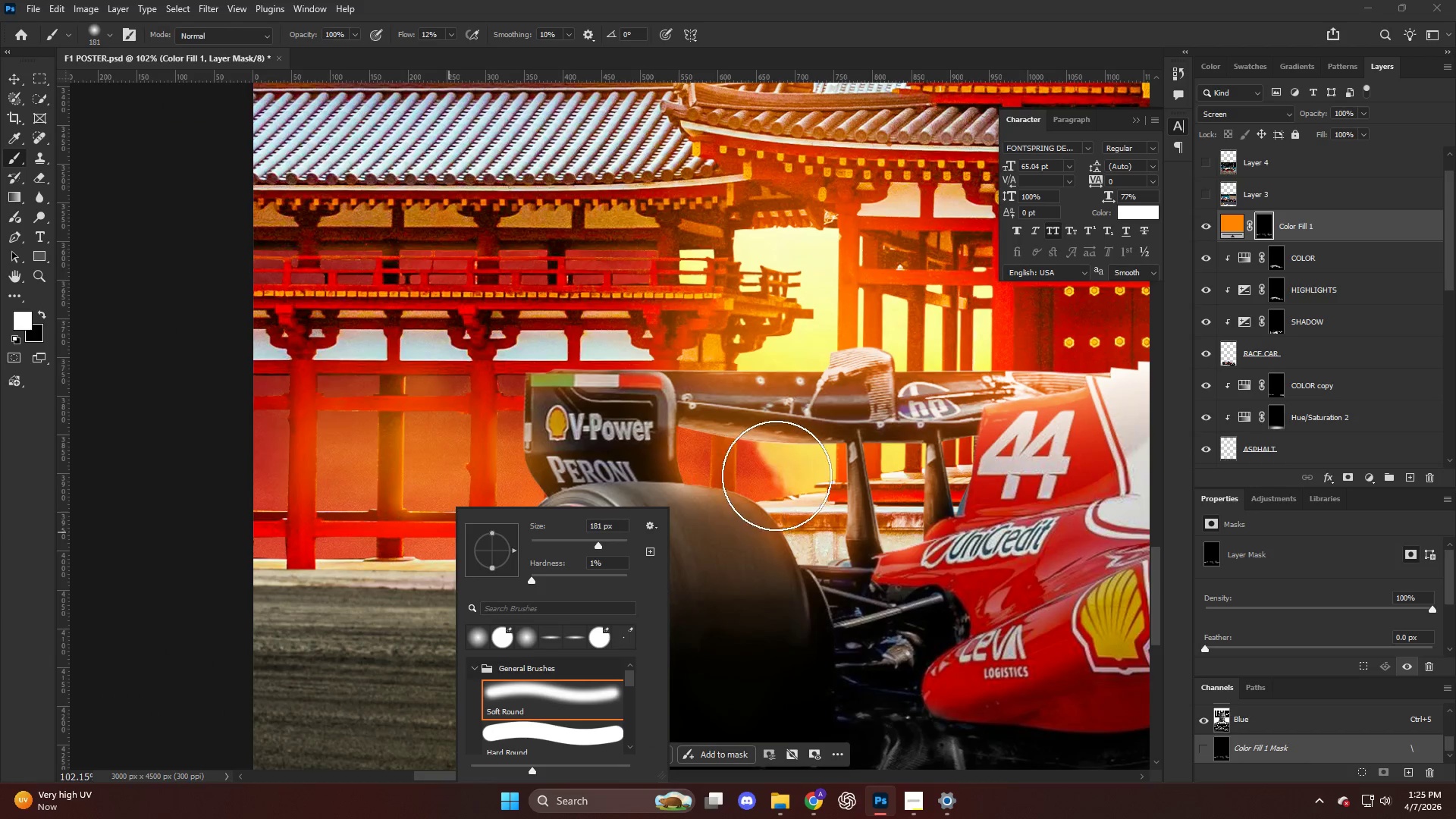 
hold_key(key=AltLeft, duration=0.67)
hold_key(key=ControlLeft, duration=0.39)
hold_key(key=AltLeft, duration=0.33)
scroll: coordinate [903, 411], scroll_direction: down, amount: 25.0
 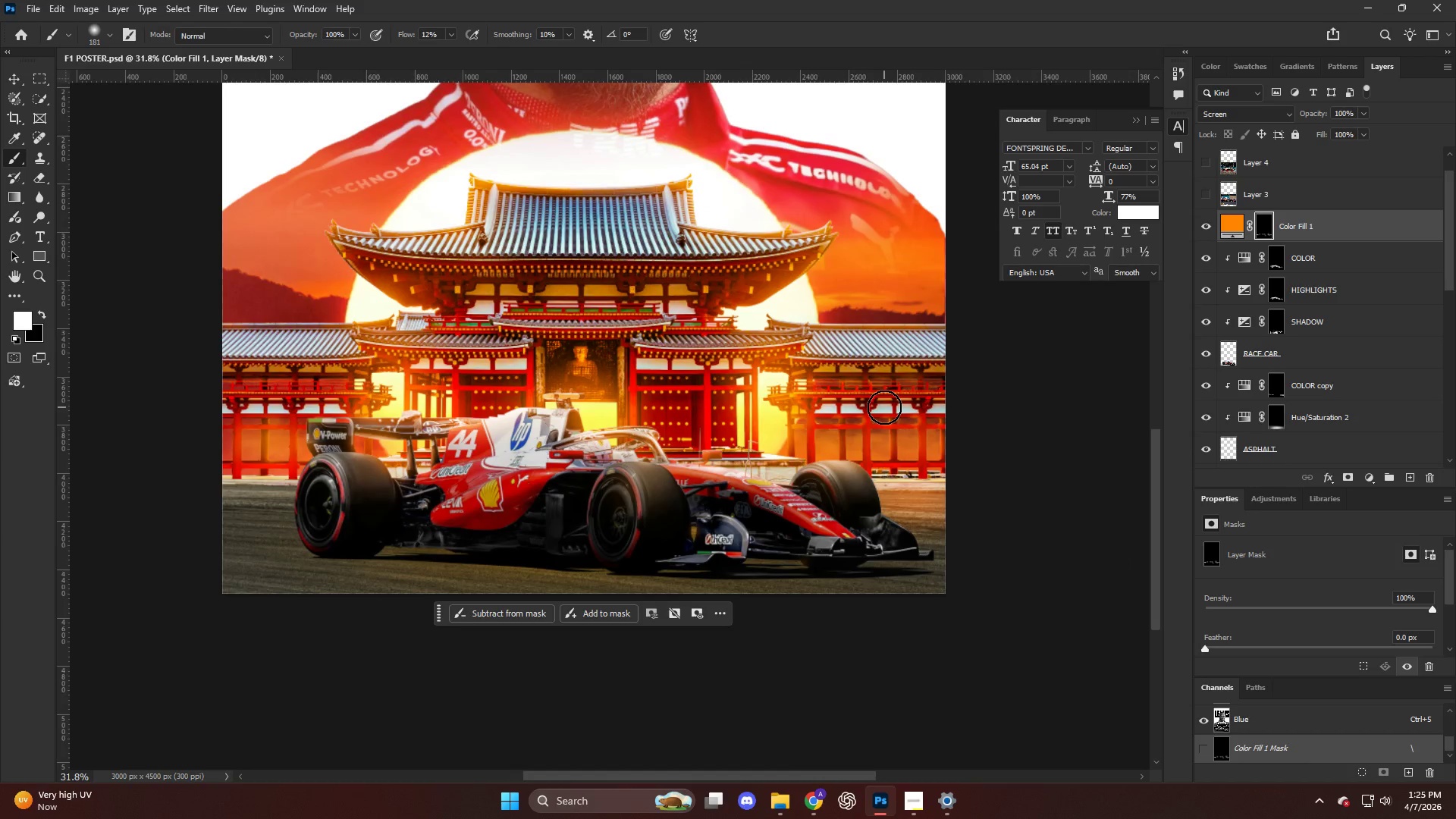 
scroll: coordinate [856, 404], scroll_direction: up, amount: 4.0
 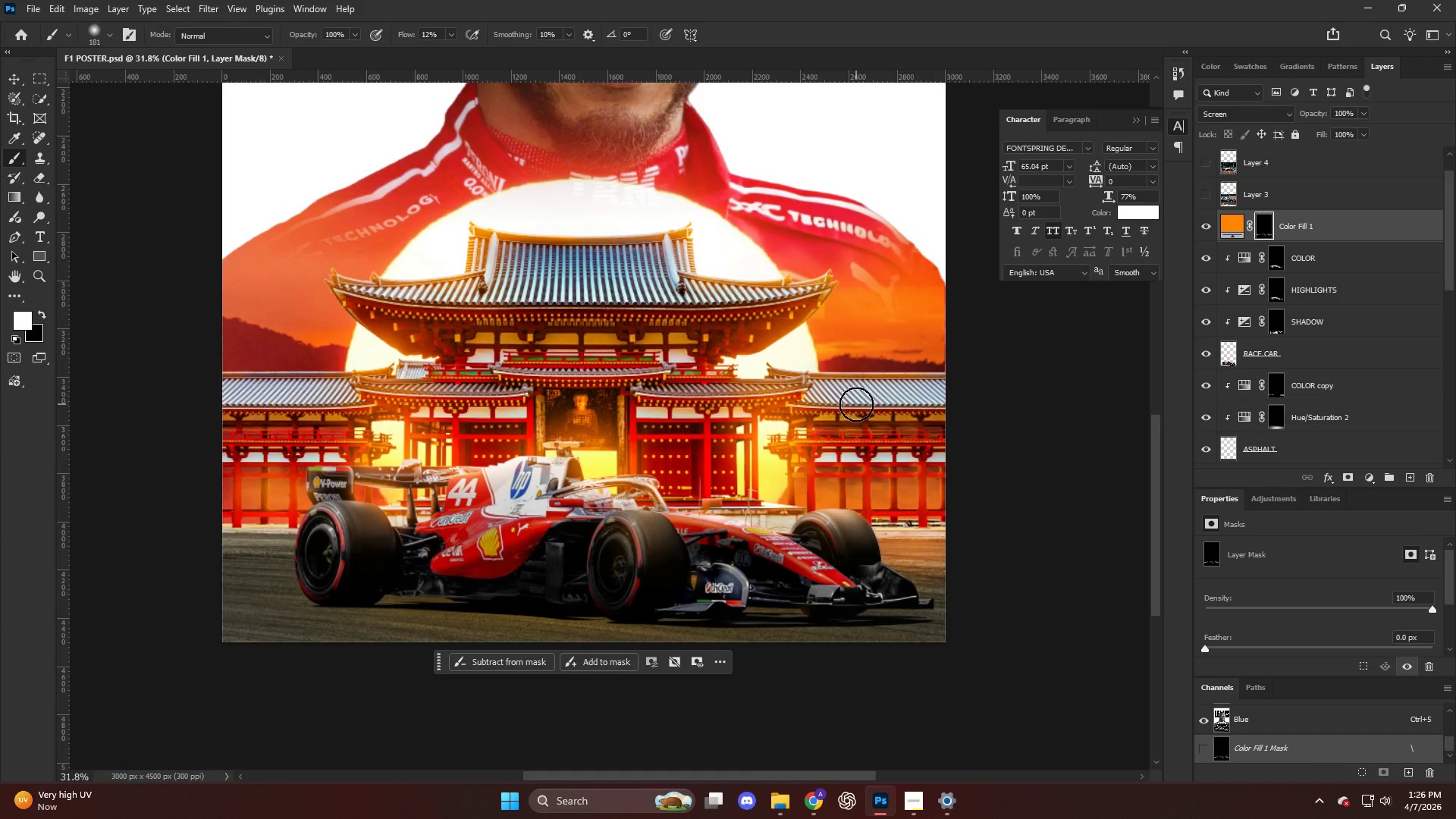 
hold_key(key=AltLeft, duration=0.72)
hold_key(key=ControlLeft, duration=0.75)
scroll: coordinate [378, 356], scroll_direction: up, amount: 27.0
 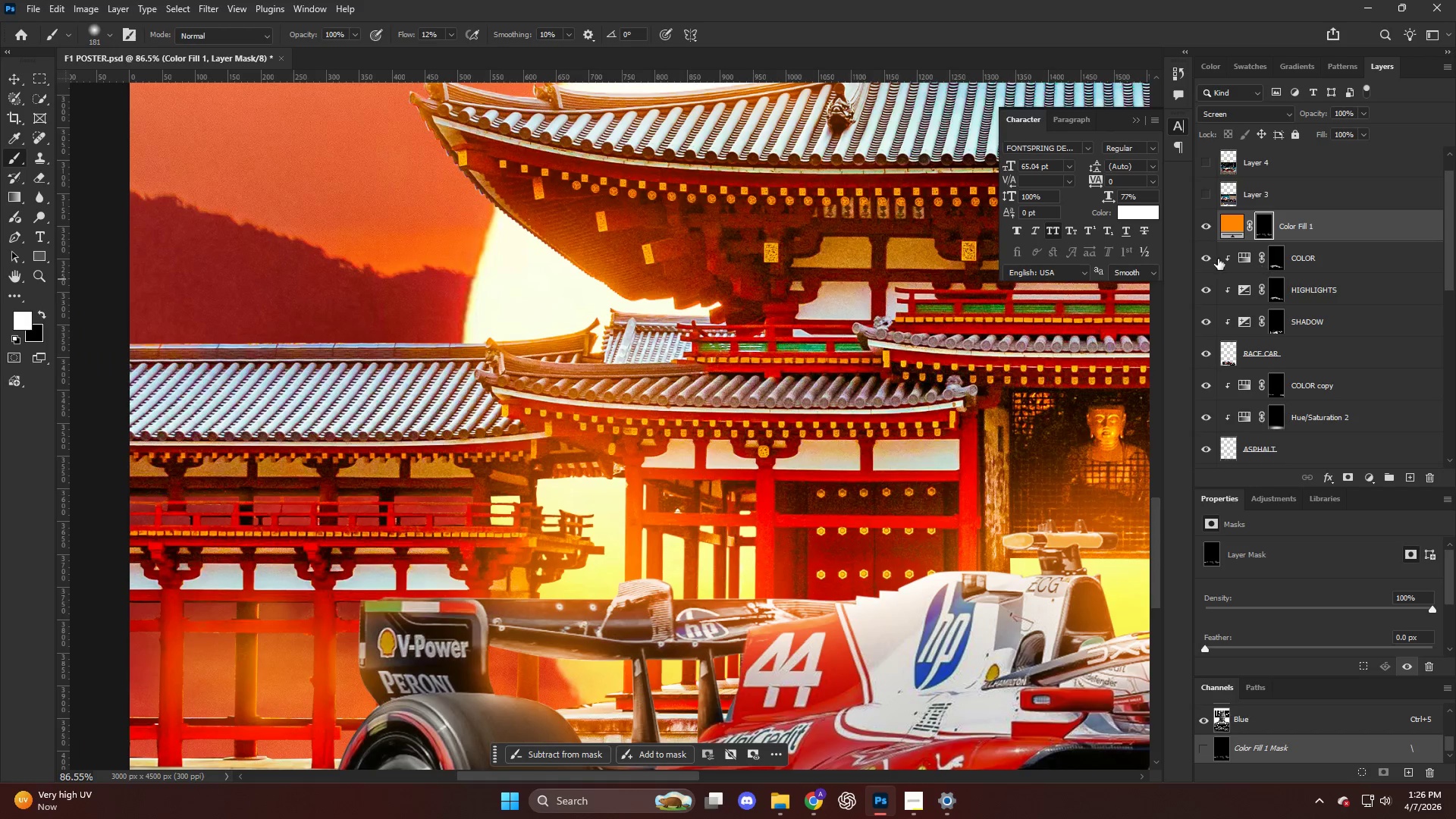 
key(Alt+AltLeft)
 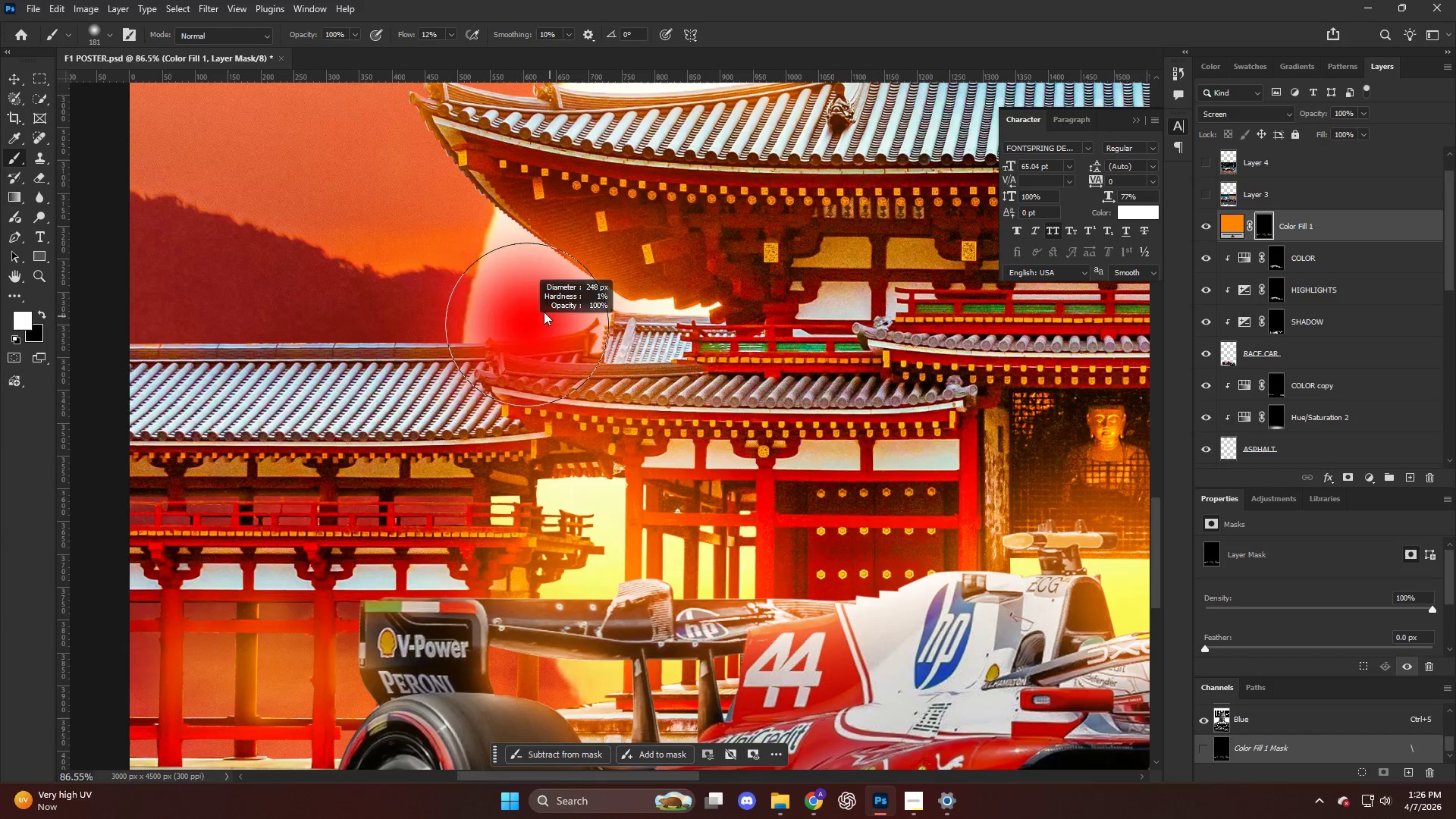 
hold_key(key=AltLeft, duration=0.41)
hold_key(key=AltLeft, duration=0.39)
scroll: coordinate [710, 249], scroll_direction: down, amount: 3.0
 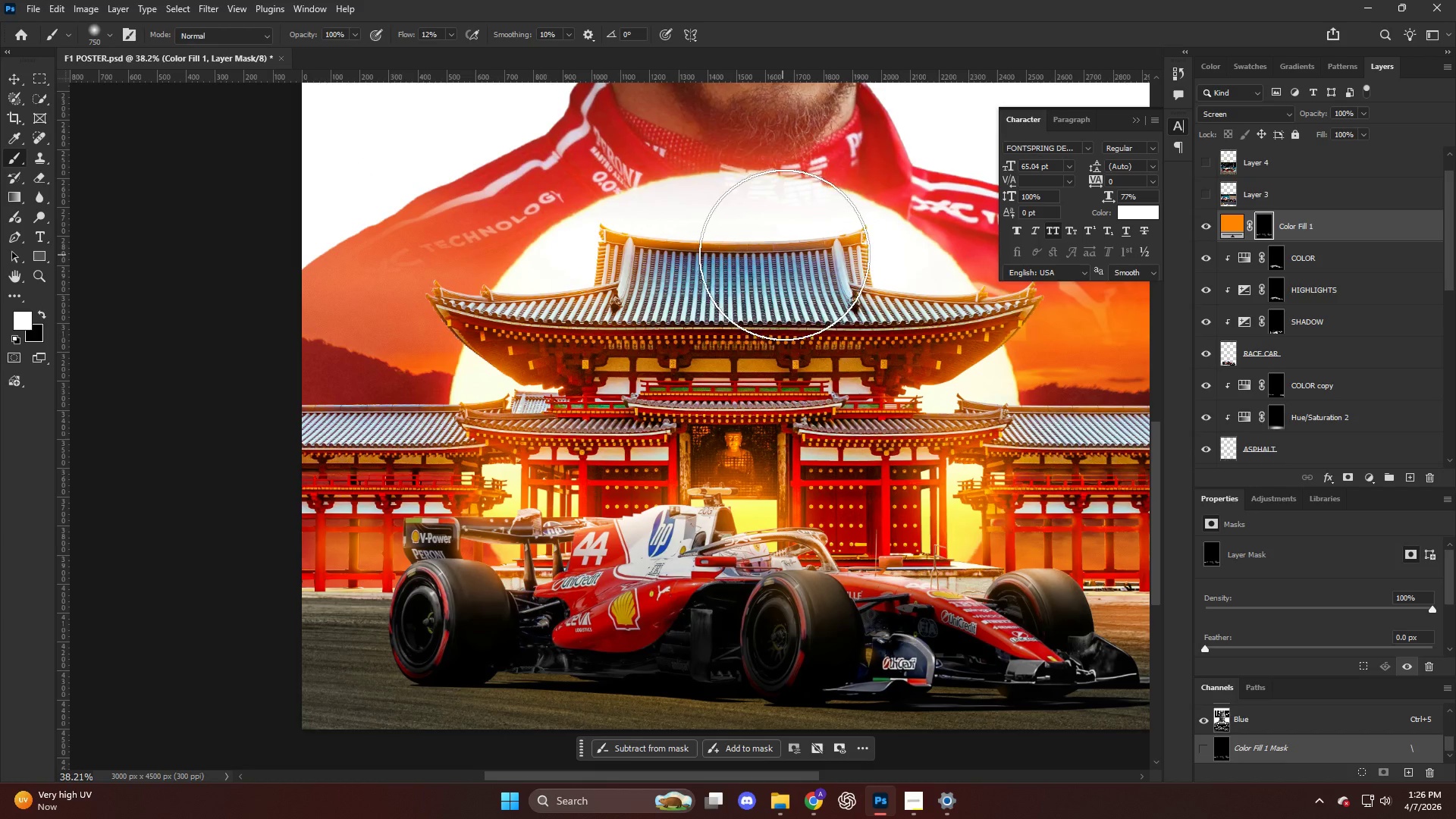 
left_click_drag(start_coordinate=[785, 221], to_coordinate=[661, 228])
 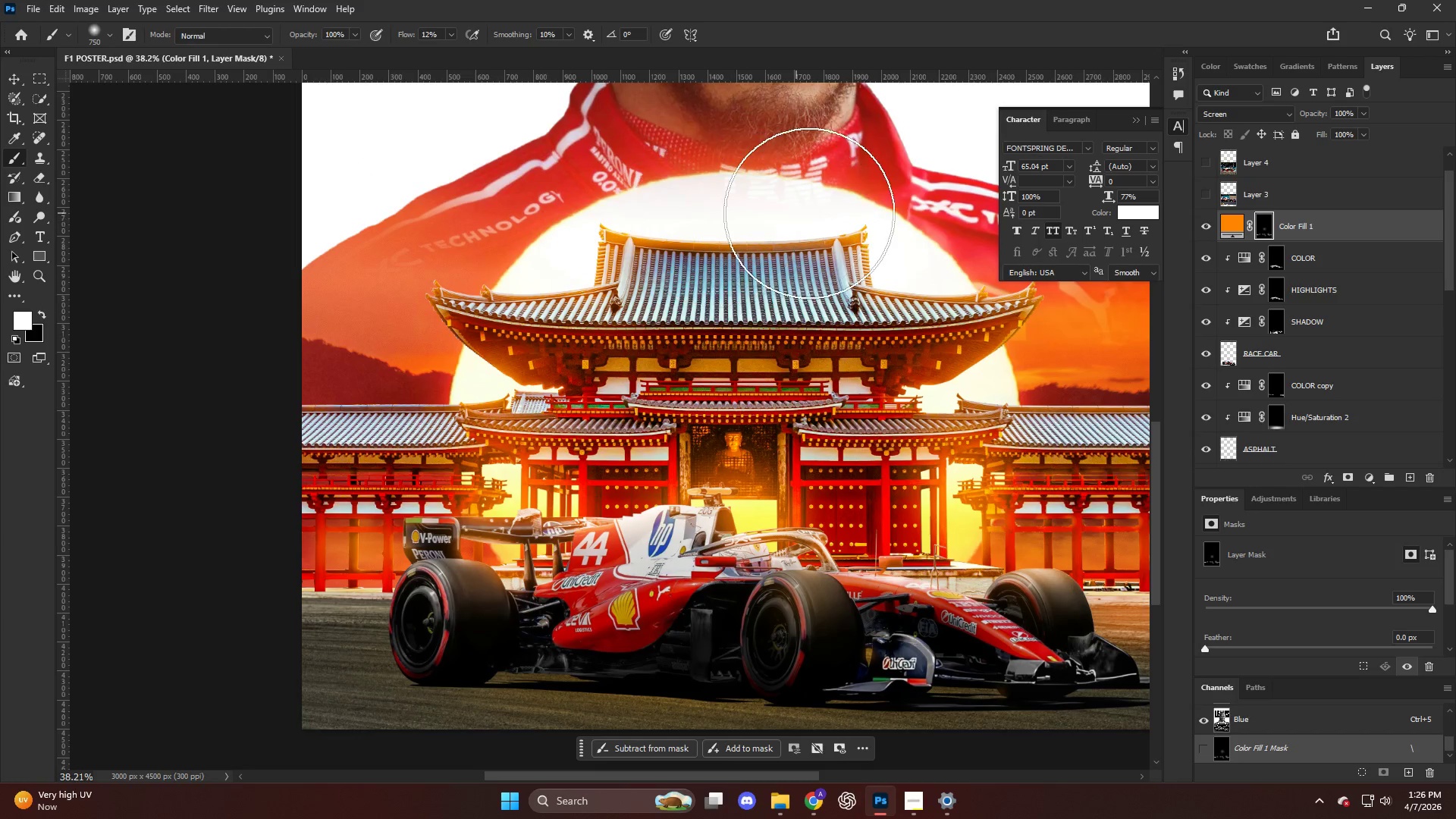 
left_click_drag(start_coordinate=[808, 213], to_coordinate=[801, 216])
 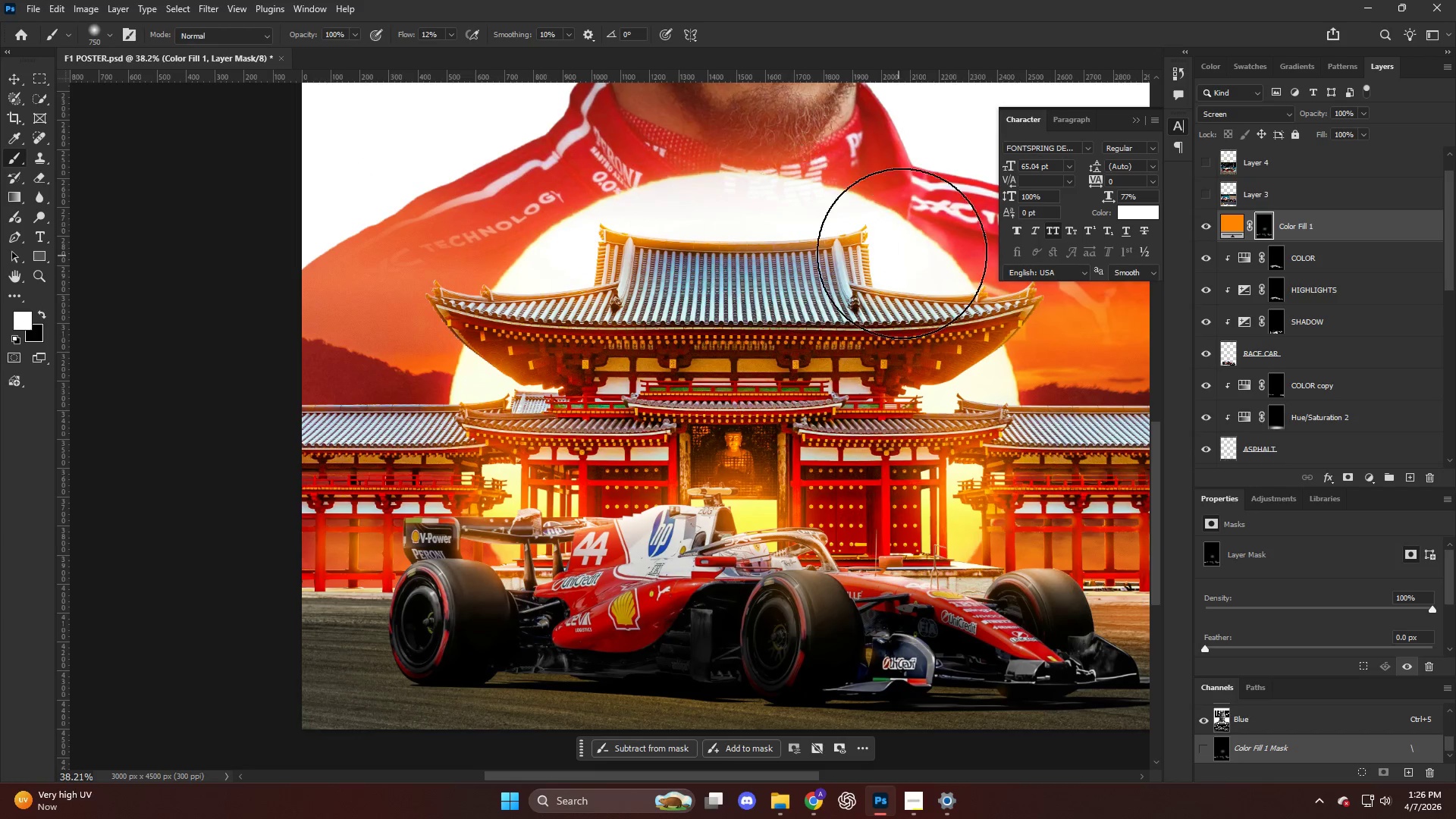 
left_click_drag(start_coordinate=[896, 255], to_coordinate=[886, 258])
 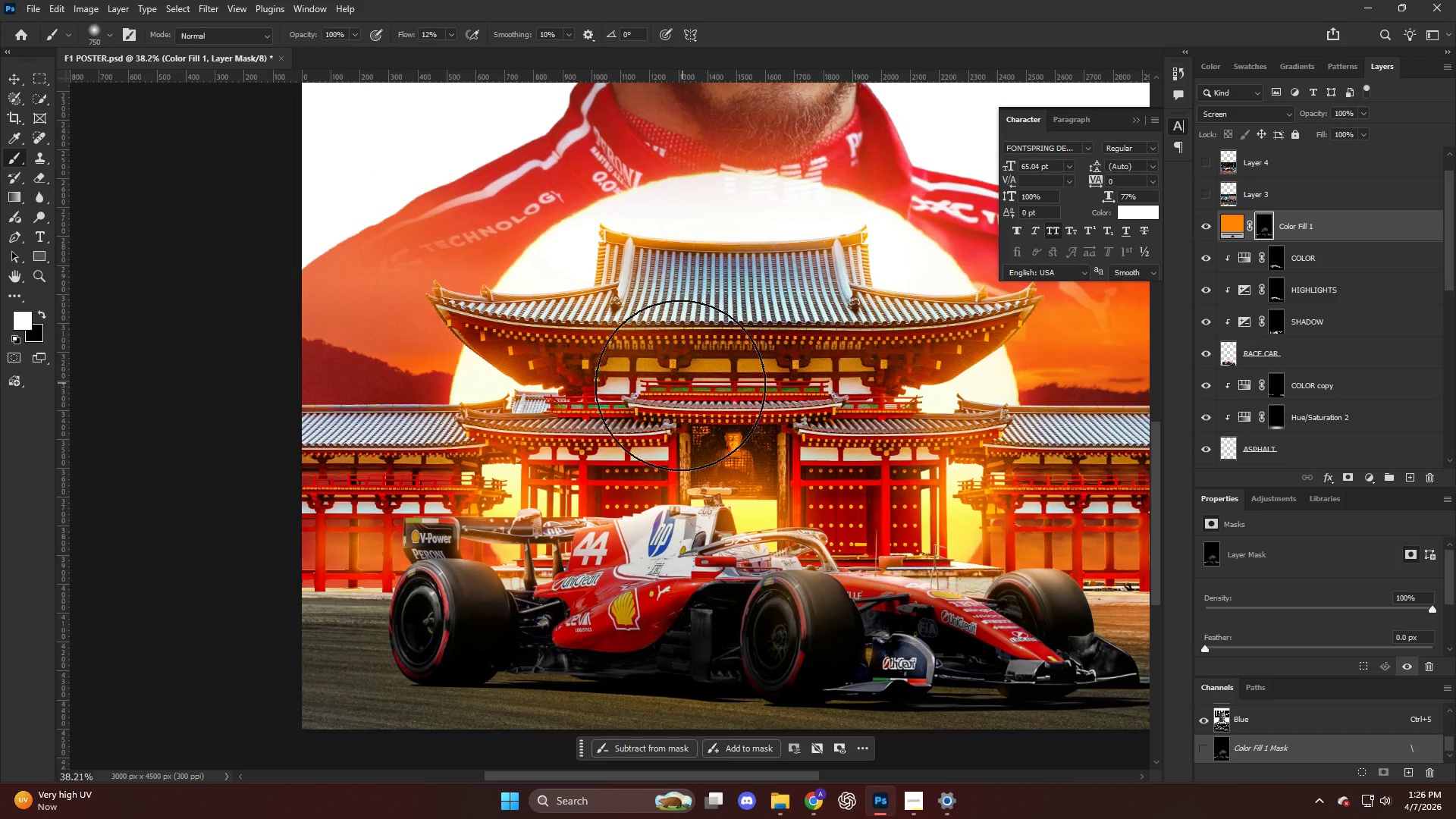 
key(Alt+AltLeft)
 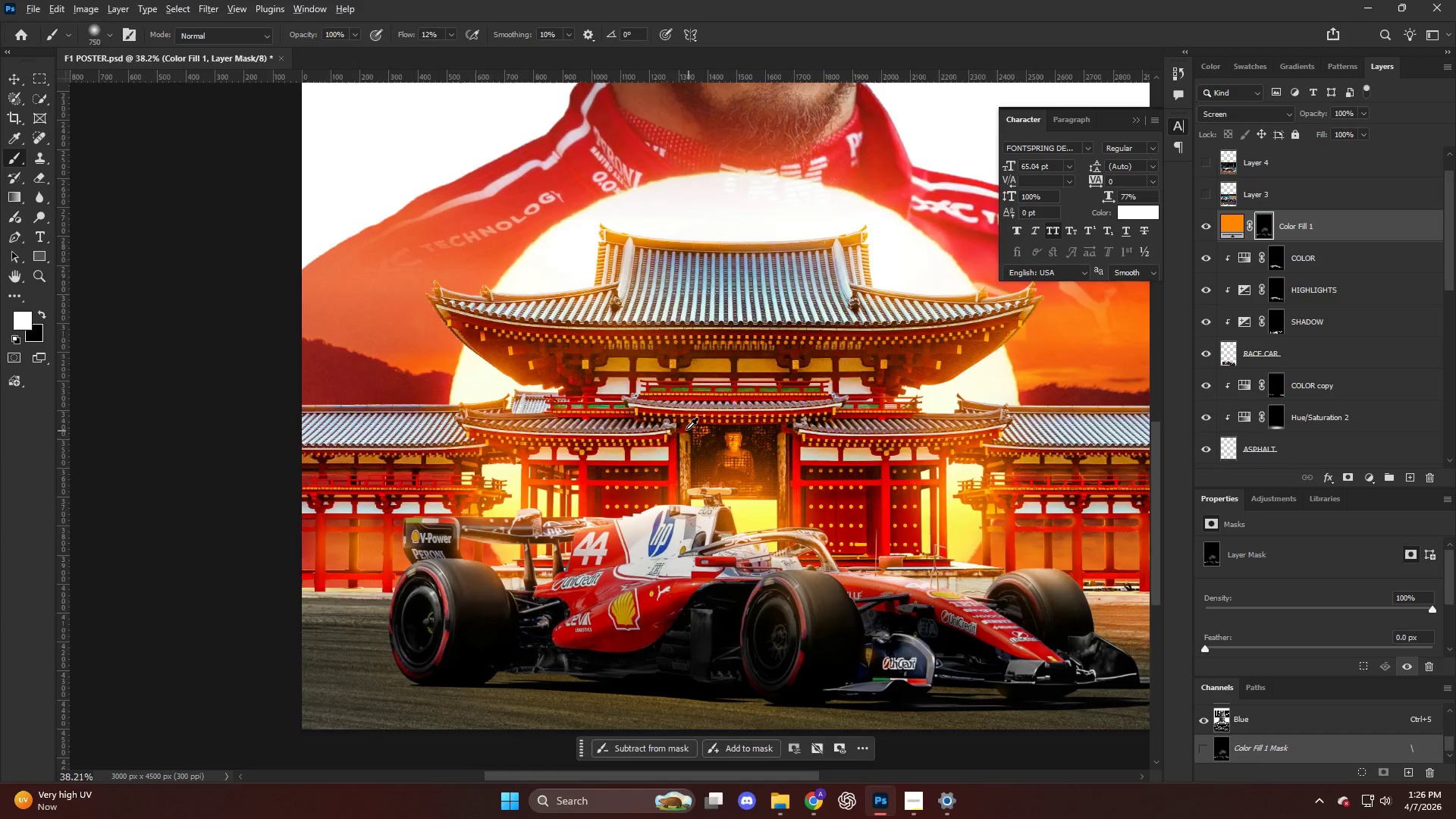 
scroll: coordinate [686, 427], scroll_direction: down, amount: 5.0
 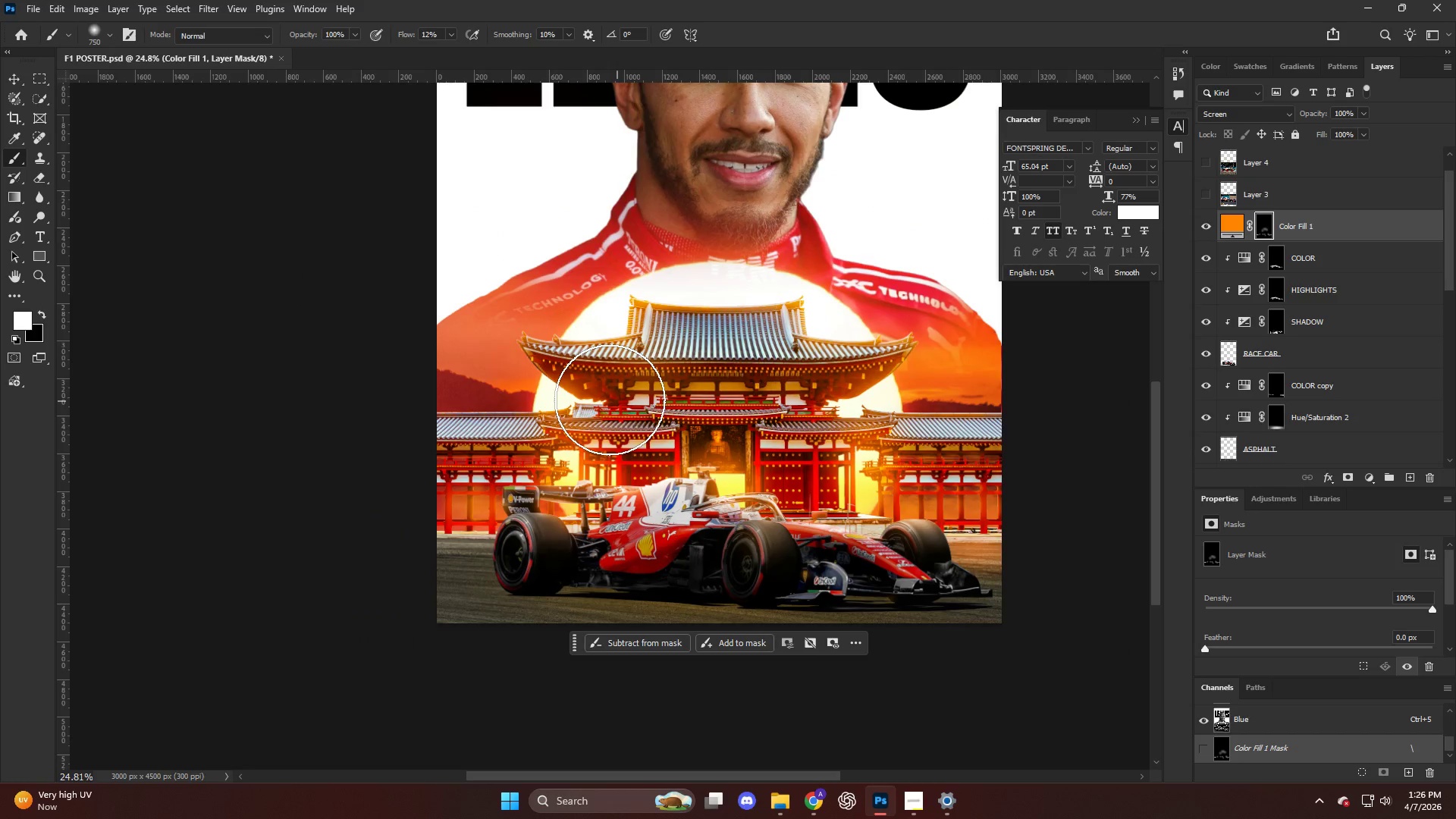 
hold_key(key=AltLeft, duration=0.45)
 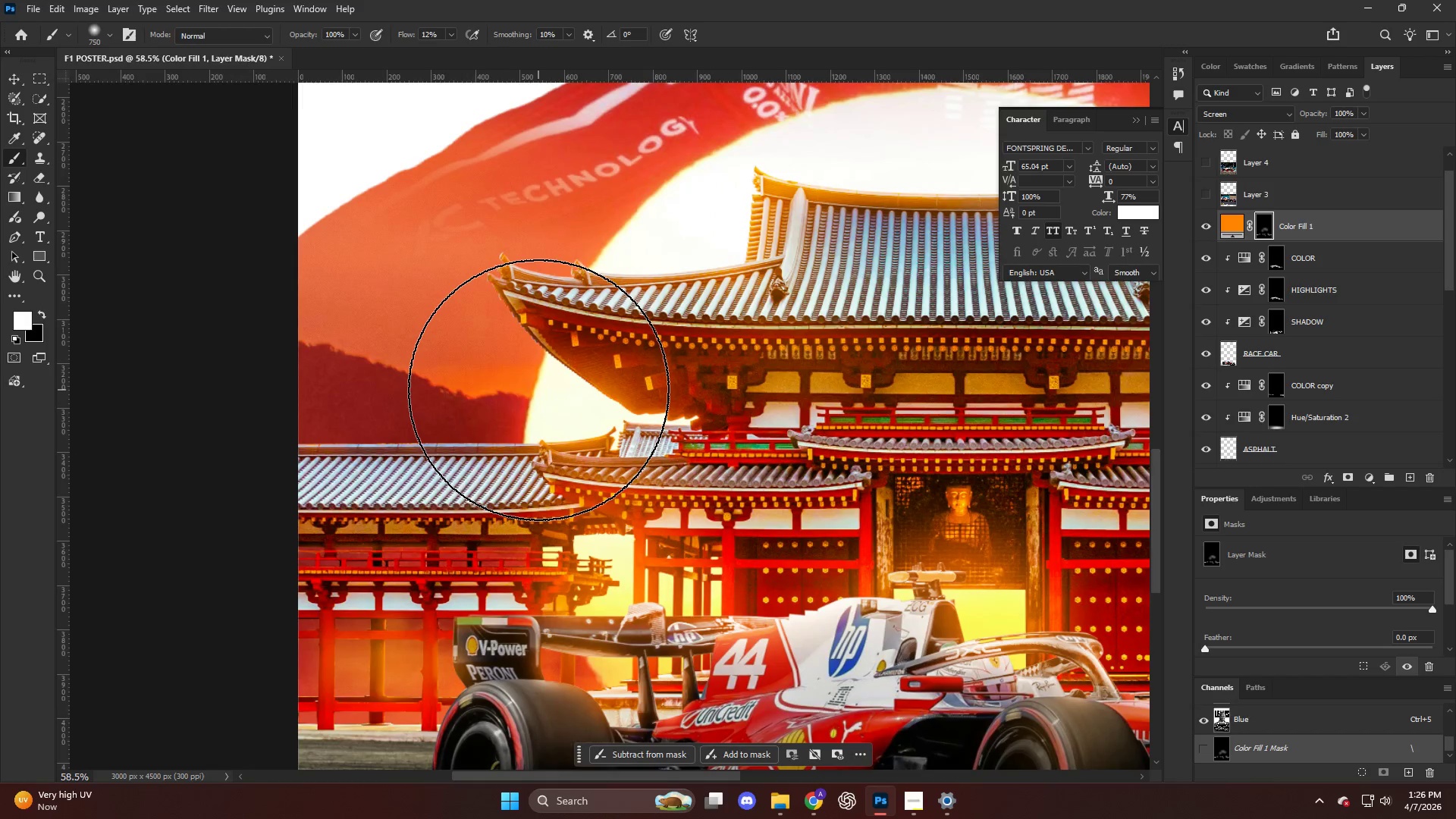 
key(Alt+AltLeft)
 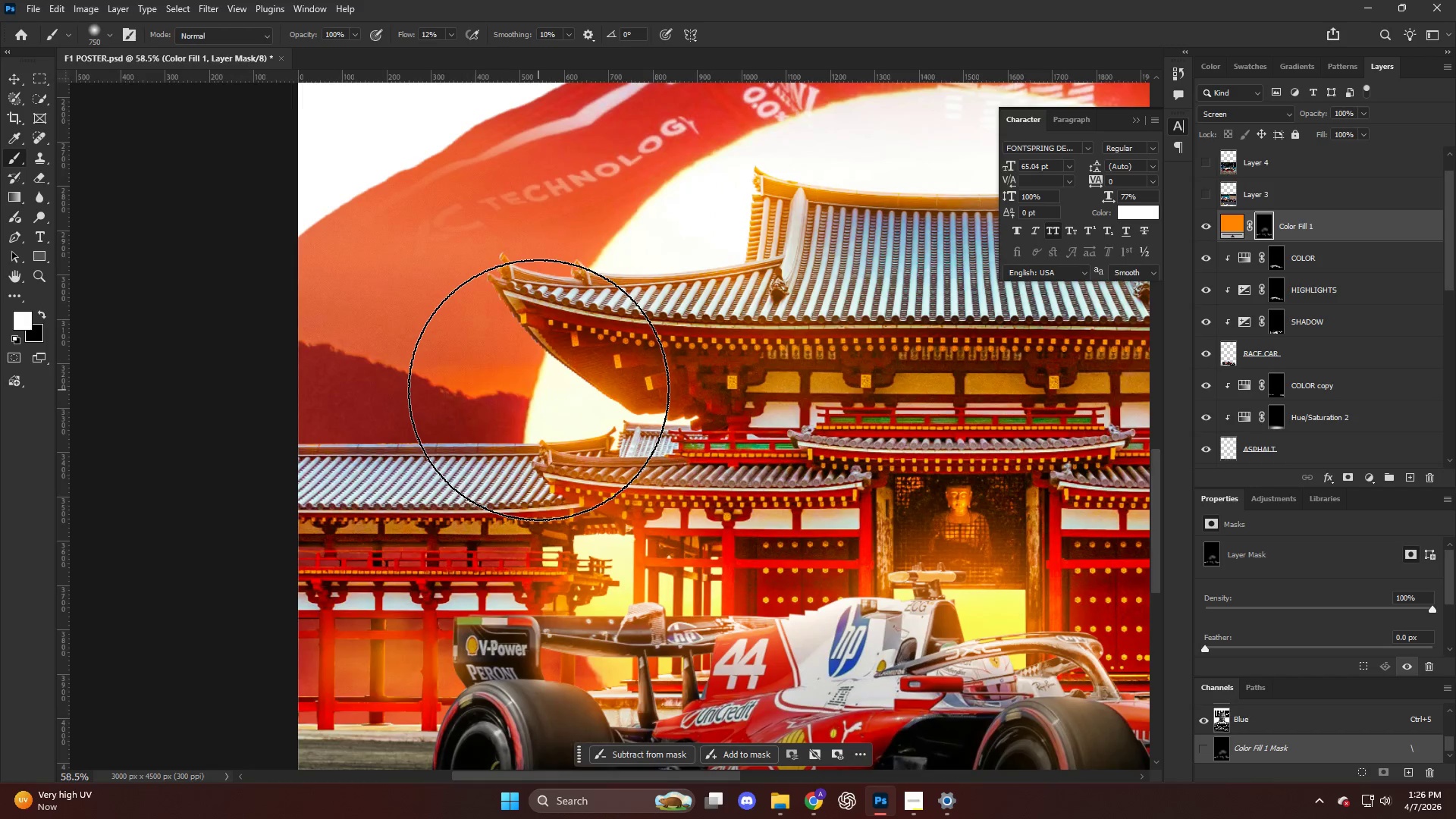 
scroll: coordinate [538, 390], scroll_direction: up, amount: 5.0
 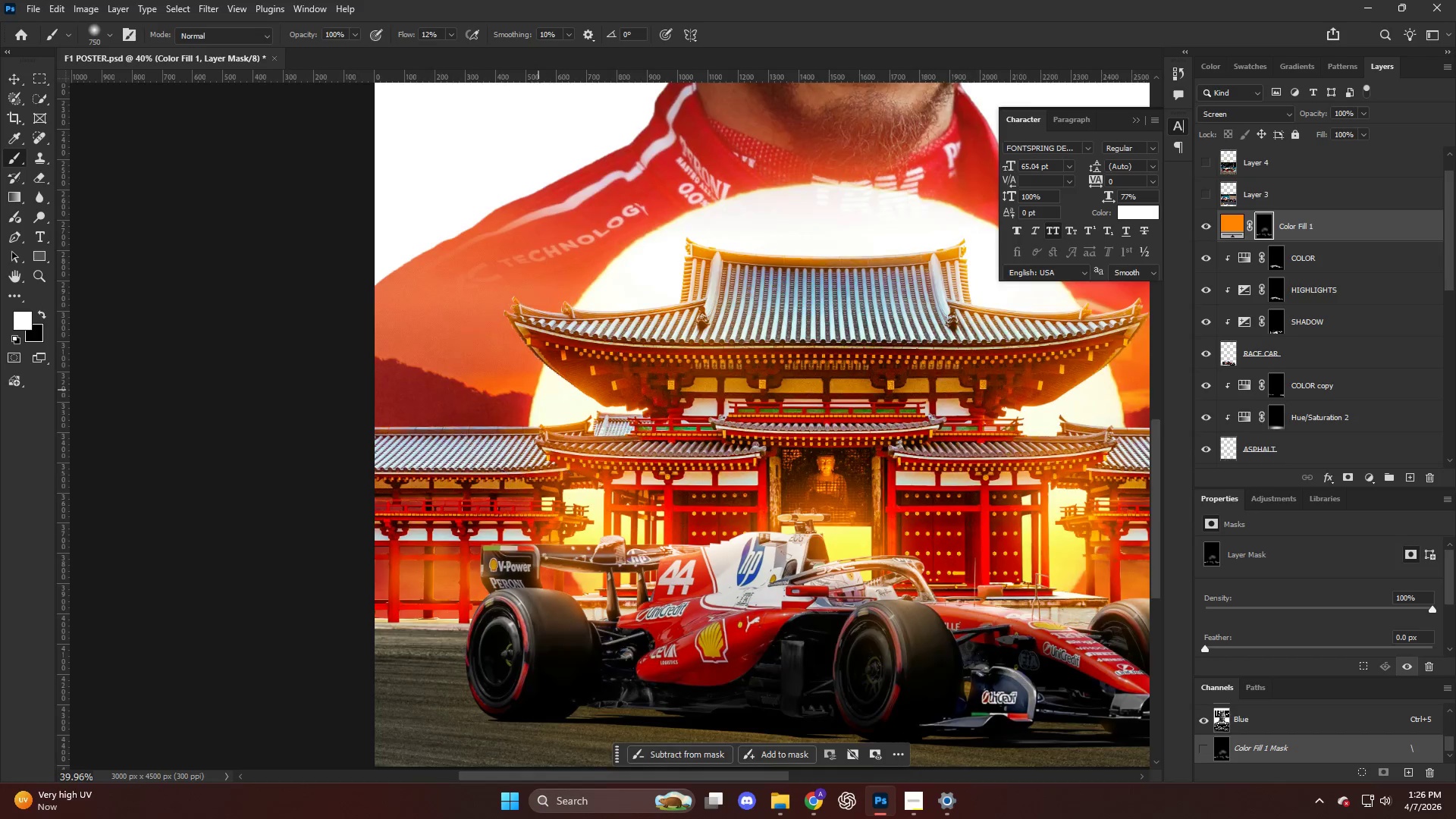 
left_click([540, 391])
 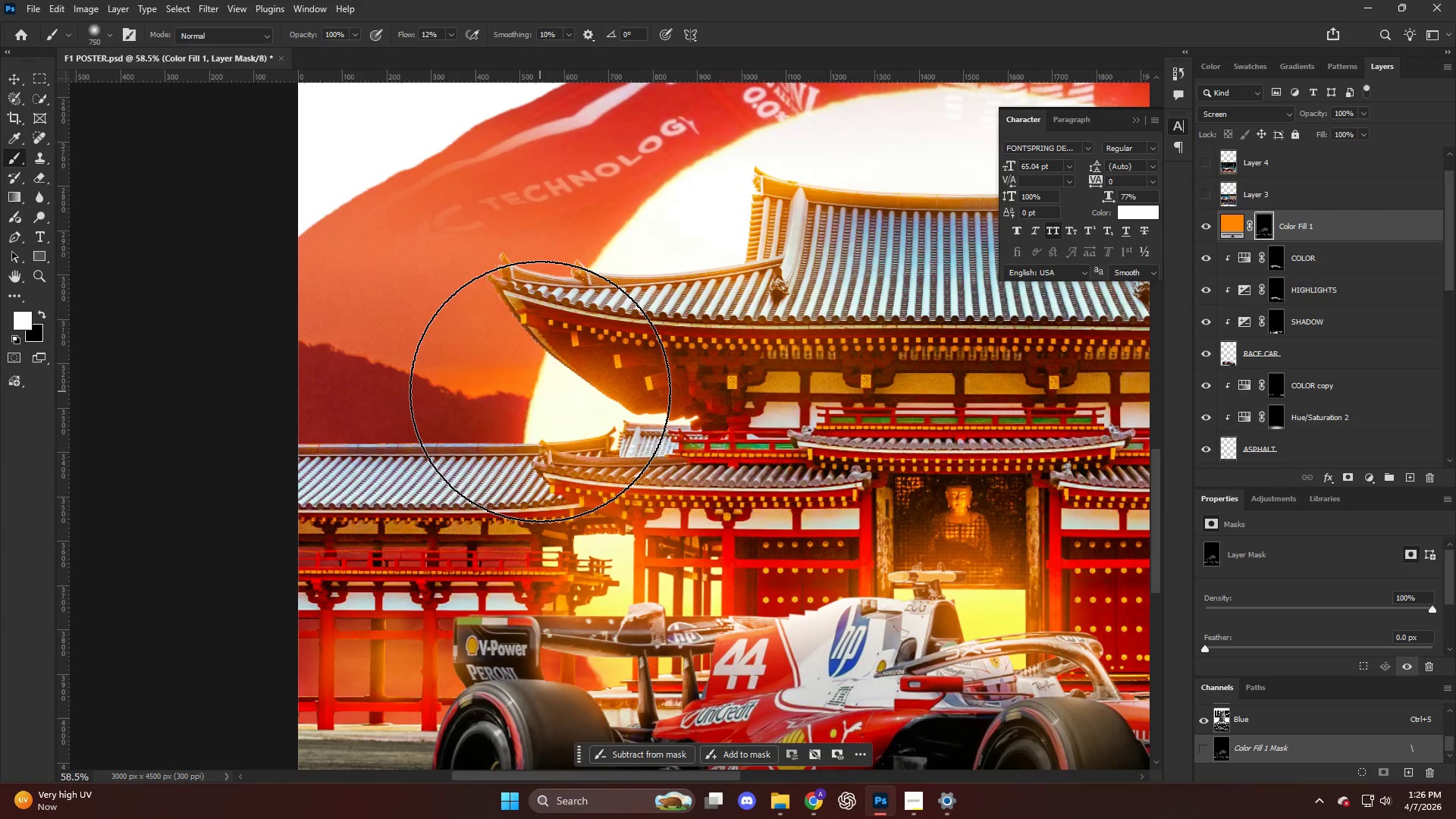 
key(Alt+AltLeft)
 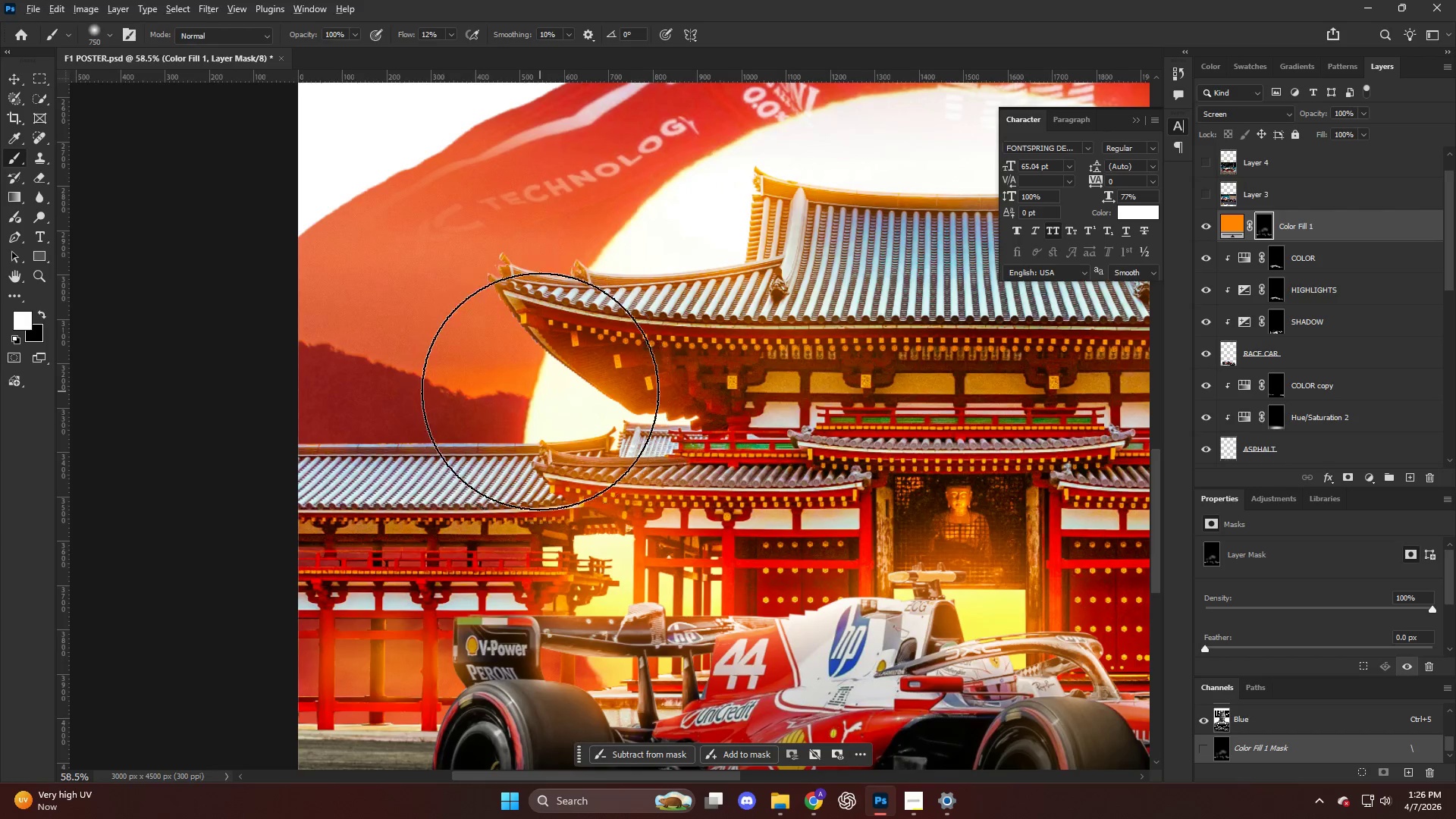 
key(Alt+AltLeft)
 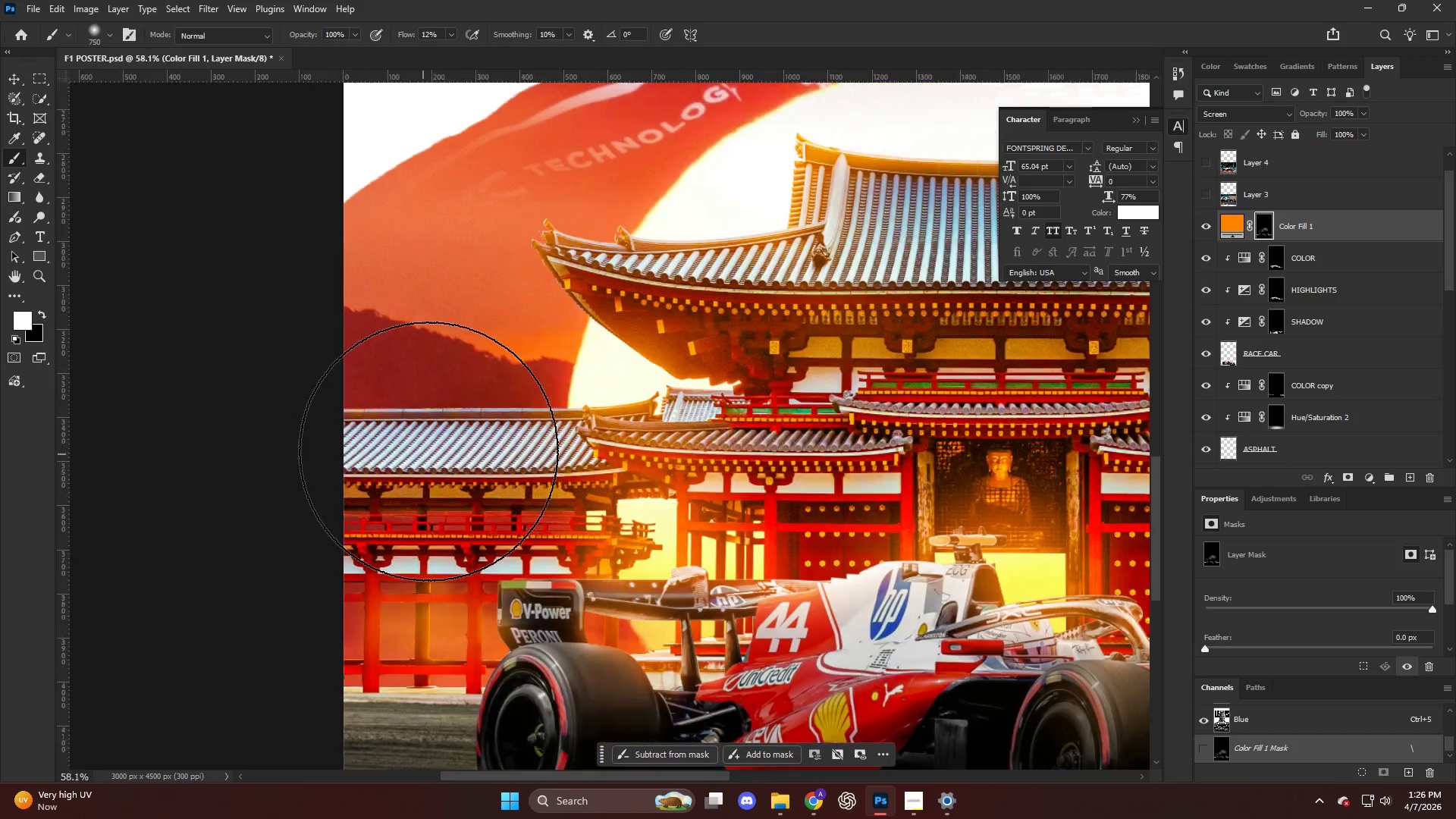 
key(V)
 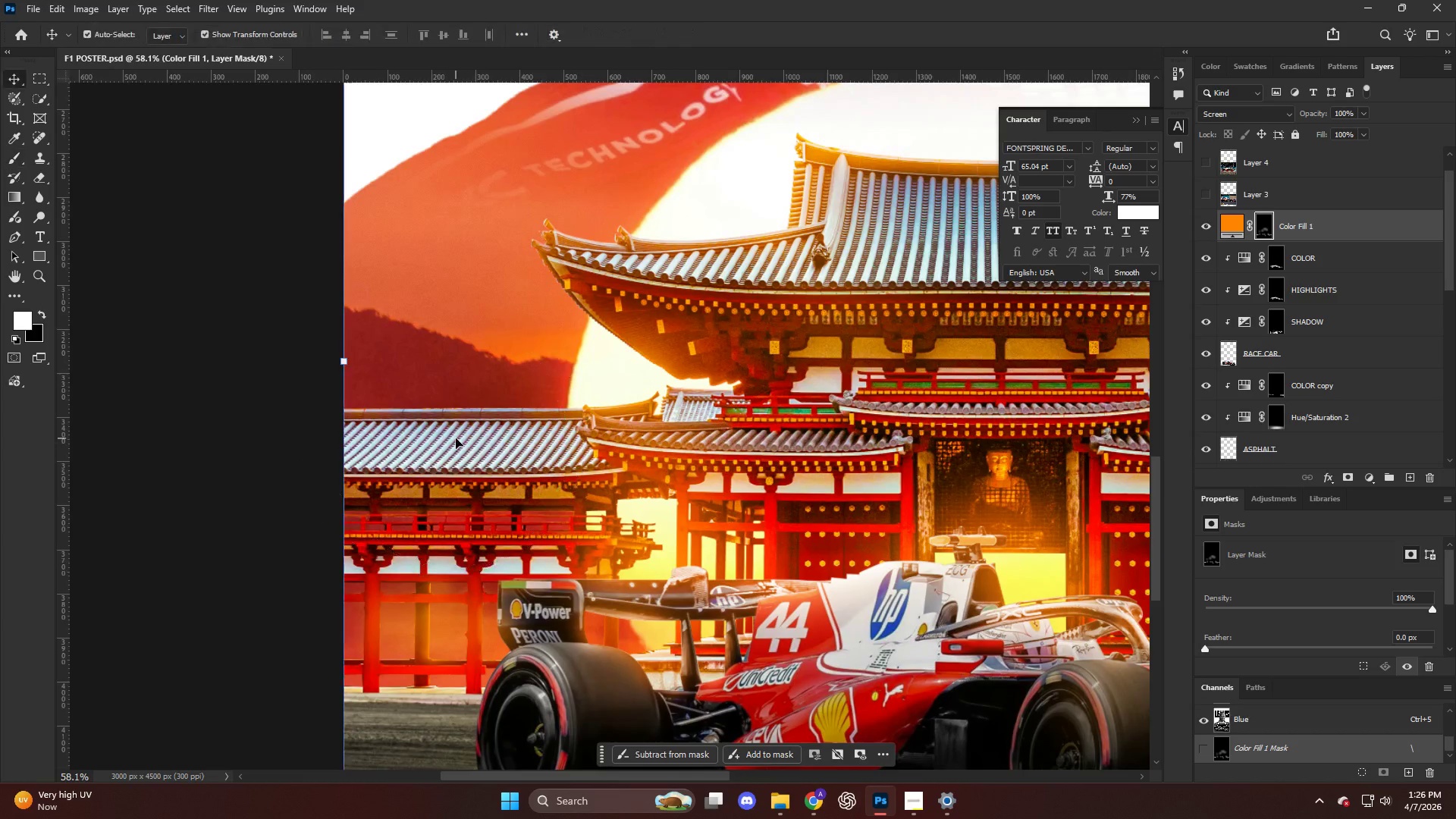 
left_click([456, 438])
 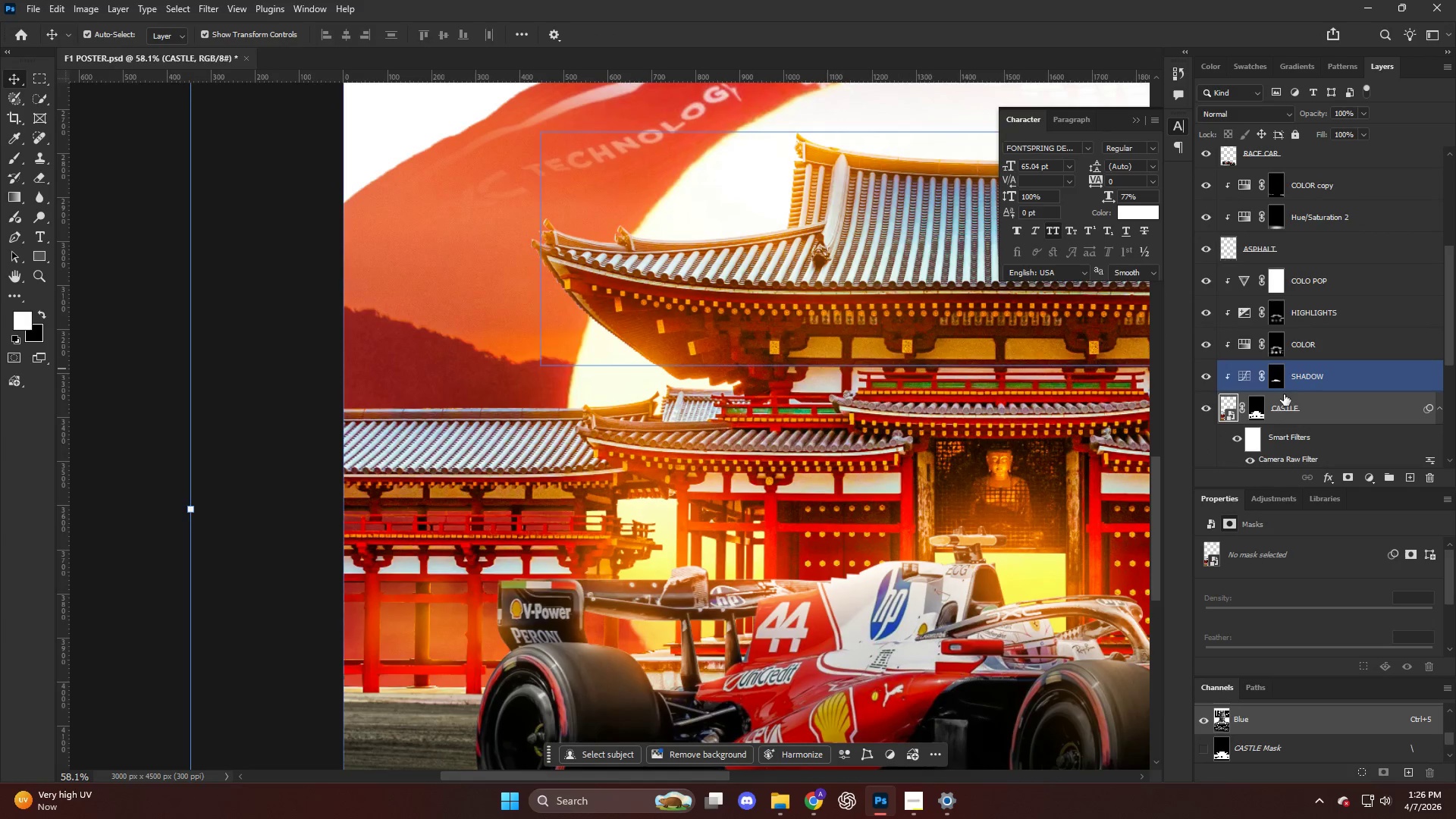 
scroll: coordinate [422, 455], scroll_direction: none, amount: 0.0
 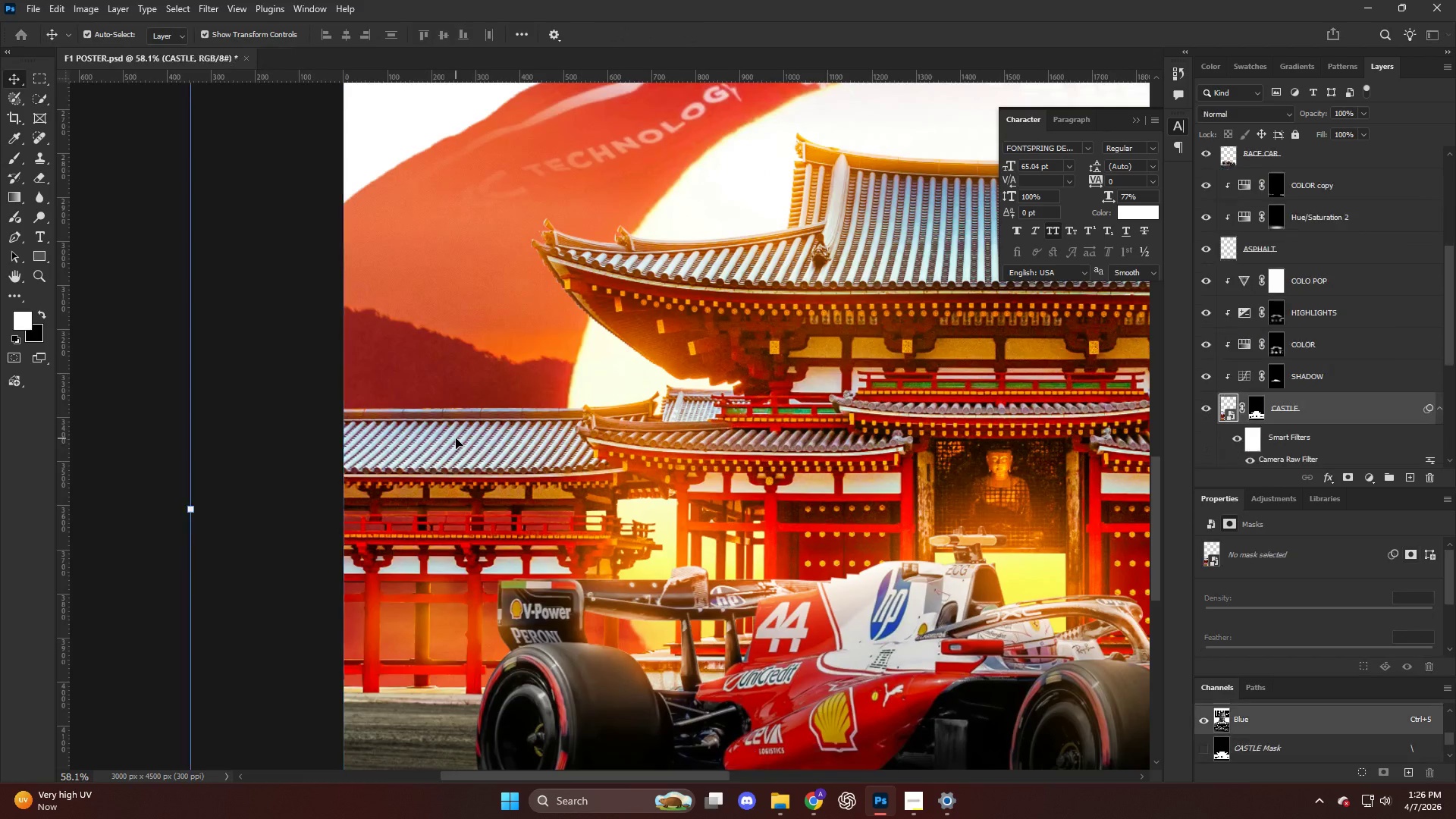 
left_click([1274, 388])
 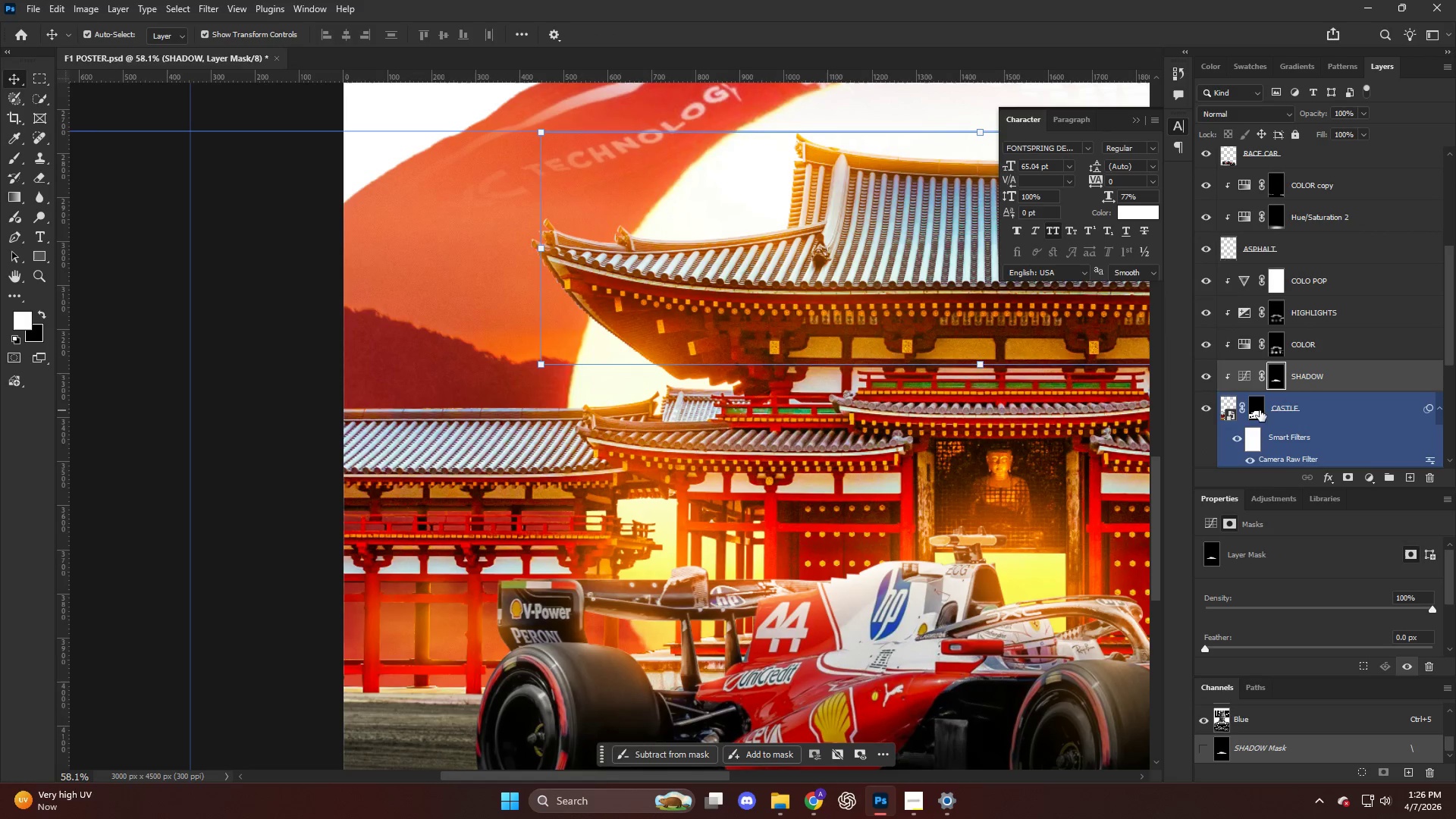 
left_click([1268, 408])
 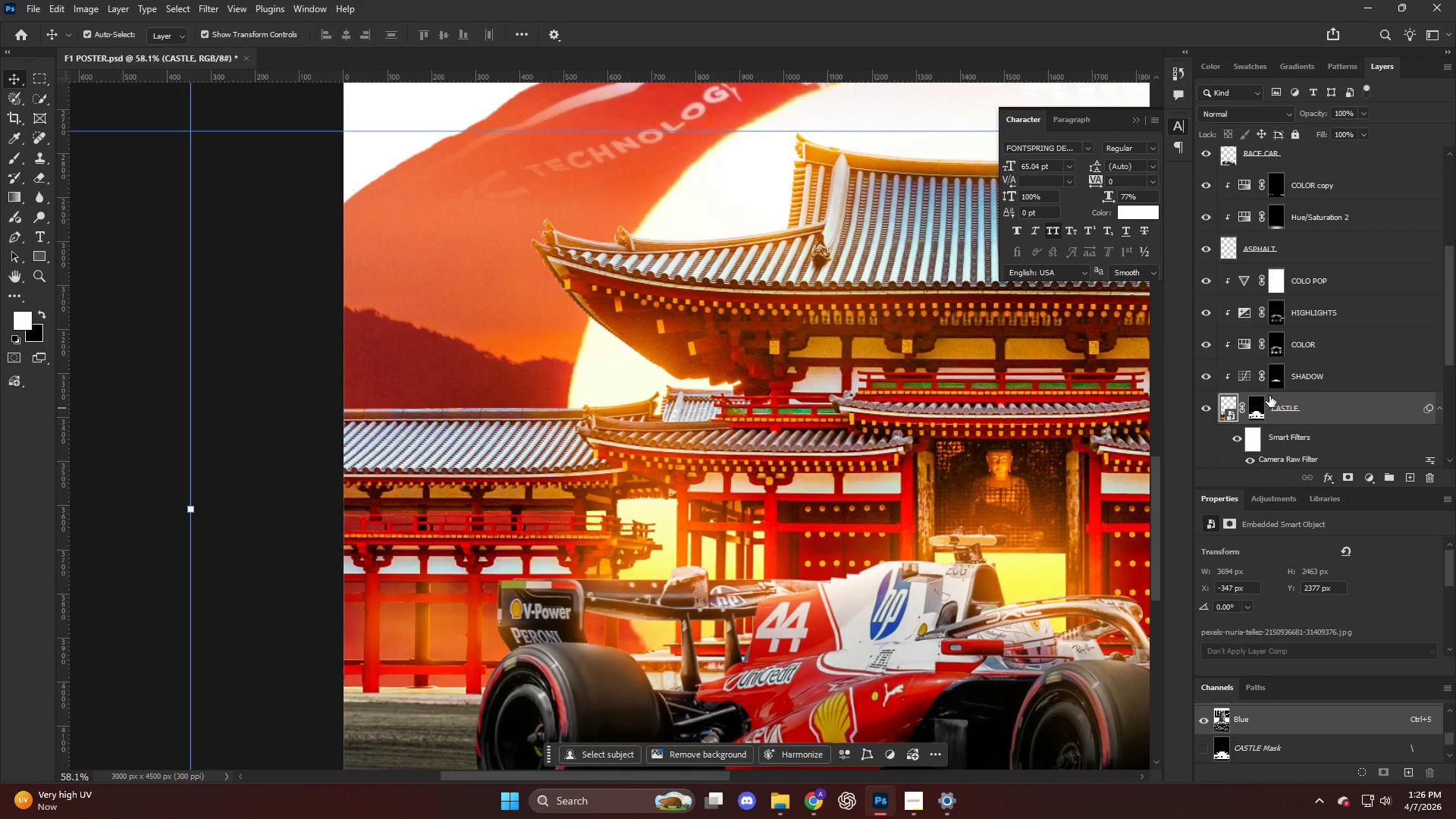 
left_click([1277, 375])
 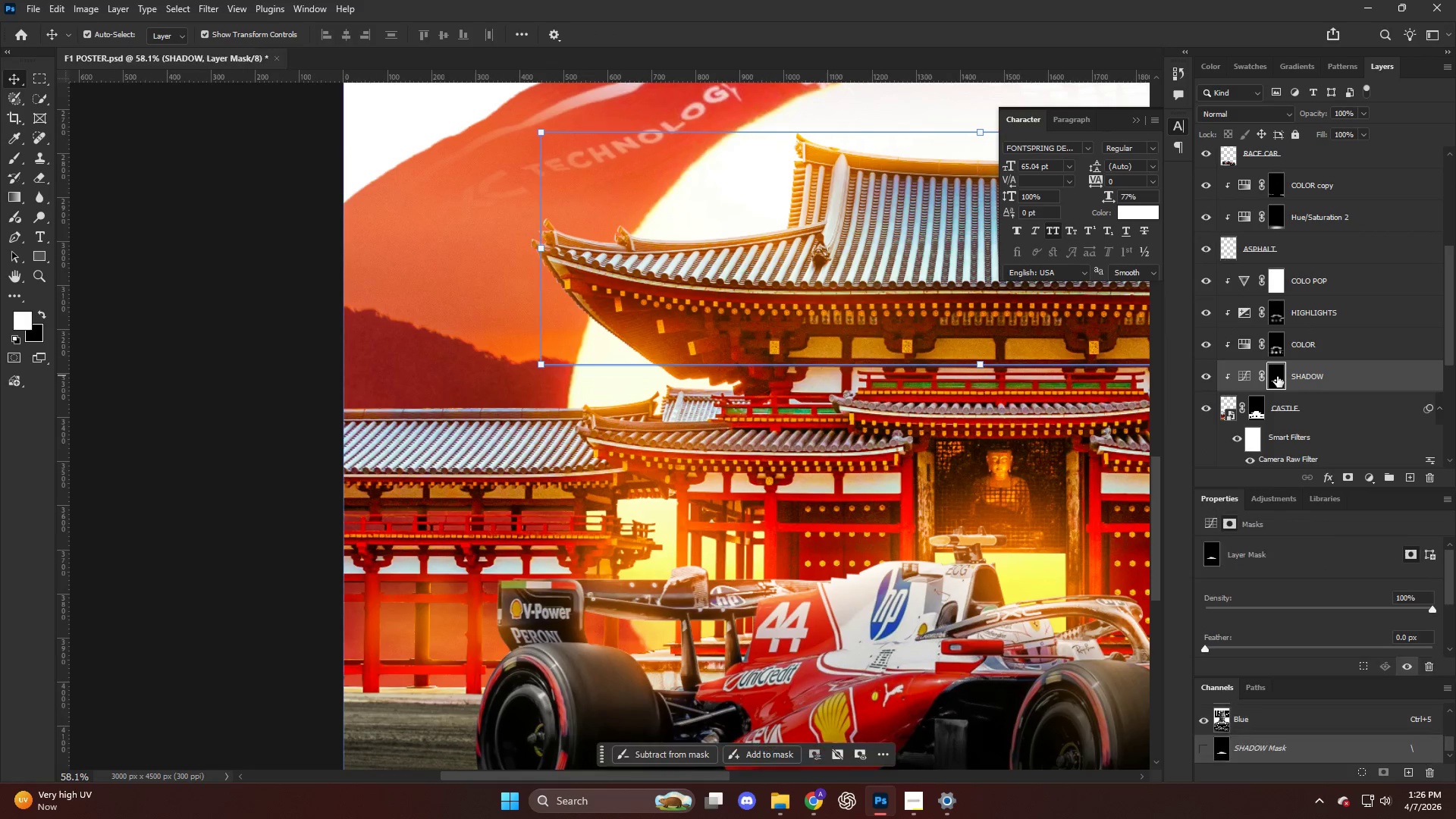 
scroll: coordinate [1272, 384], scroll_direction: down, amount: 2.0
 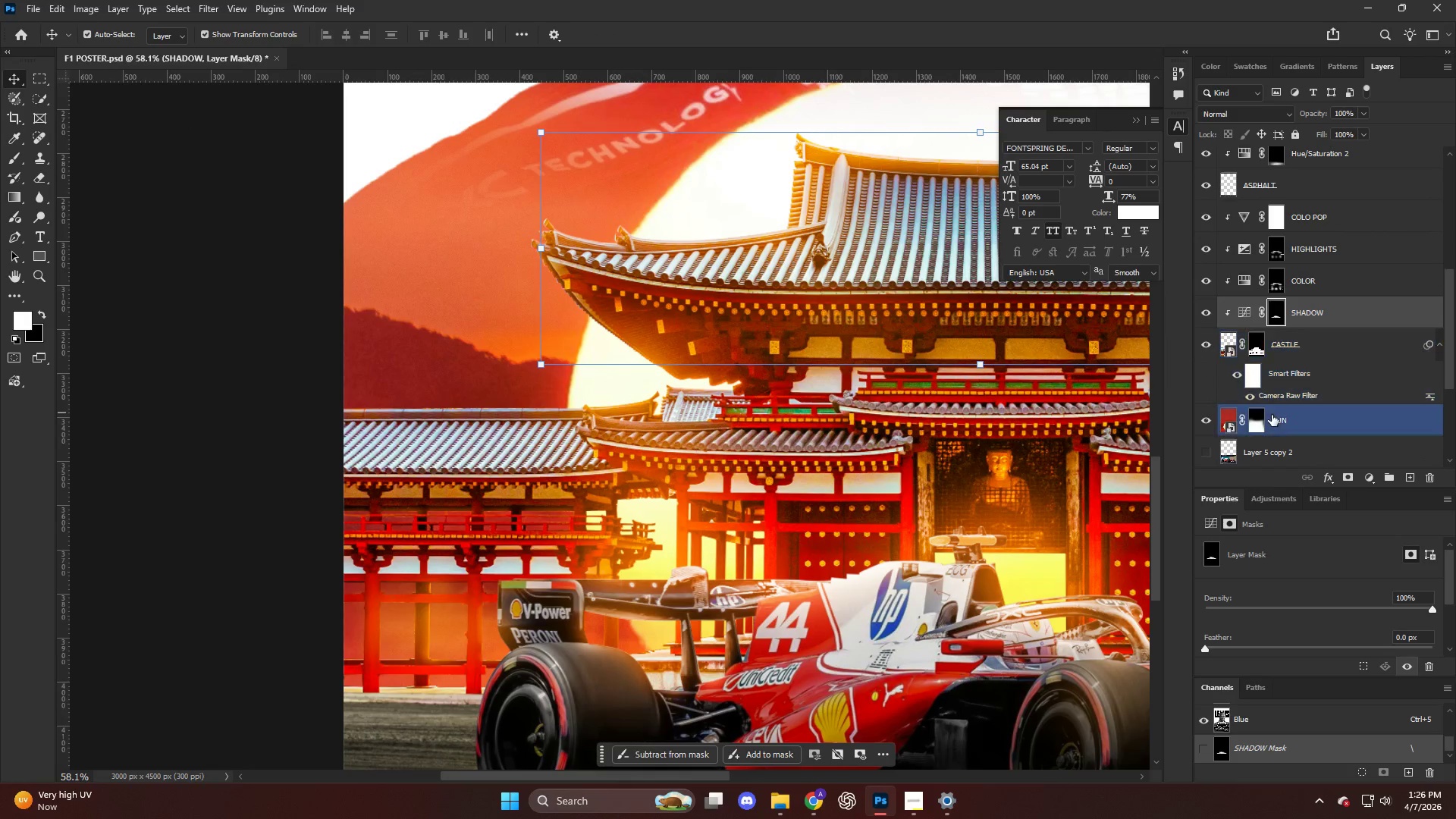 
key(Alt+AltLeft)
 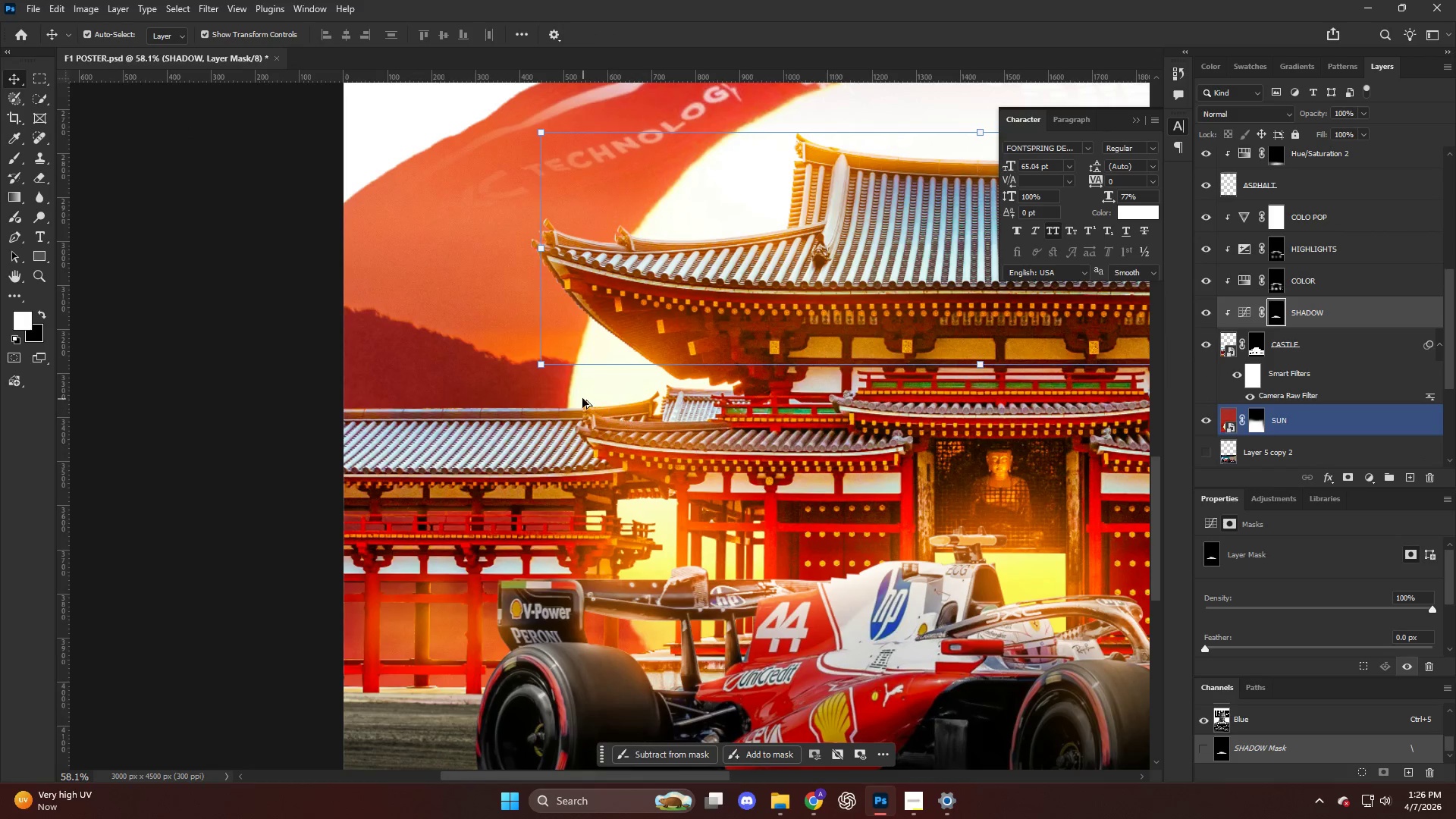 
scroll: coordinate [1014, 369], scroll_direction: up, amount: 5.0
 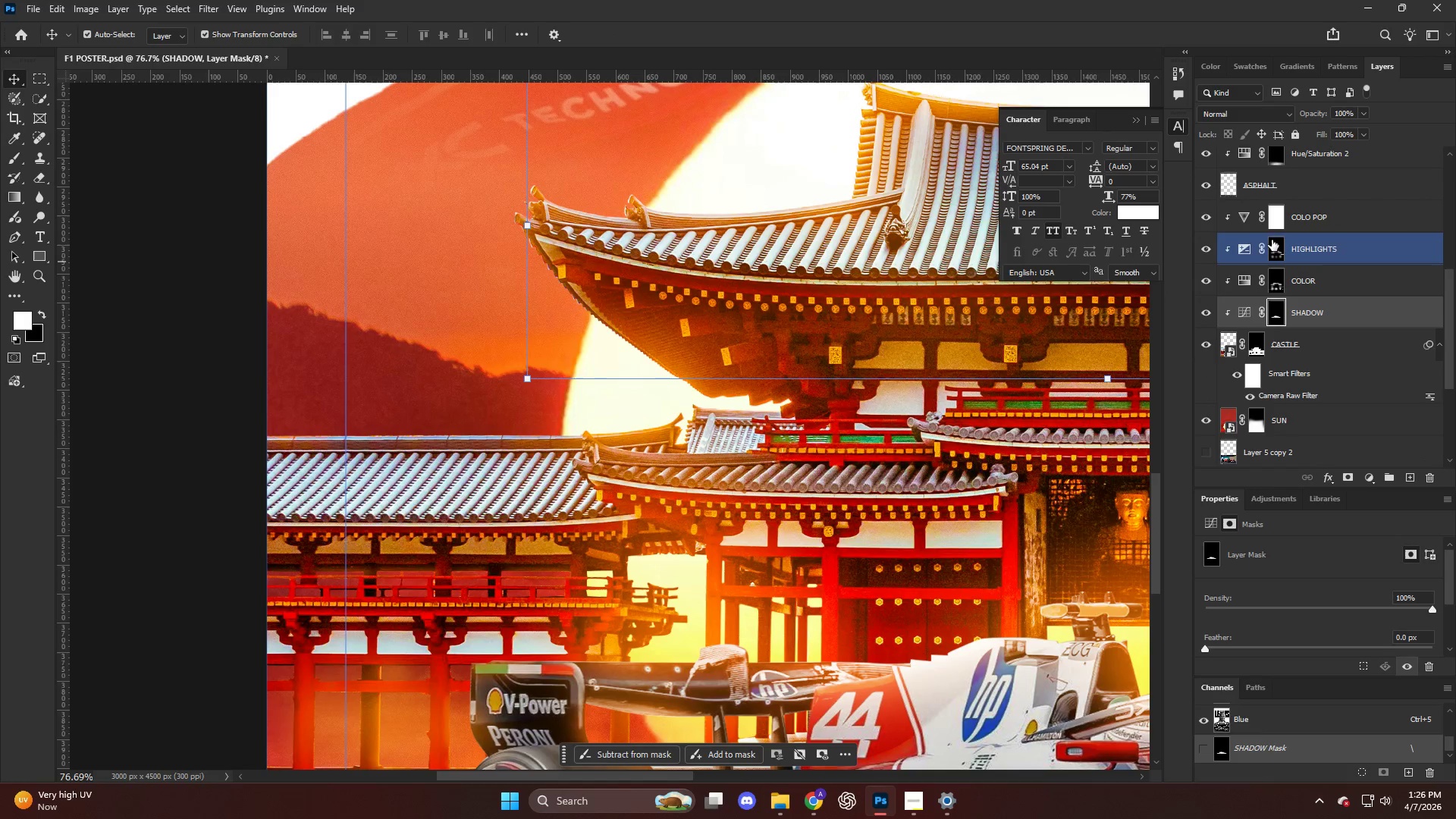 
left_click([1274, 246])
 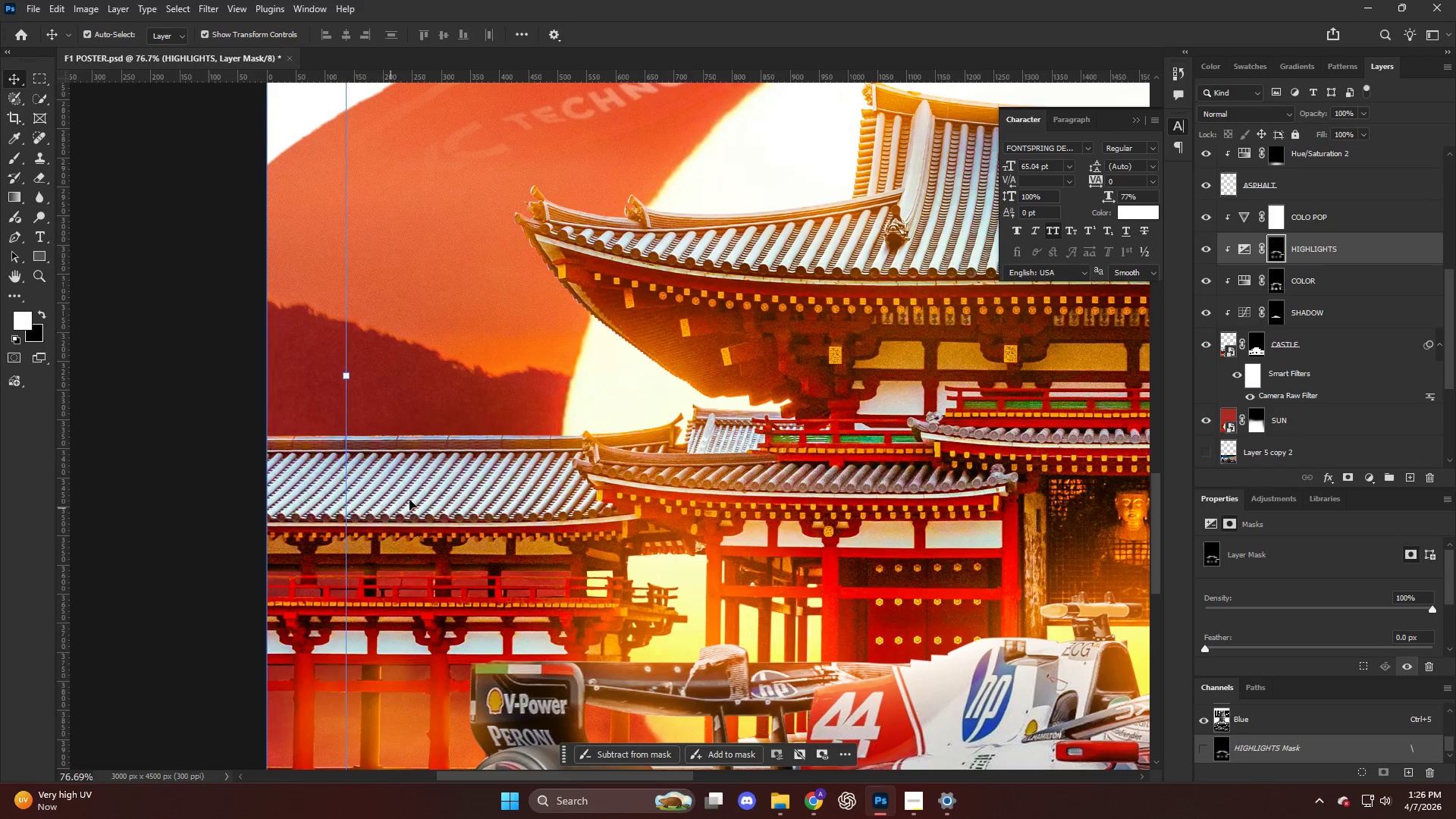 
hold_key(key=AltLeft, duration=0.36)
 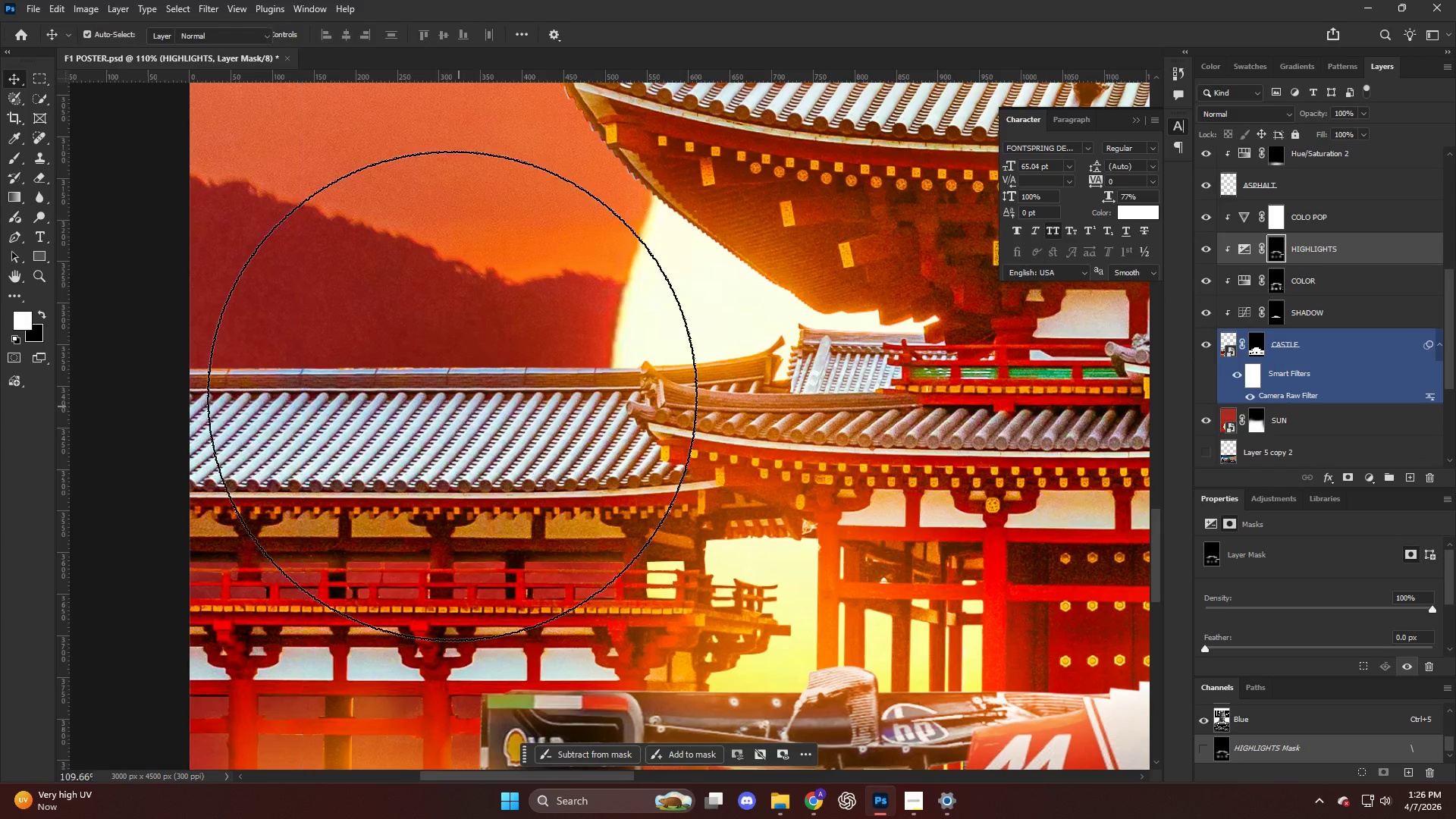 
key(B)
 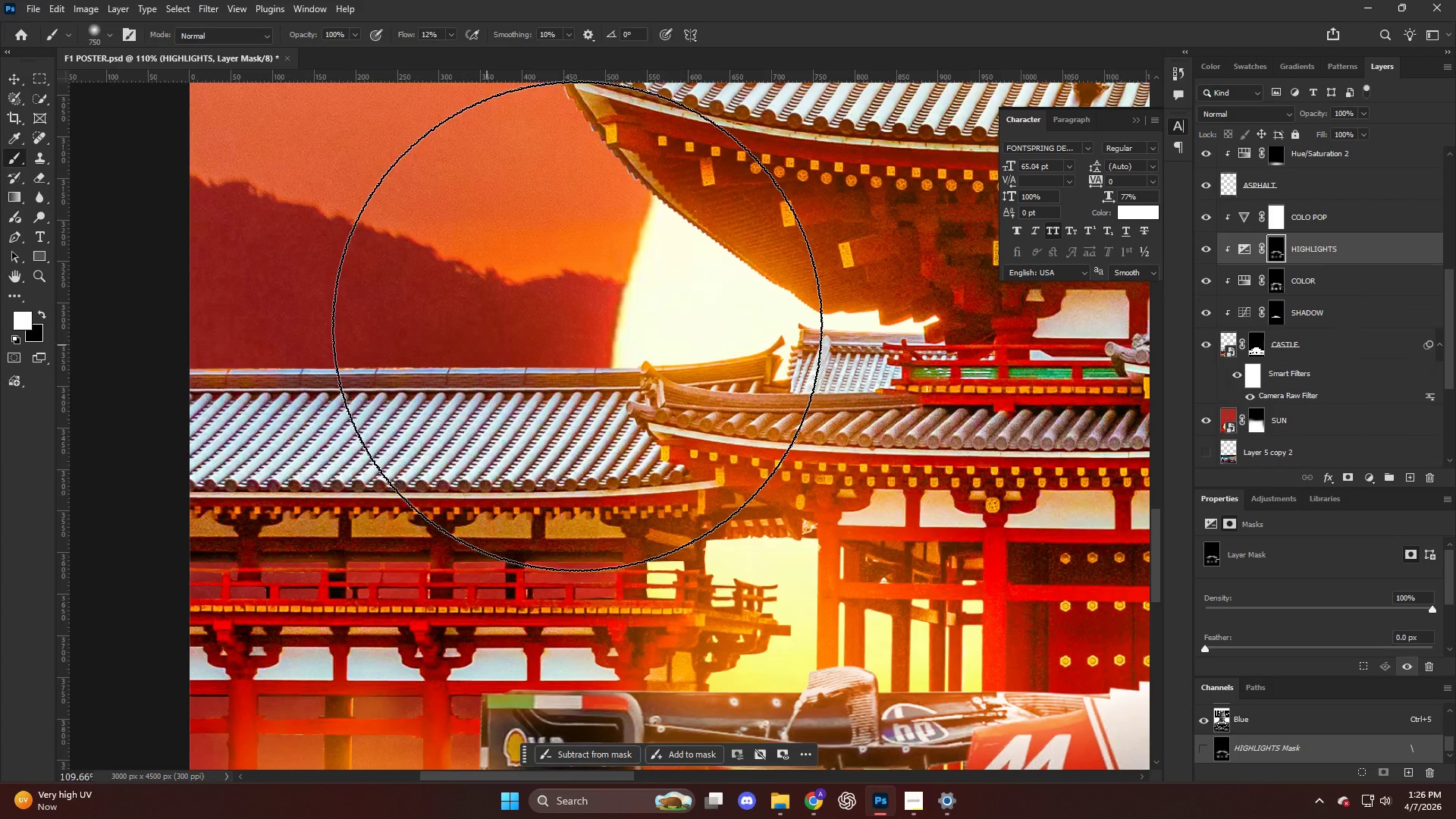 
hold_key(key=AltLeft, duration=0.47)
 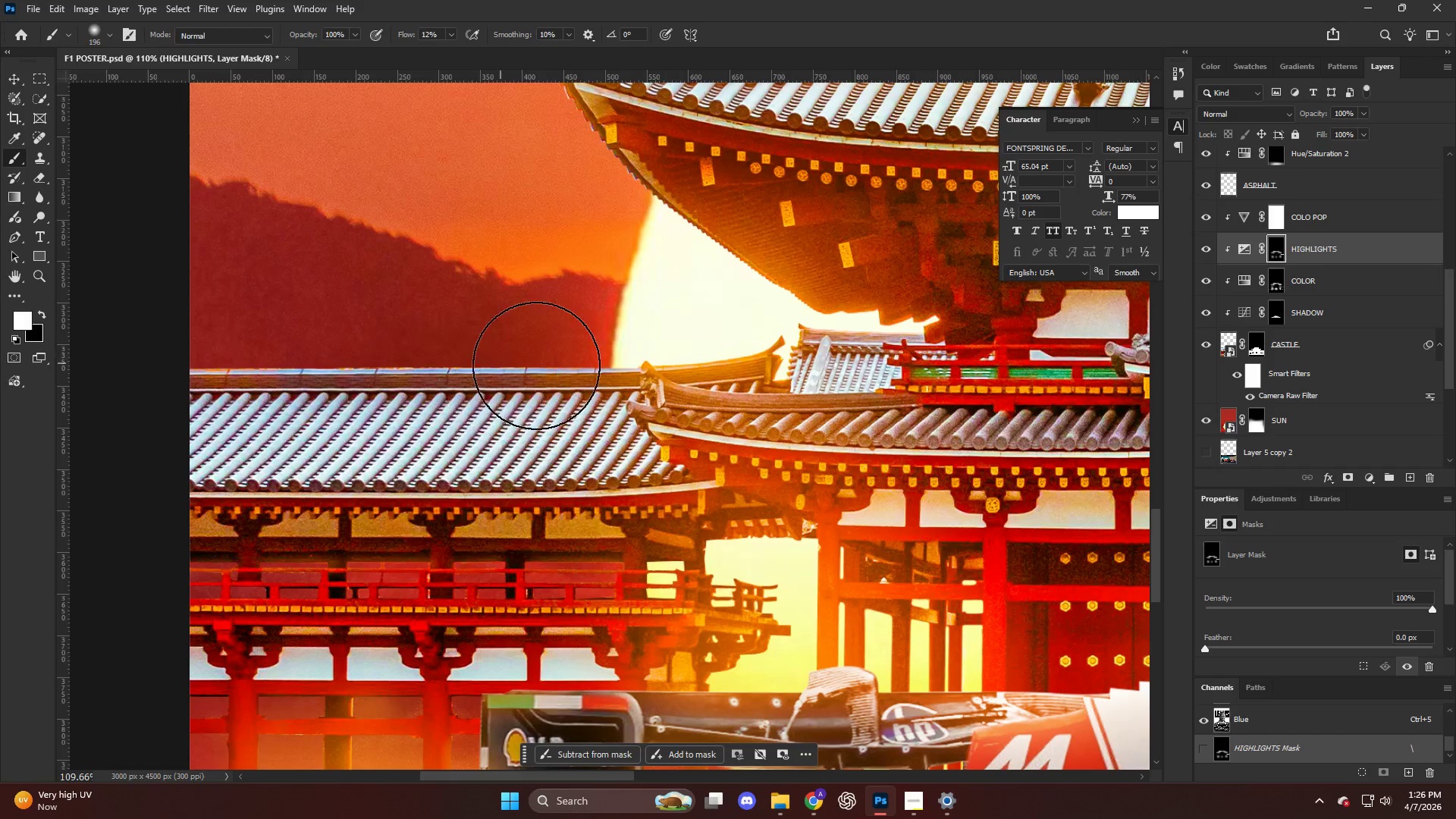 
scroll: coordinate [479, 459], scroll_direction: none, amount: 0.0
 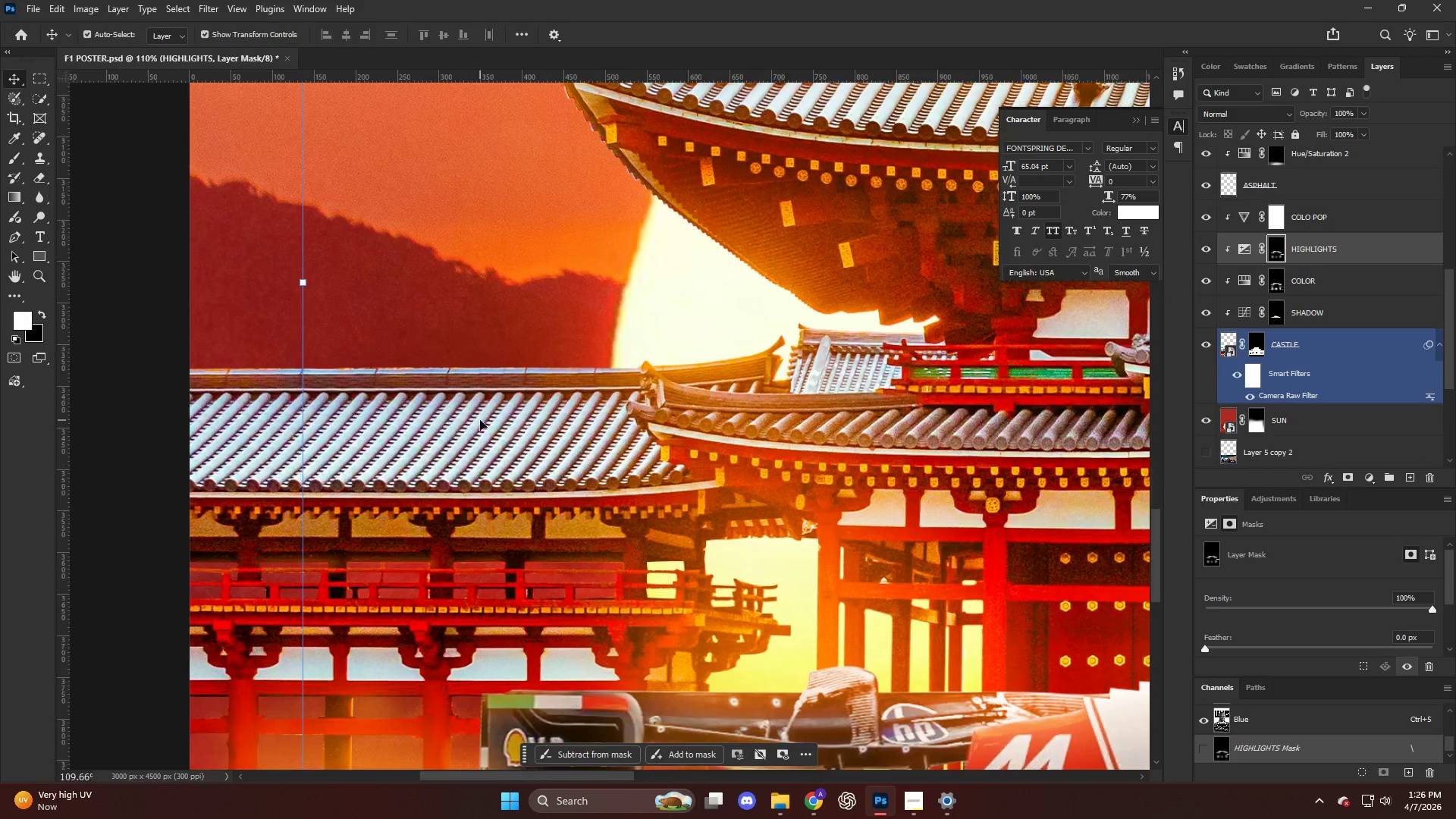 
type(xx)
 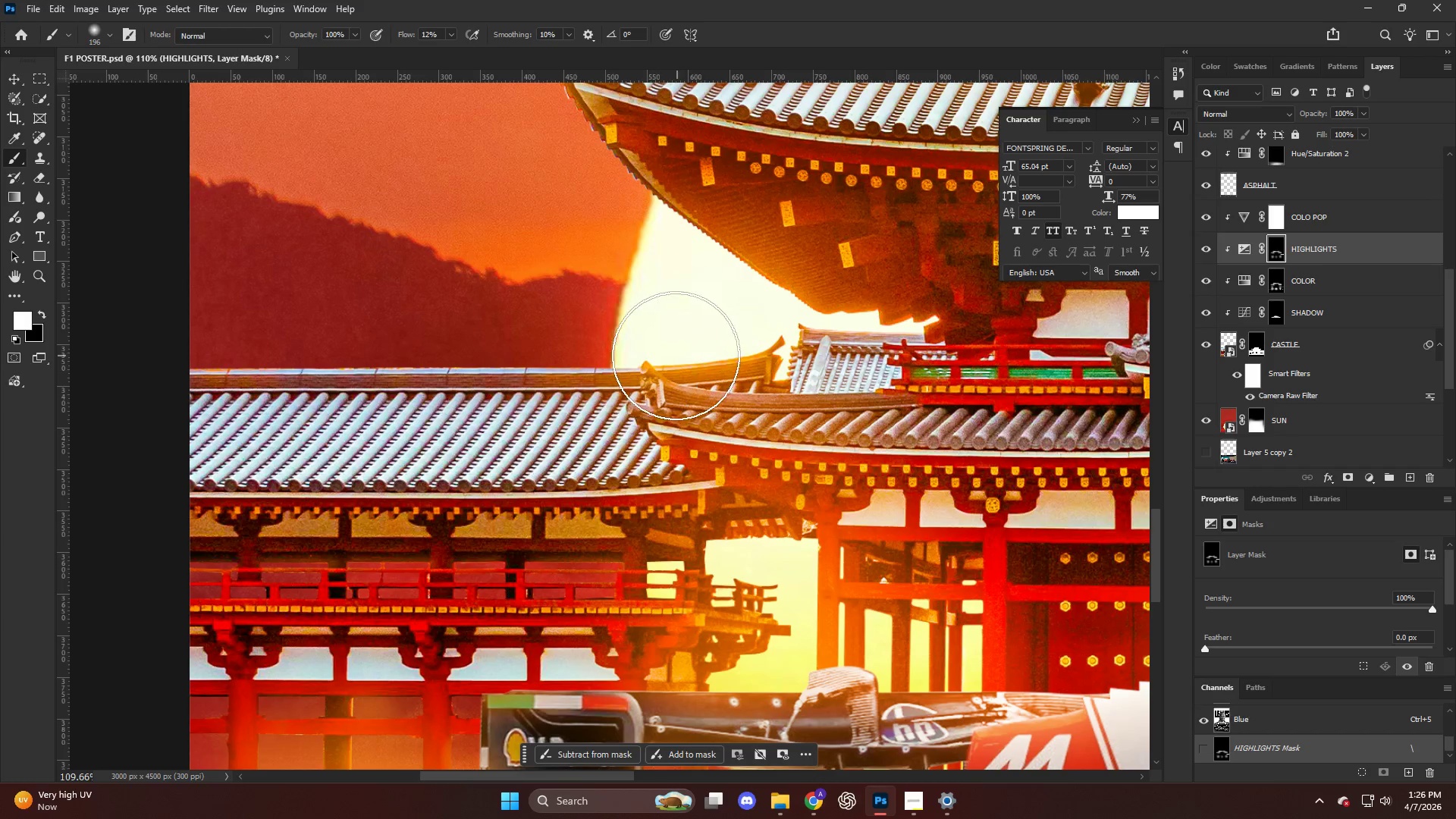 
left_click_drag(start_coordinate=[548, 355], to_coordinate=[225, 340])
 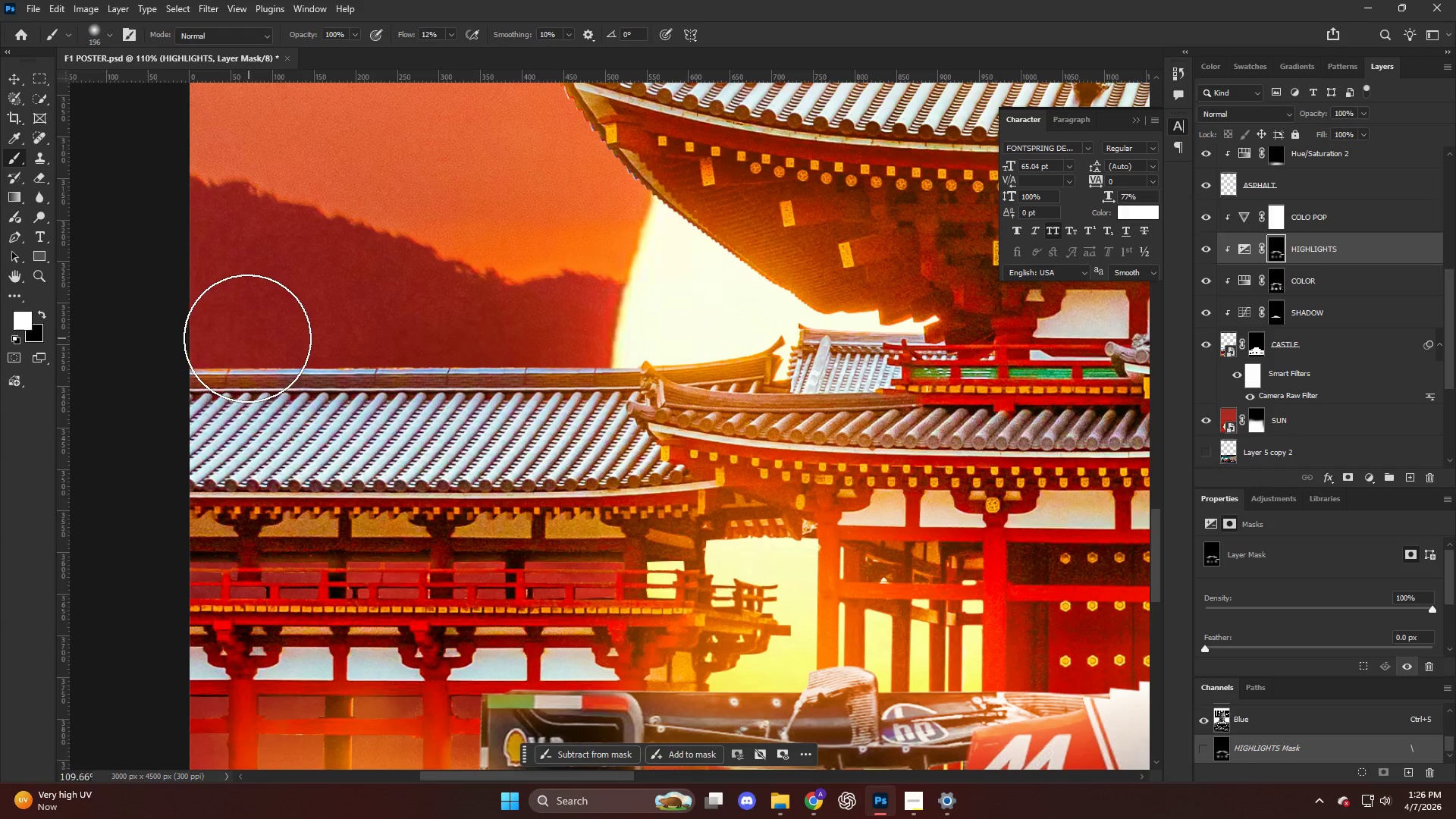 
left_click_drag(start_coordinate=[257, 343], to_coordinate=[57, 345])
 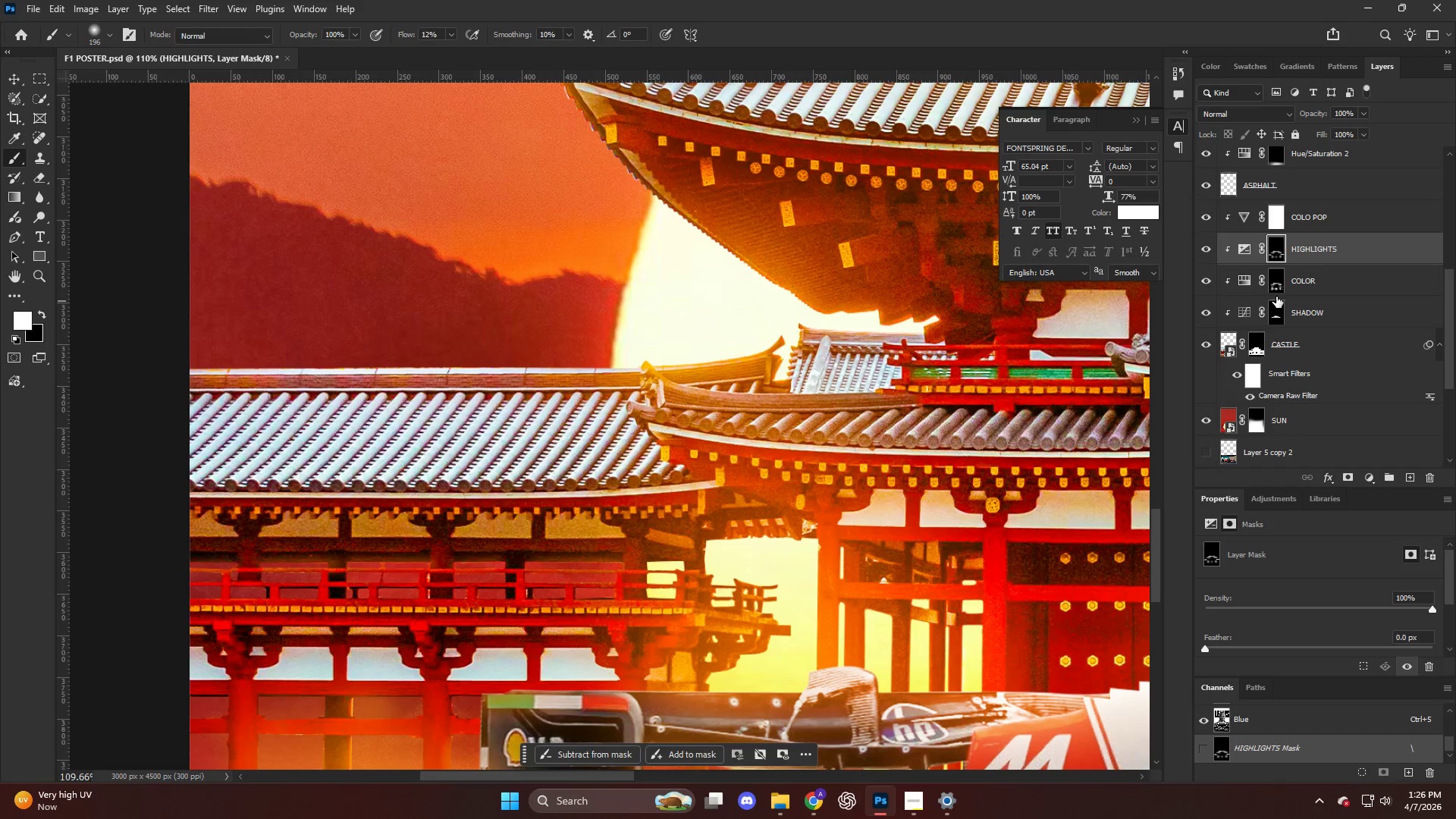 
left_click([1273, 285])
 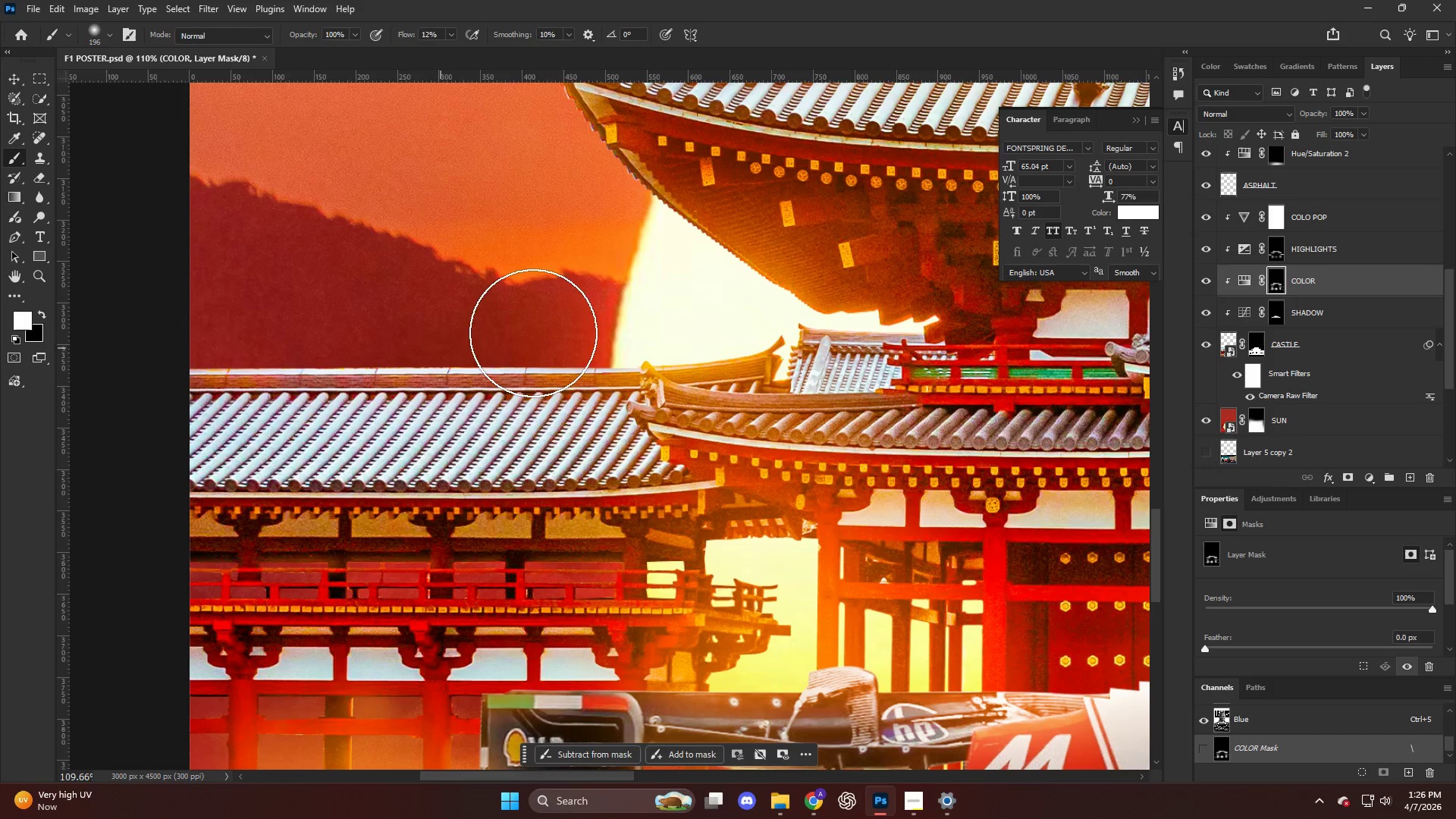 
left_click_drag(start_coordinate=[569, 333], to_coordinate=[475, 338])
 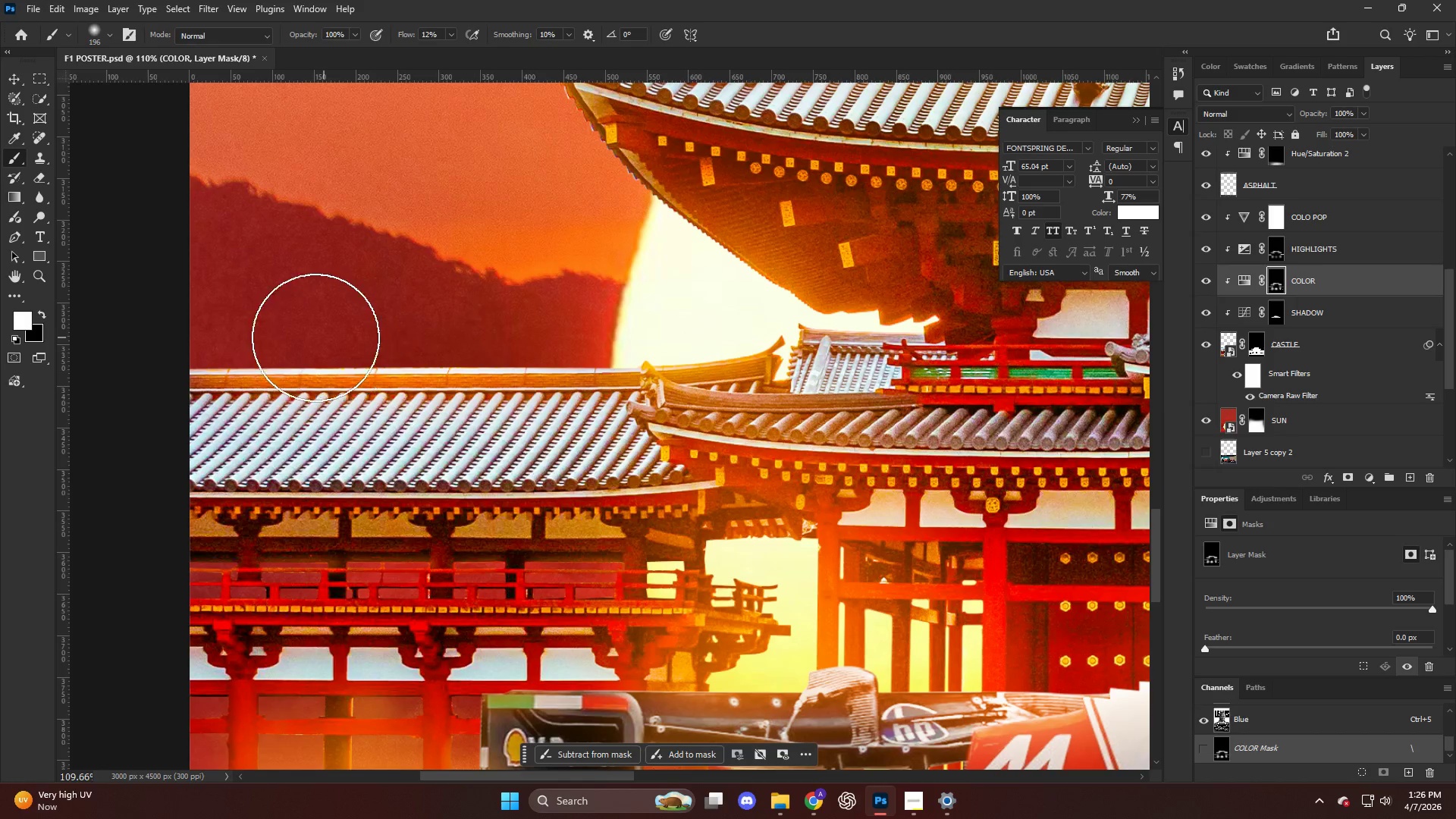 
key(Alt+AltLeft)
 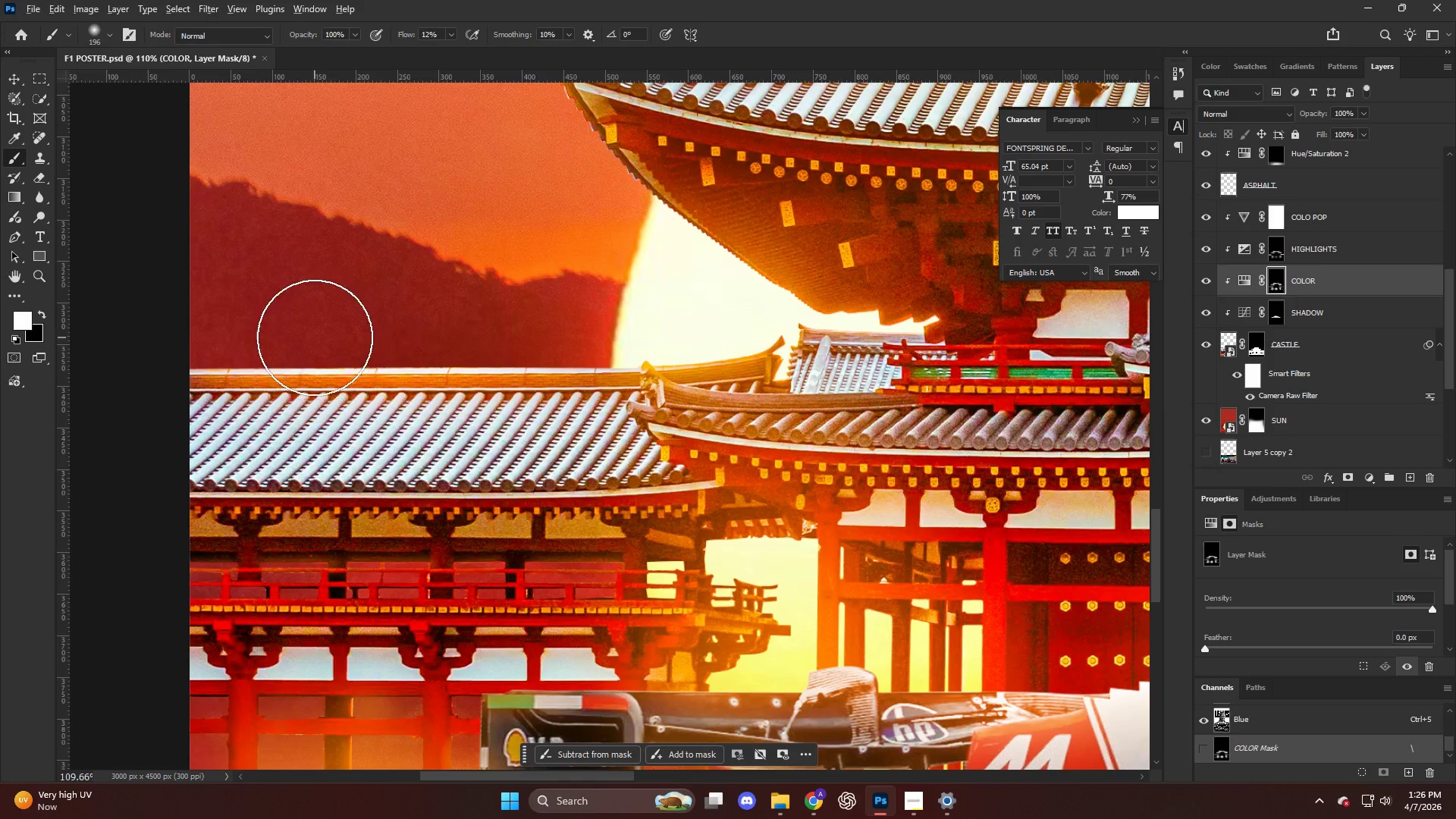 
key(Control+ControlLeft)
 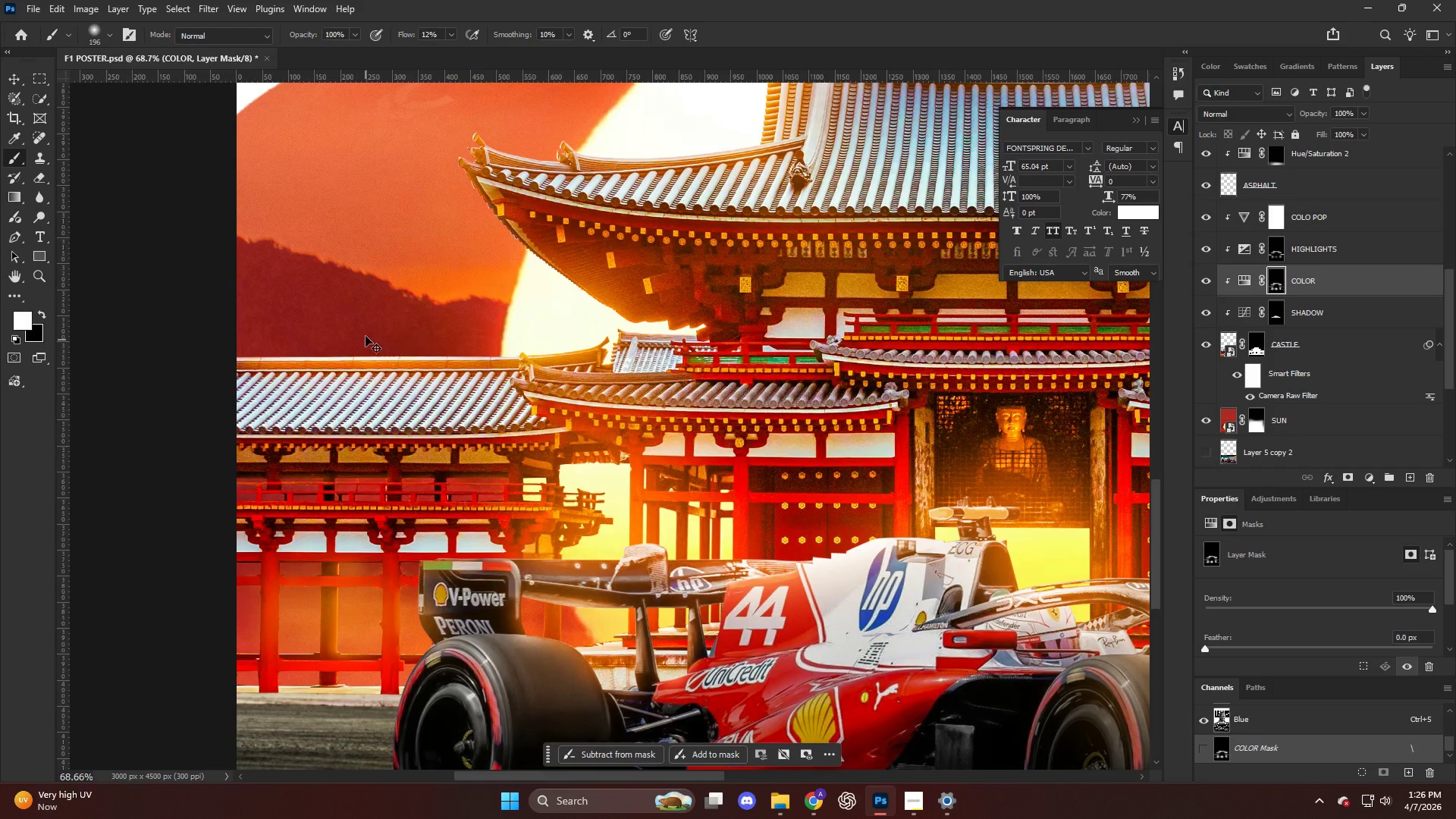 
key(Control+Z)
 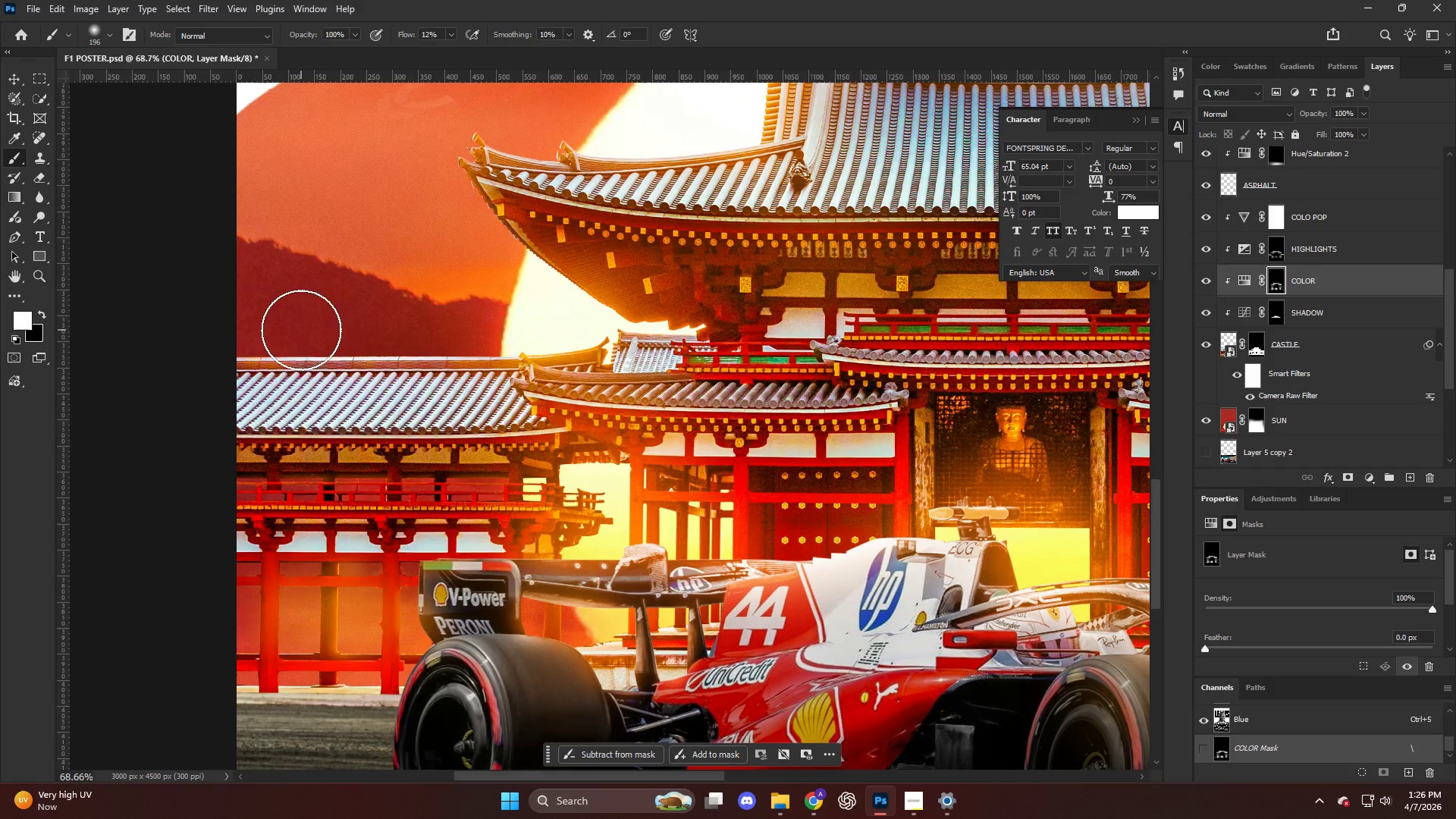 
scroll: coordinate [315, 337], scroll_direction: down, amount: 5.0
 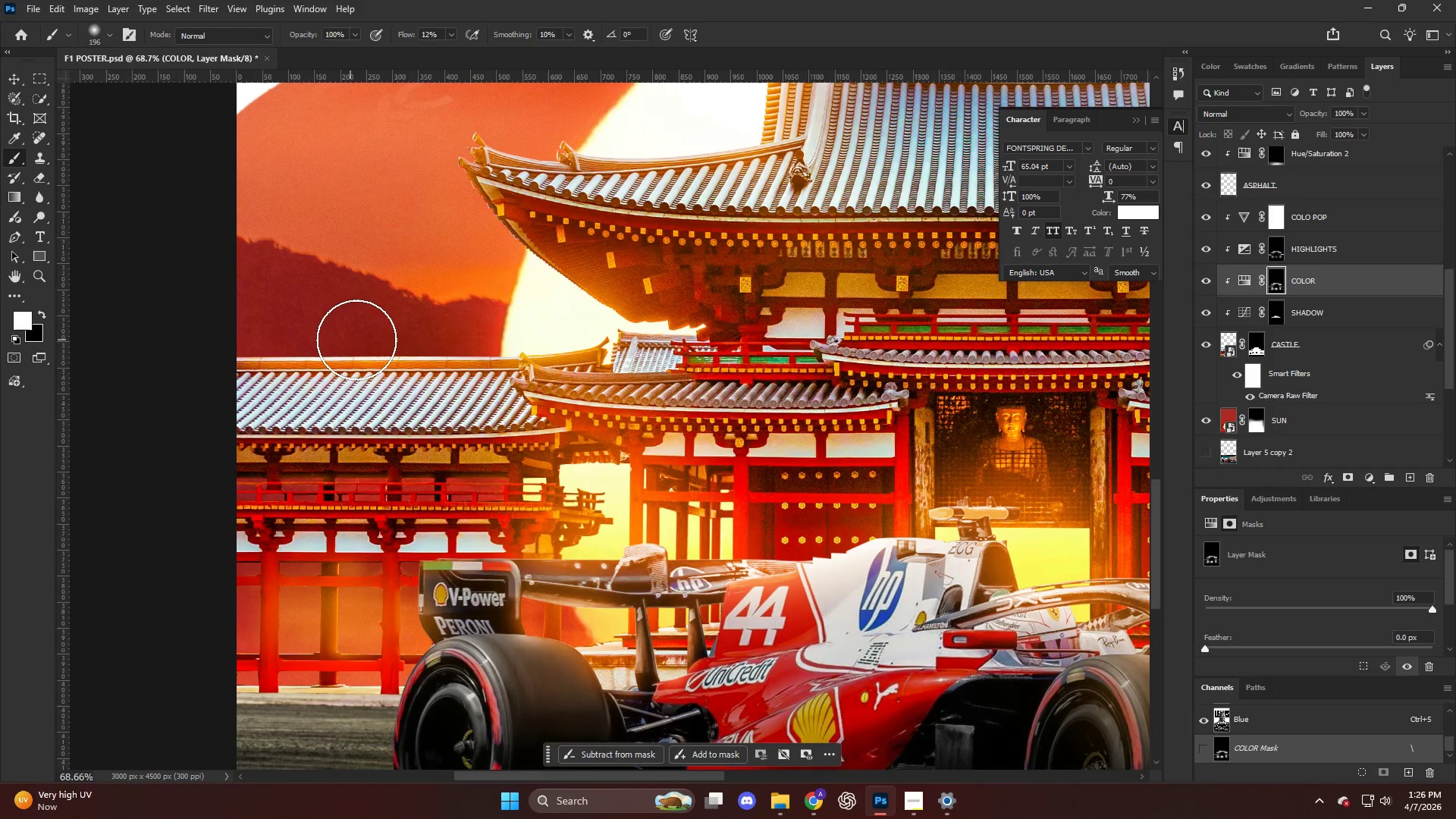 
left_click_drag(start_coordinate=[301, 330], to_coordinate=[531, 325])
 